 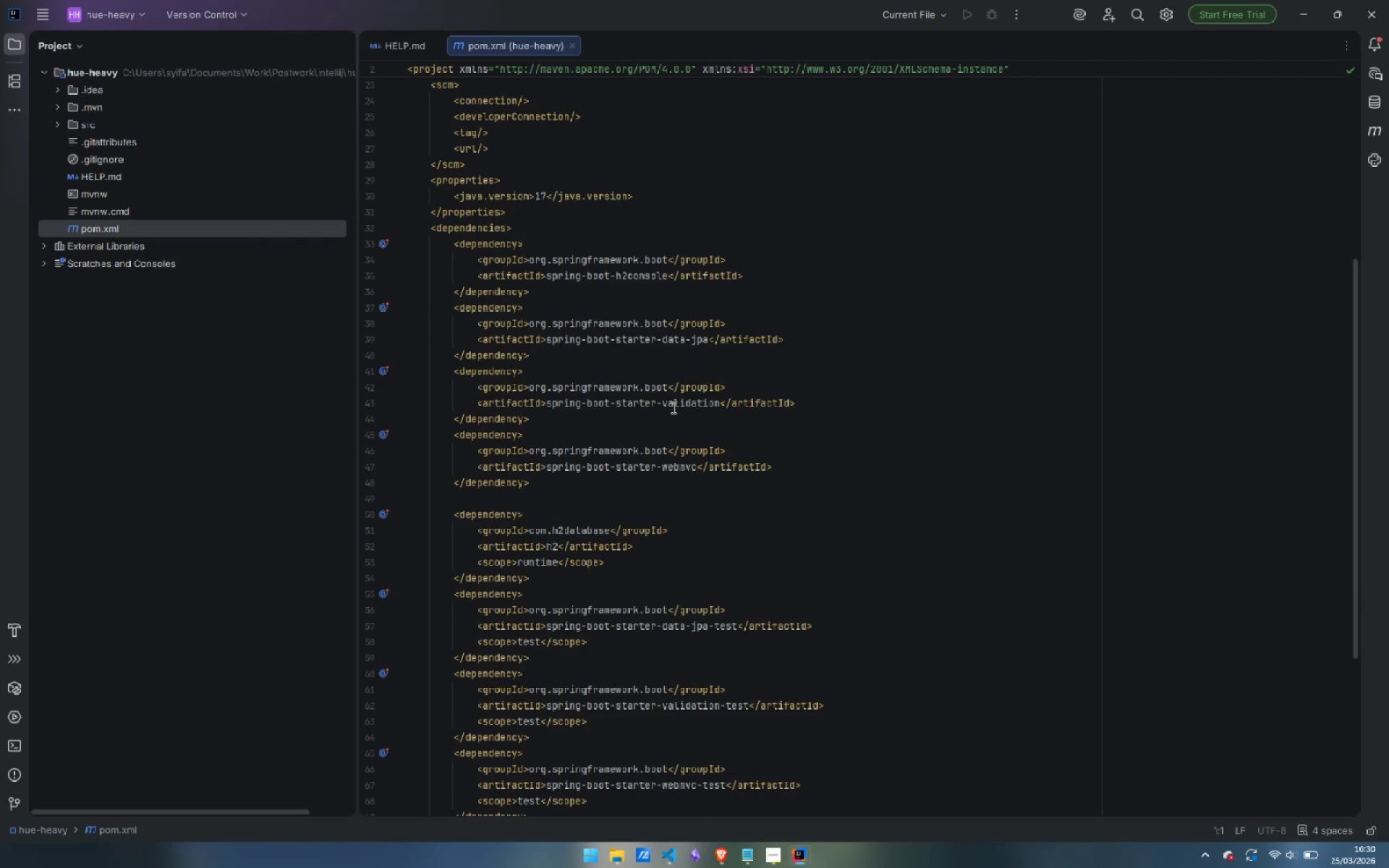 
scroll: coordinate [672, 407], scroll_direction: down, amount: 3.0
 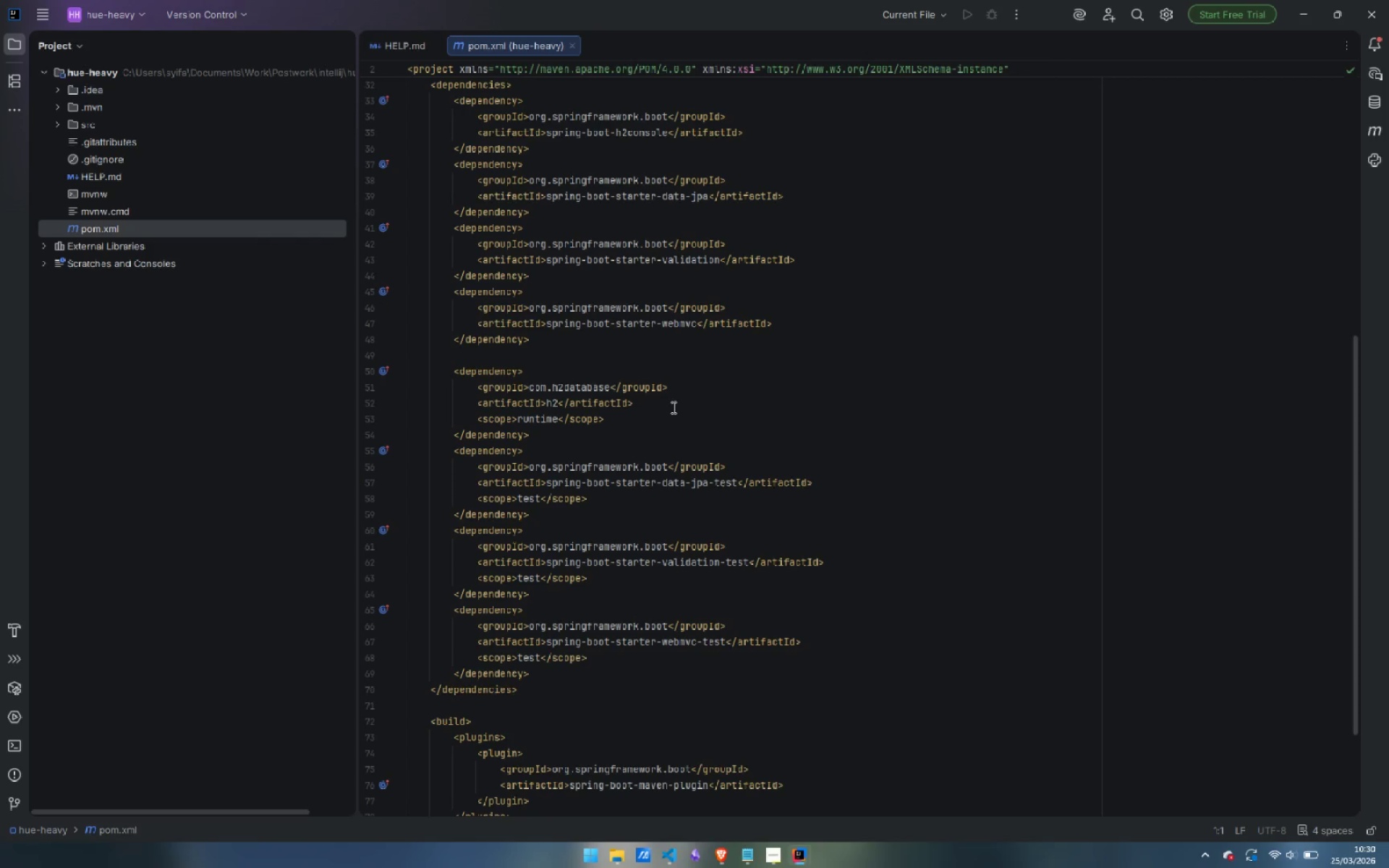 
wait(5.5)
 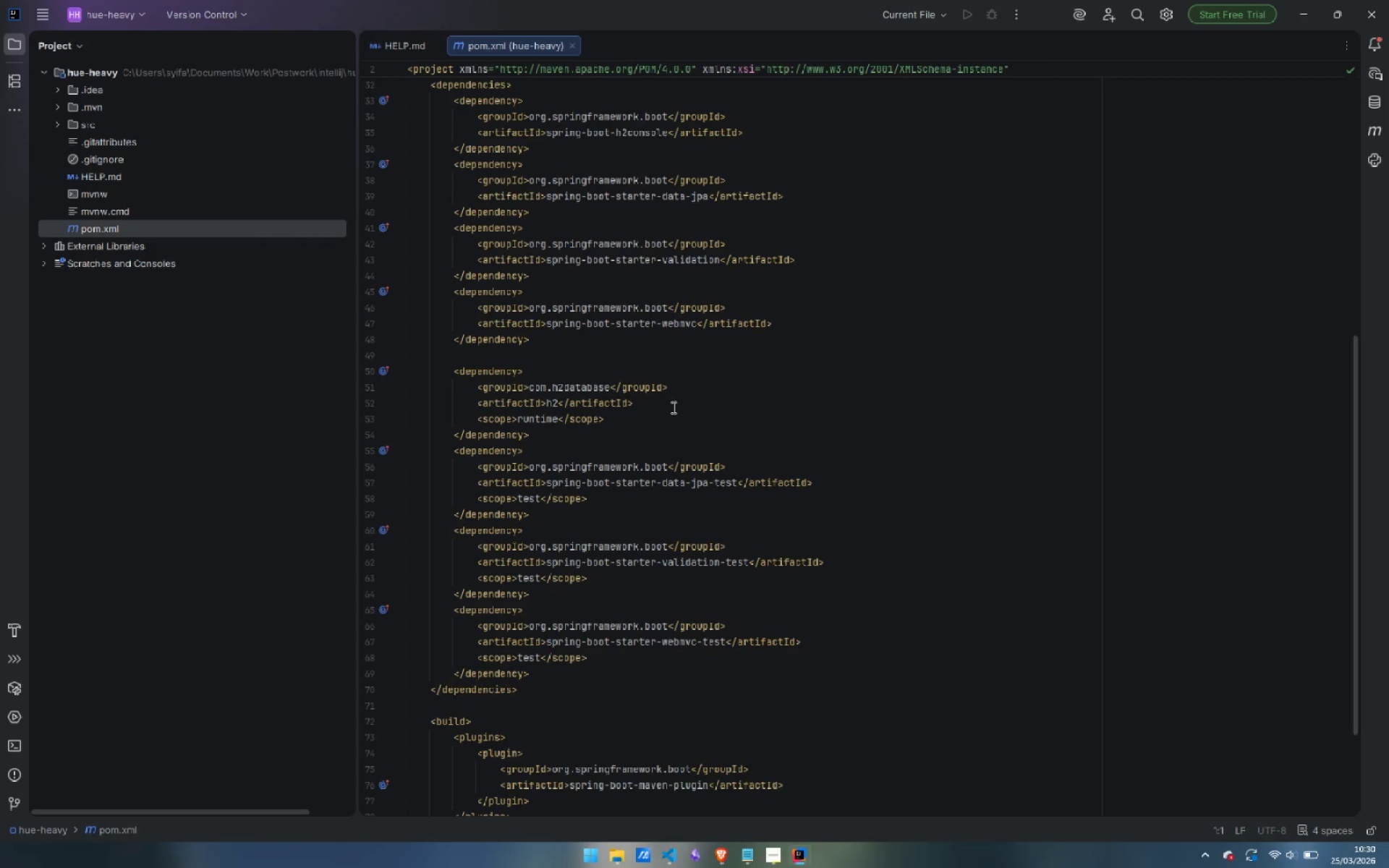 
scroll: coordinate [571, 406], scroll_direction: down, amount: 3.0
 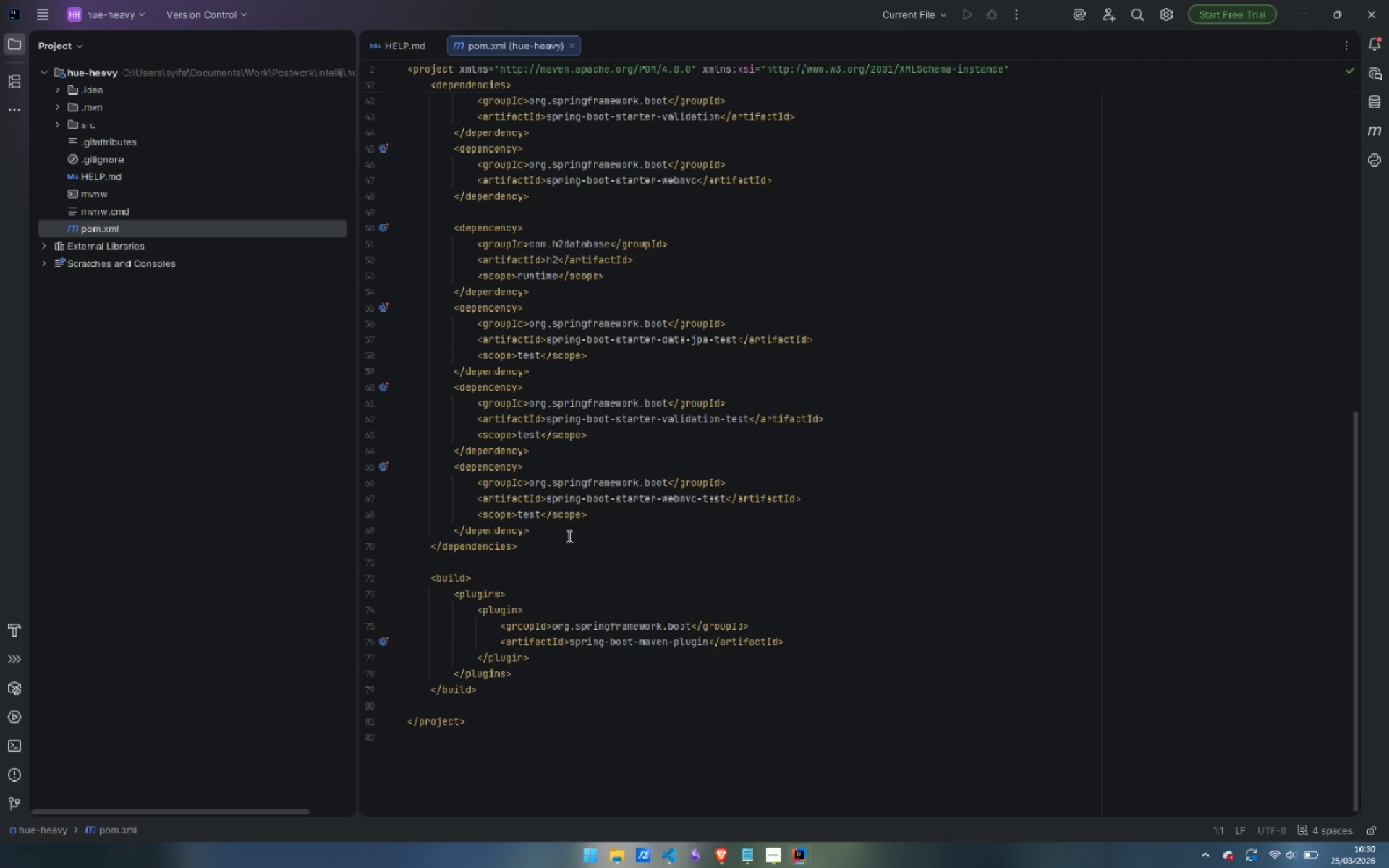 
left_click([564, 529])
 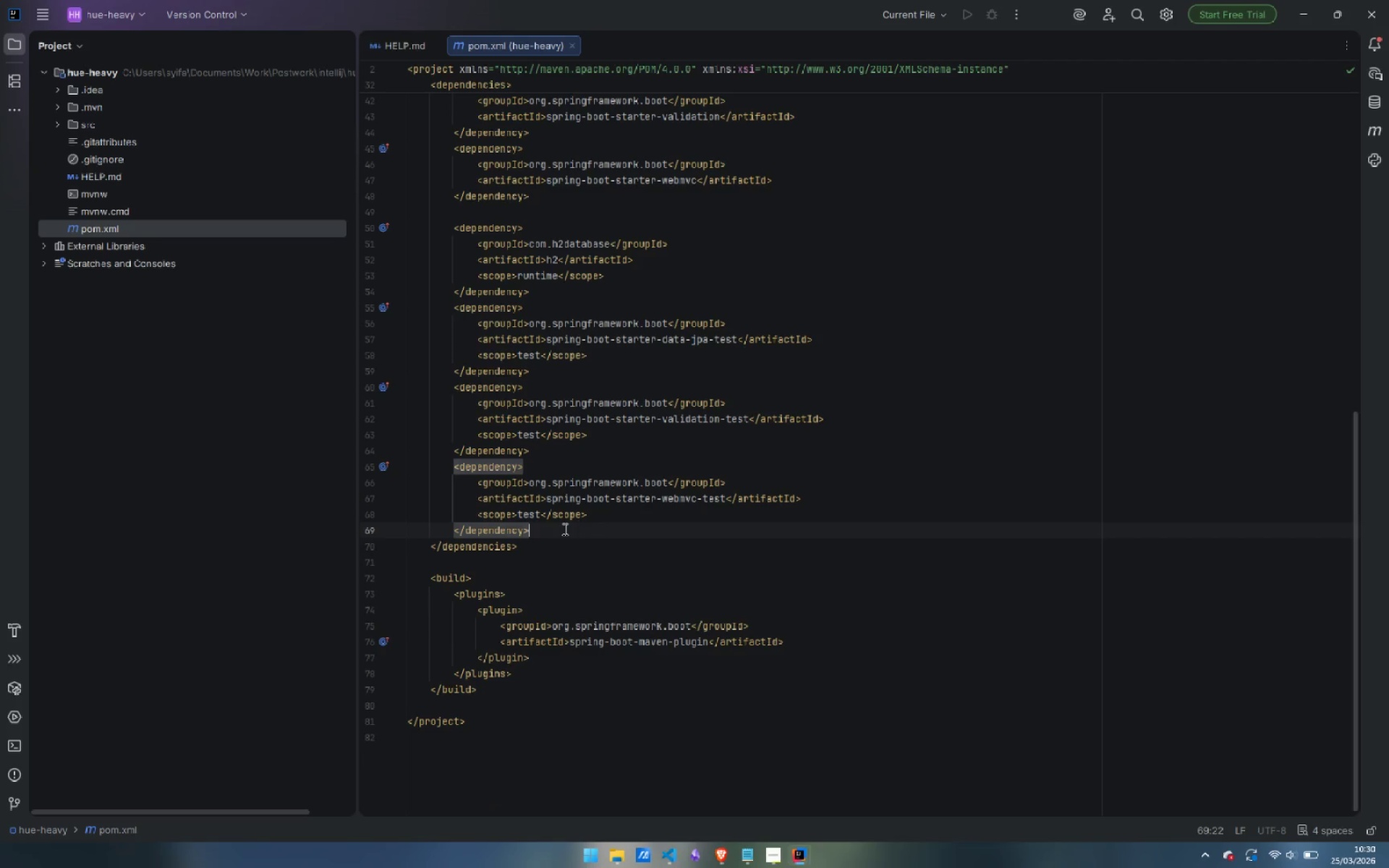 
key(Enter)
 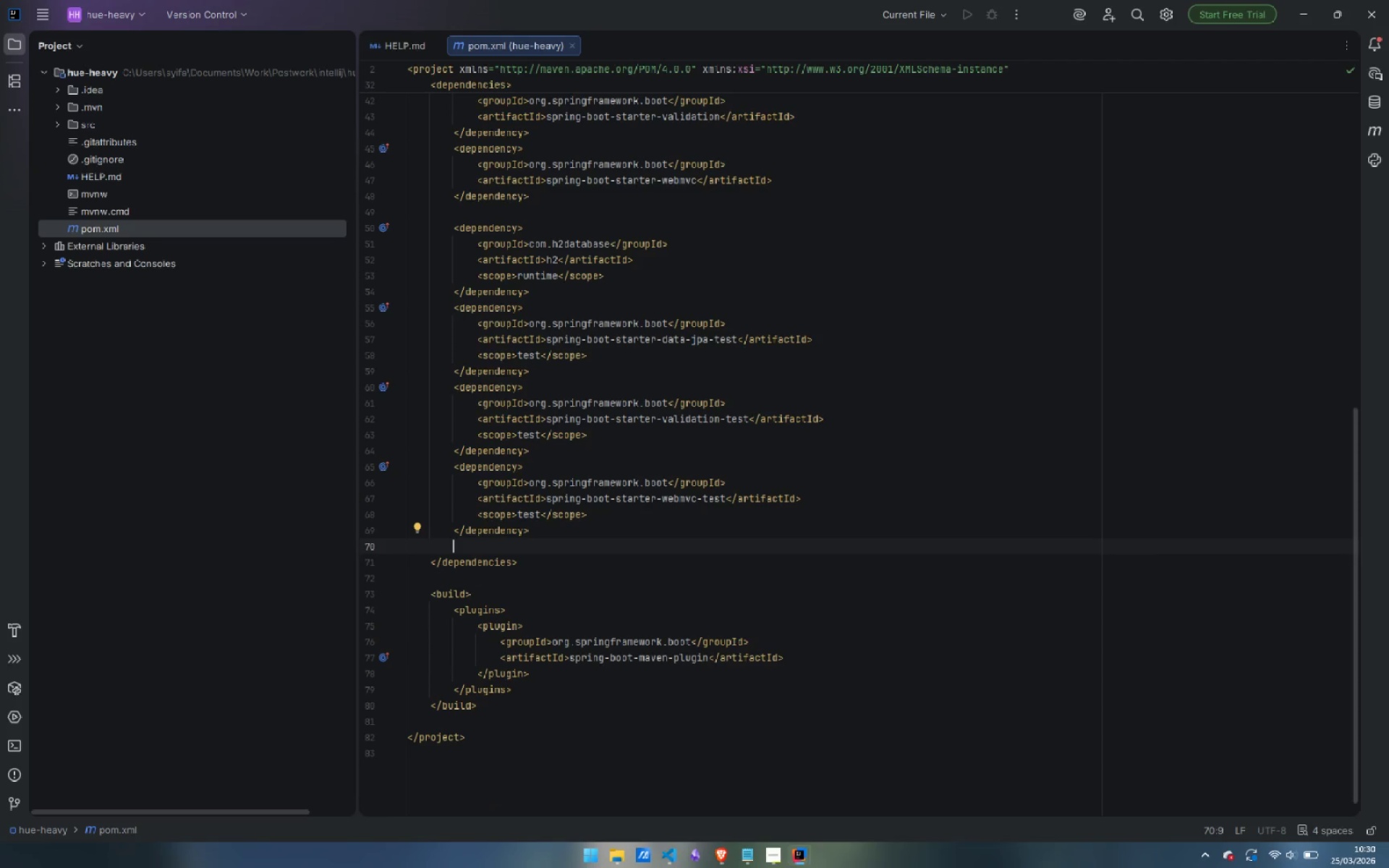 
type(<dependency>)
 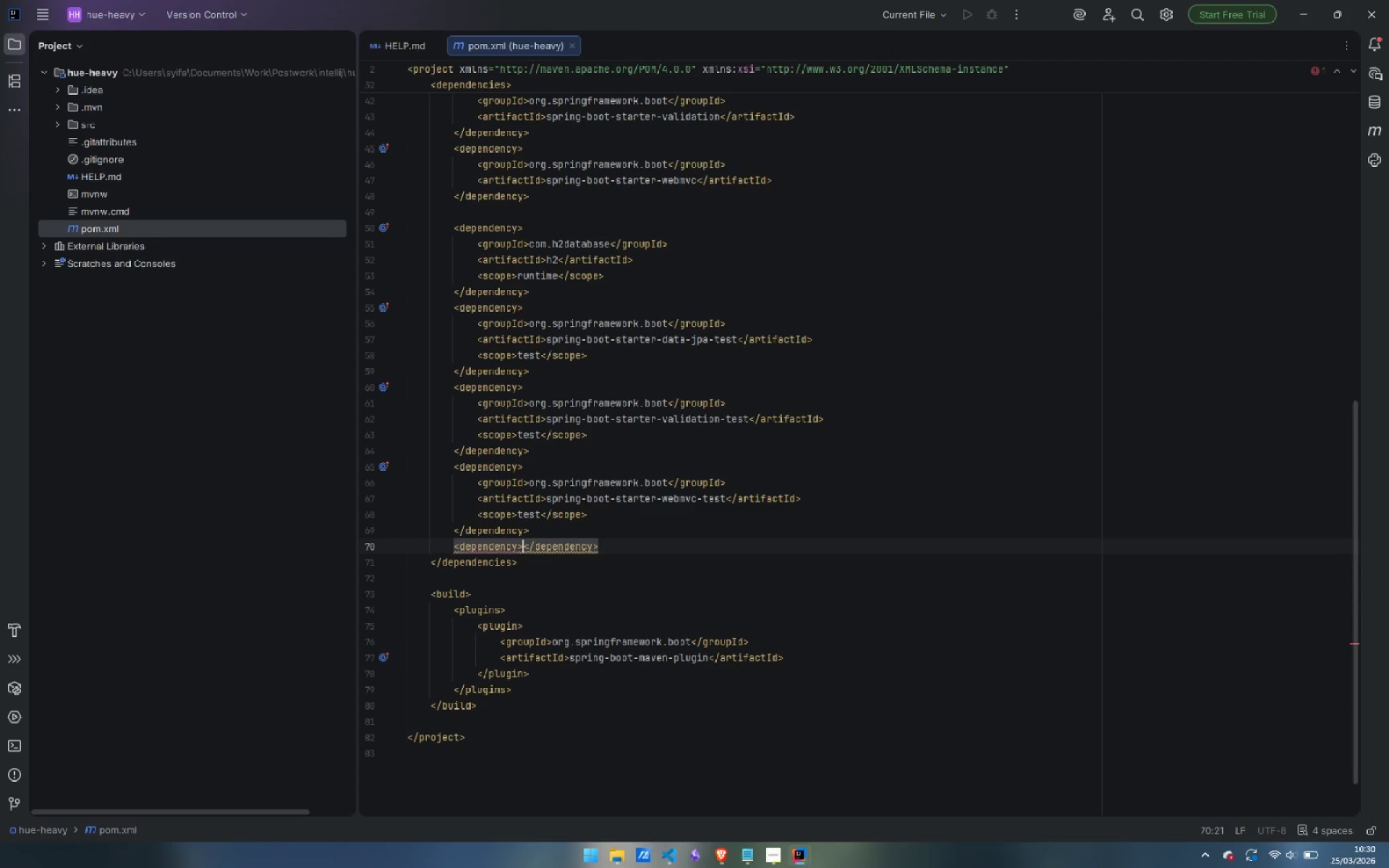 
key(Control+Z)
 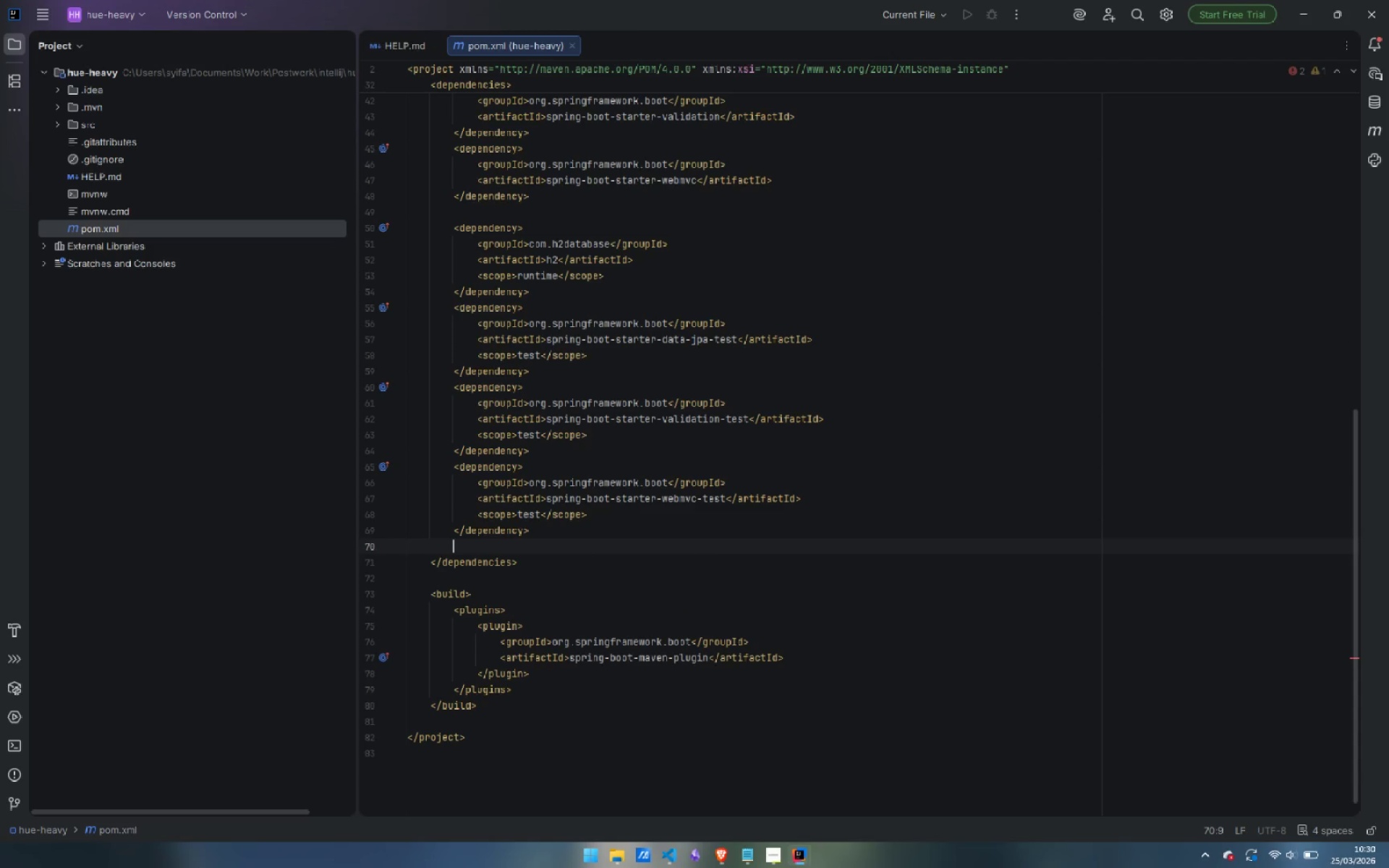 
type(<dependen)
 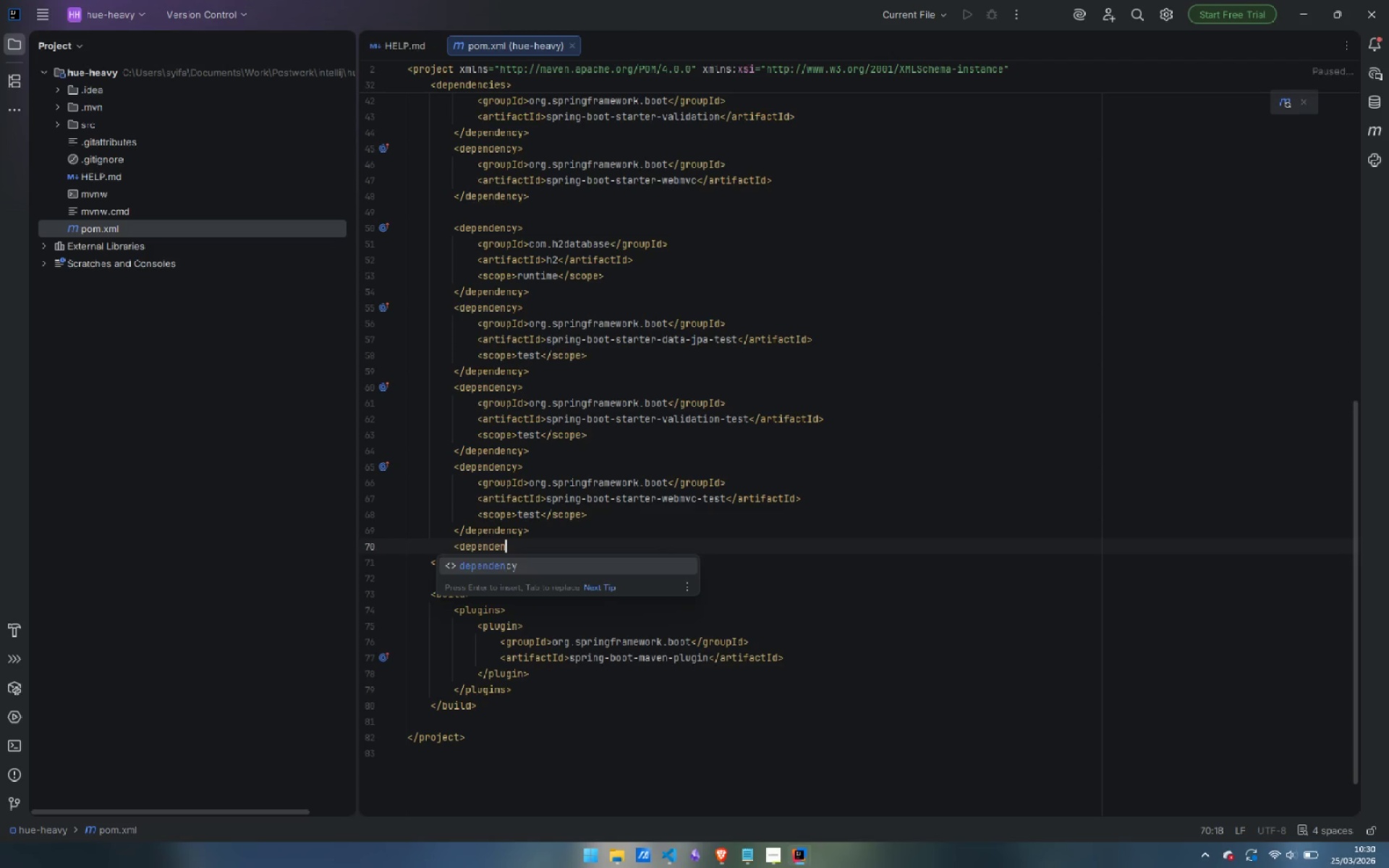 
key(Enter)
 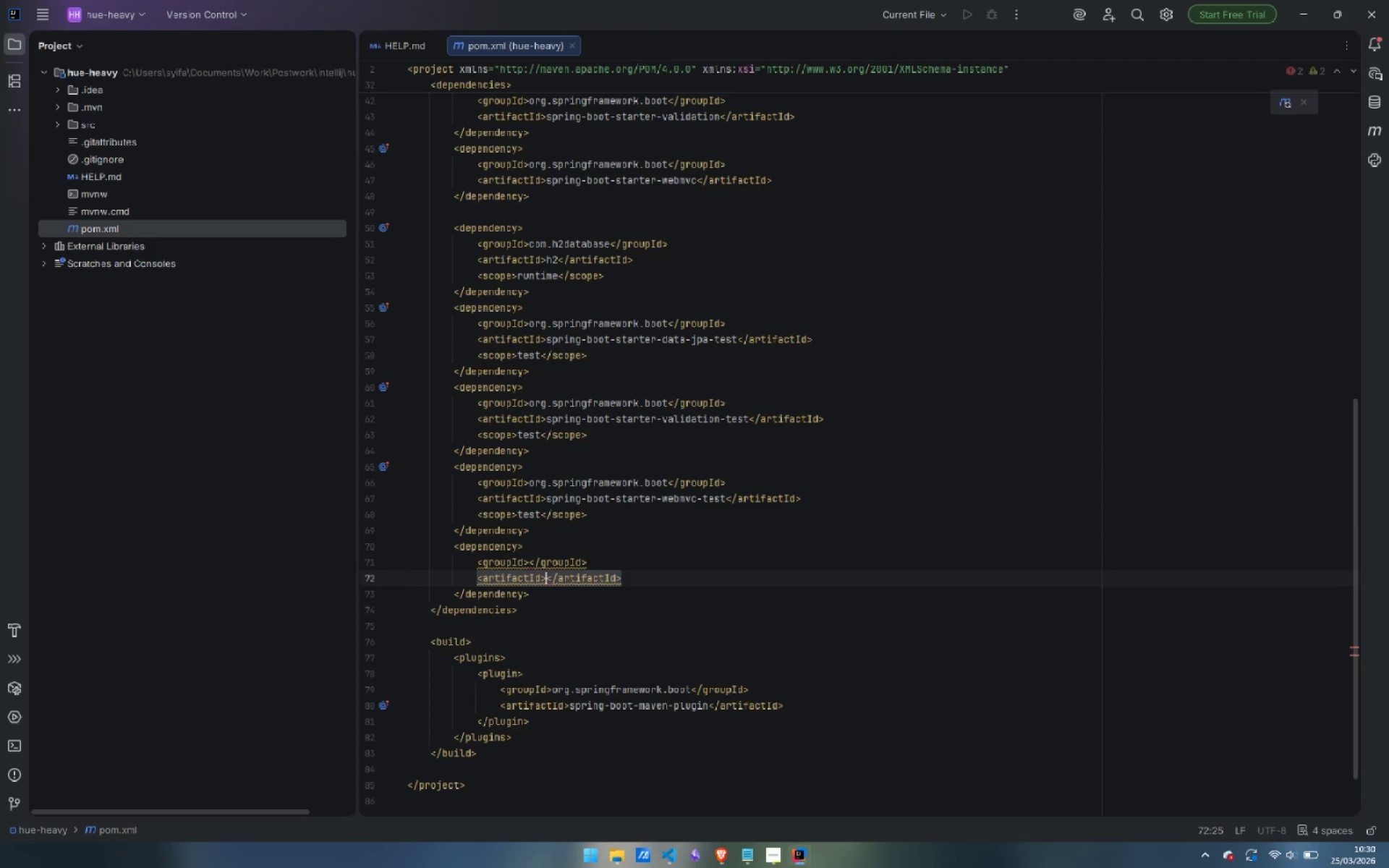 
key(ArrowUp)
 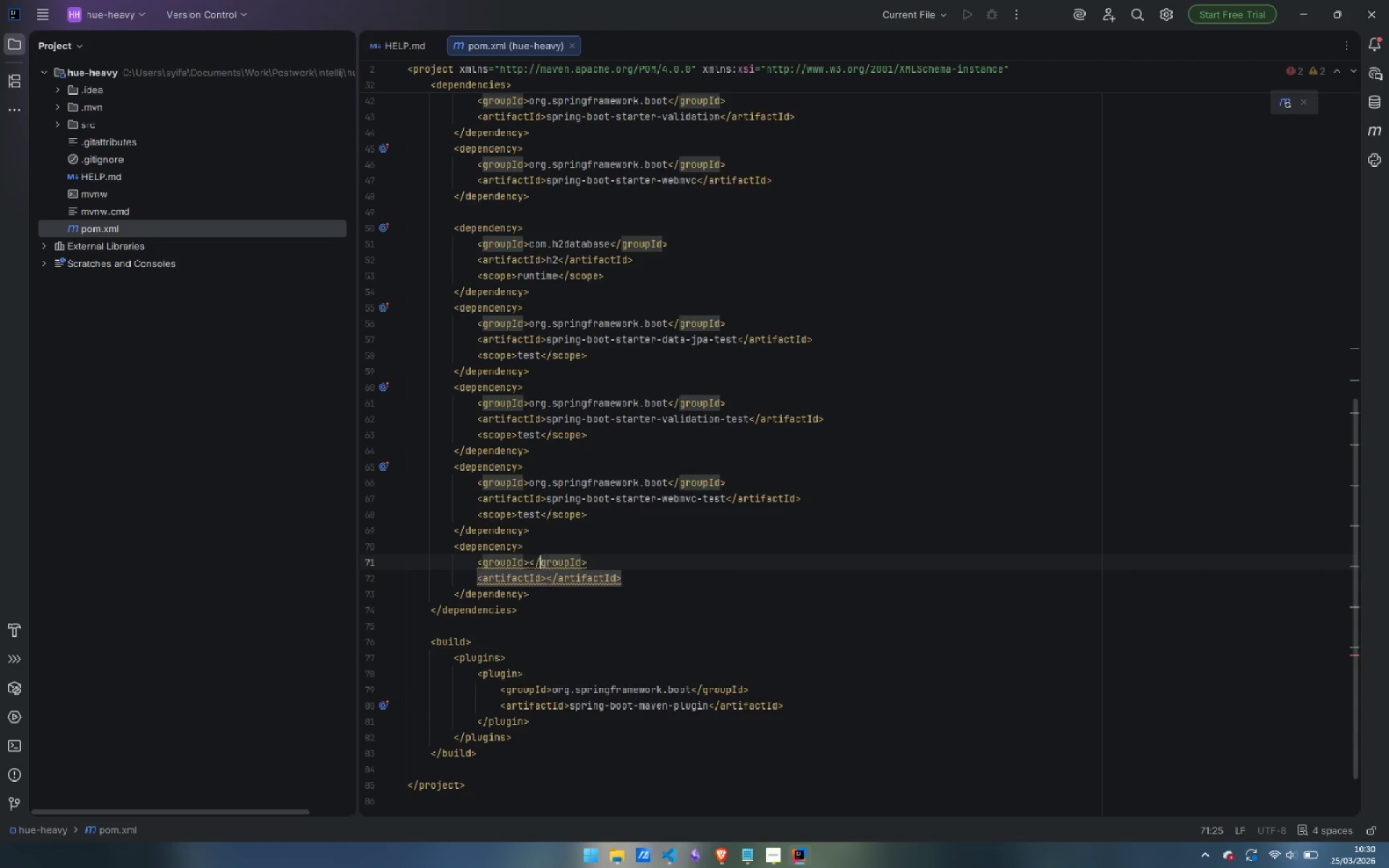 
key(ArrowLeft)
 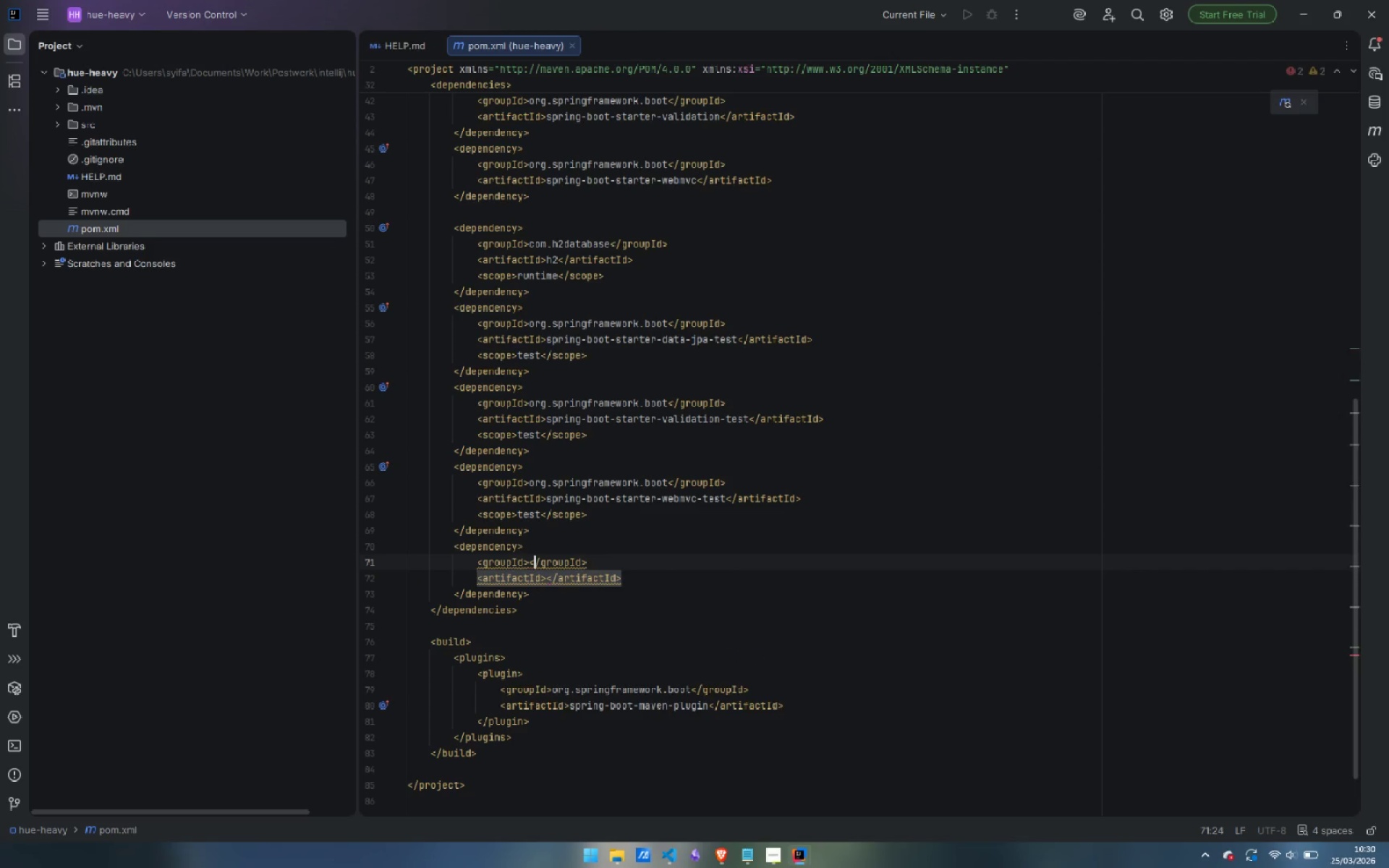 
key(ArrowLeft)
 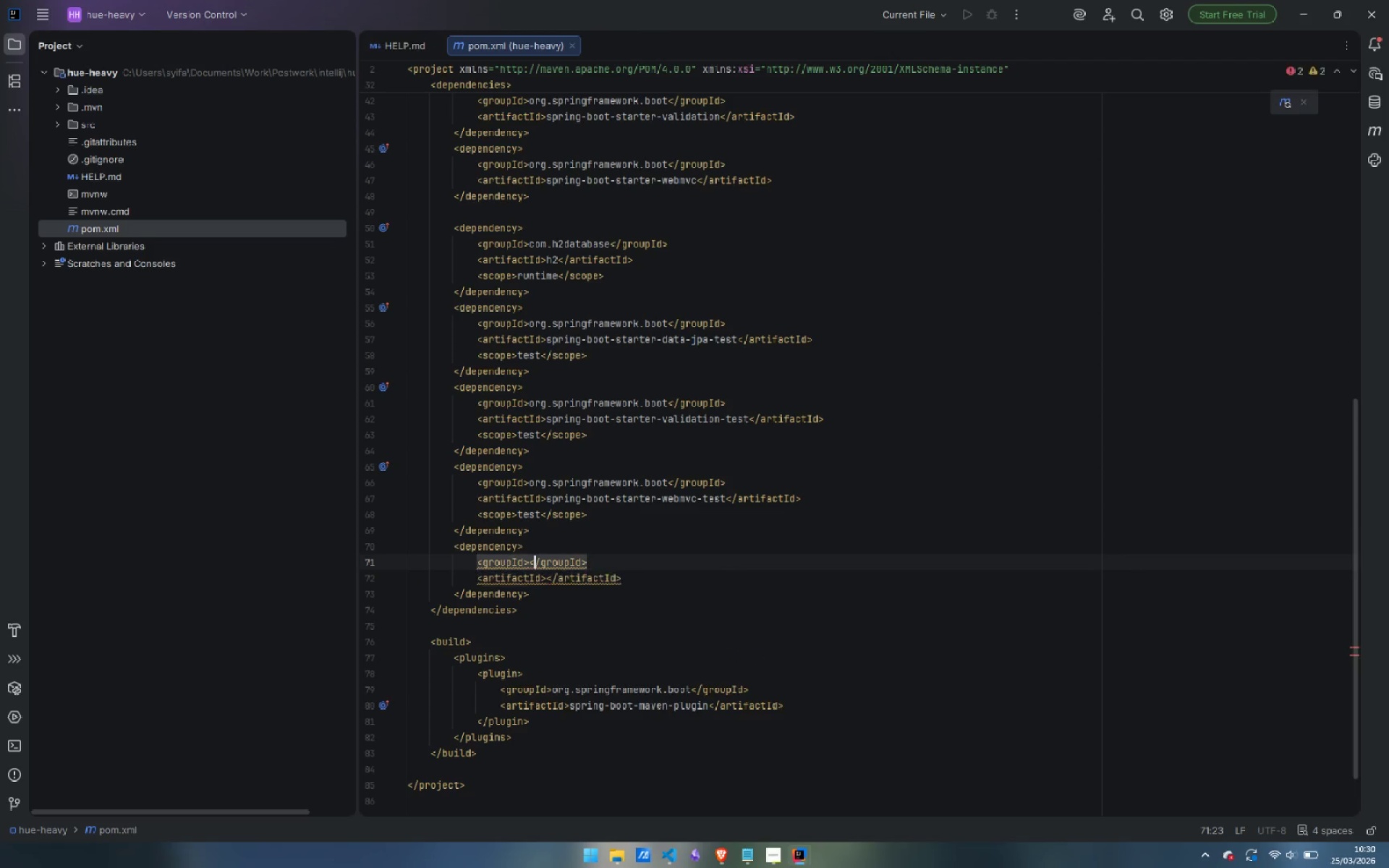 
key(ArrowLeft)
 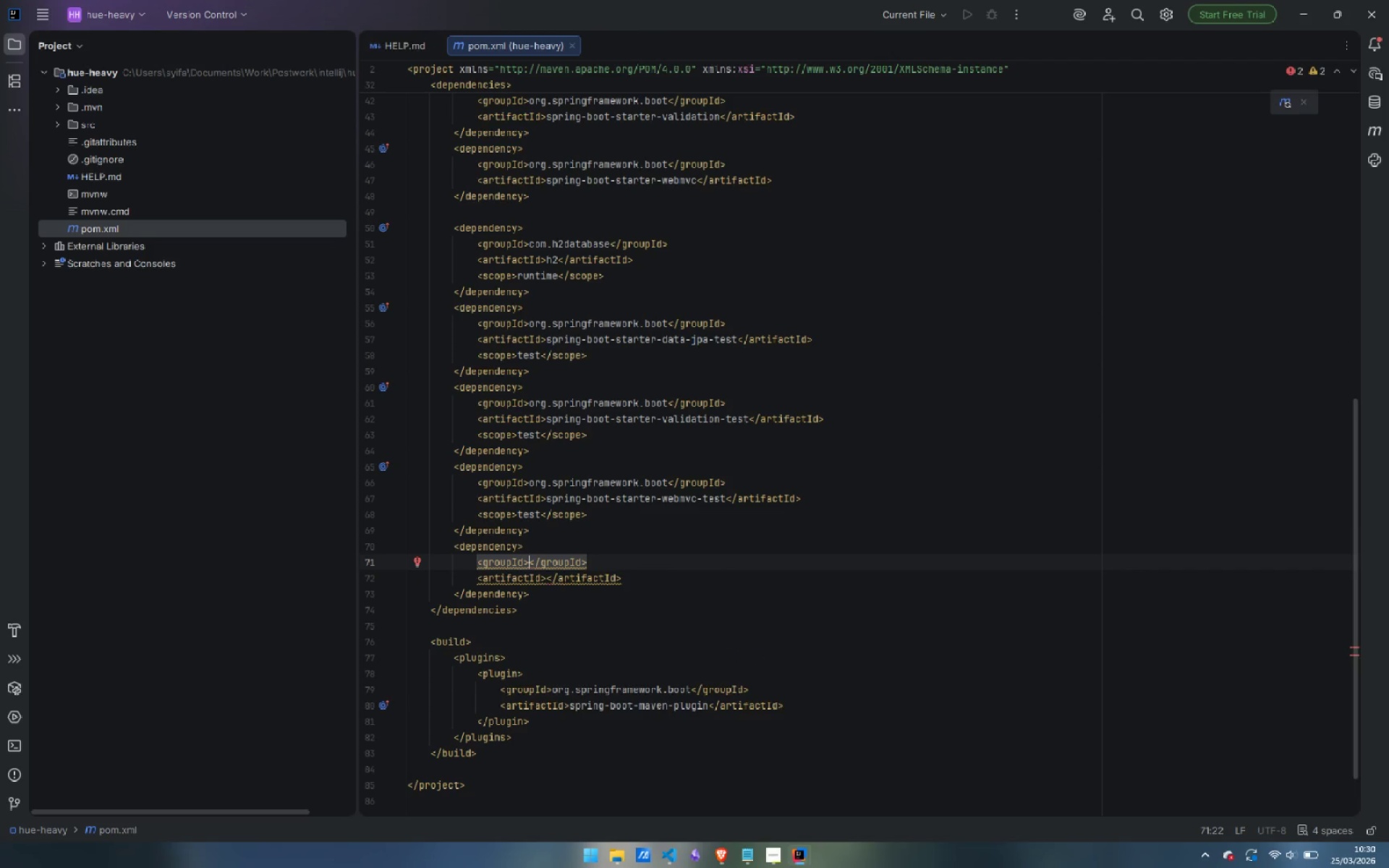 
type(org.springdoc)
 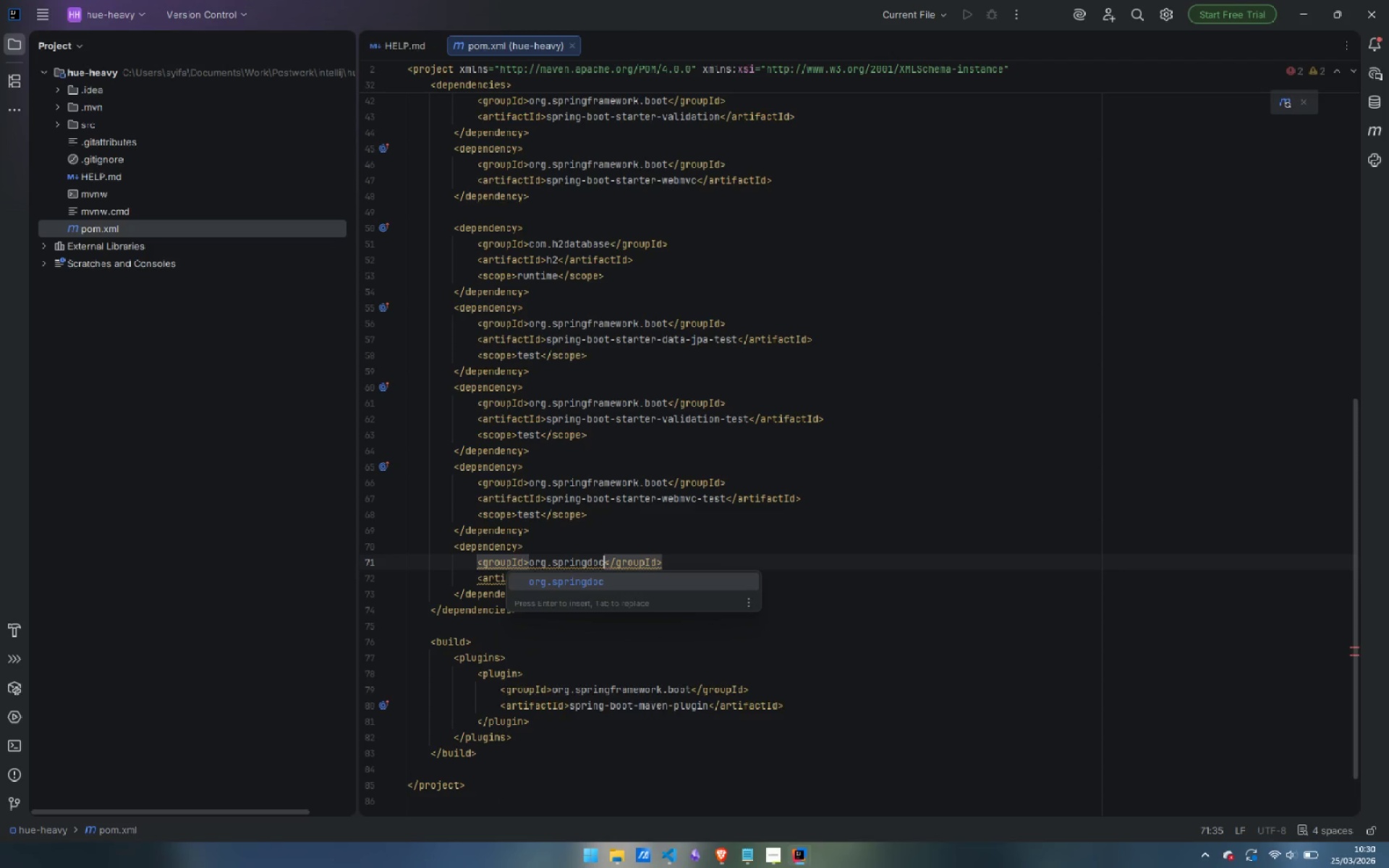 
key(ArrowDown)
 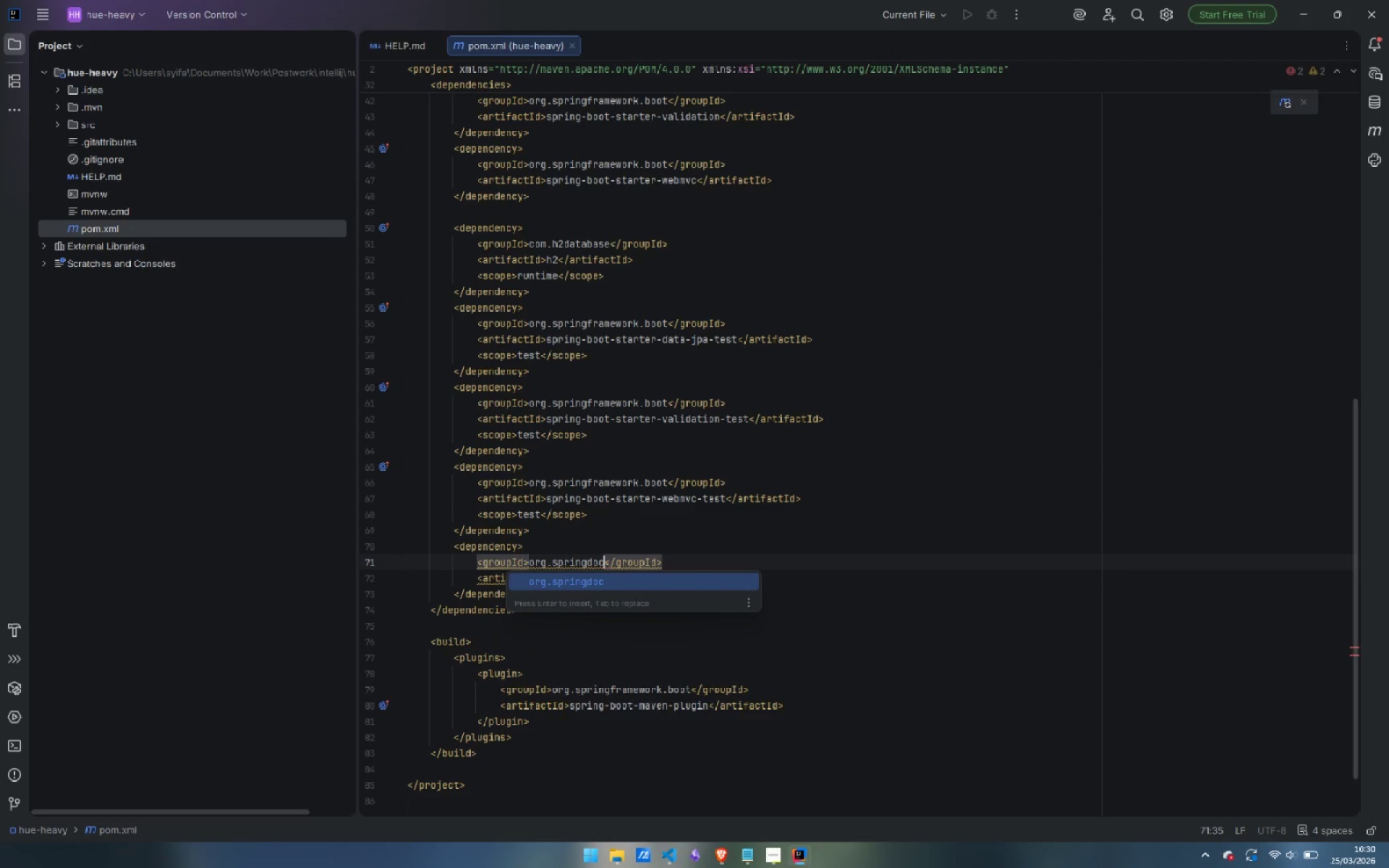 
key(ArrowUp)
 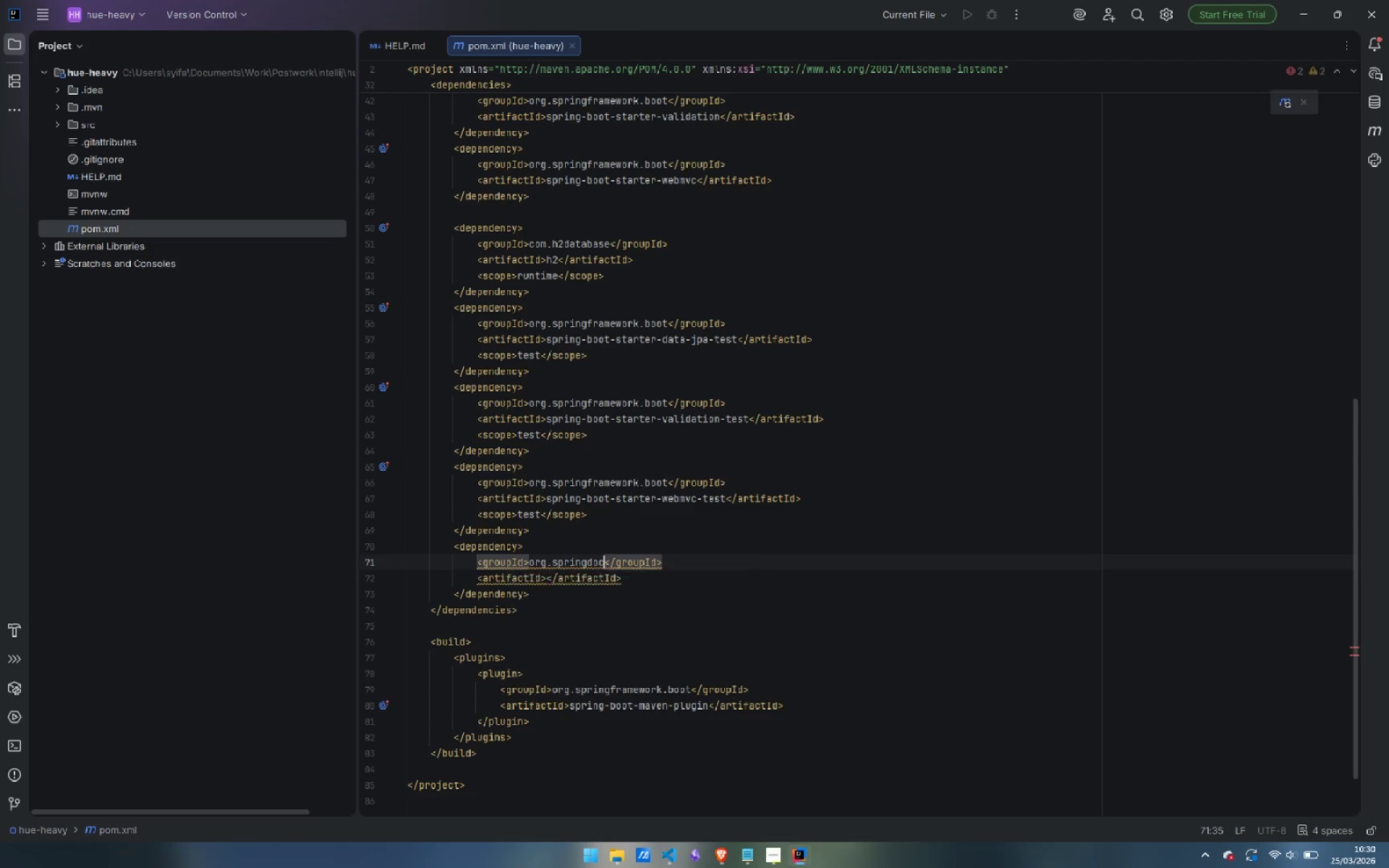 
key(Escape)
 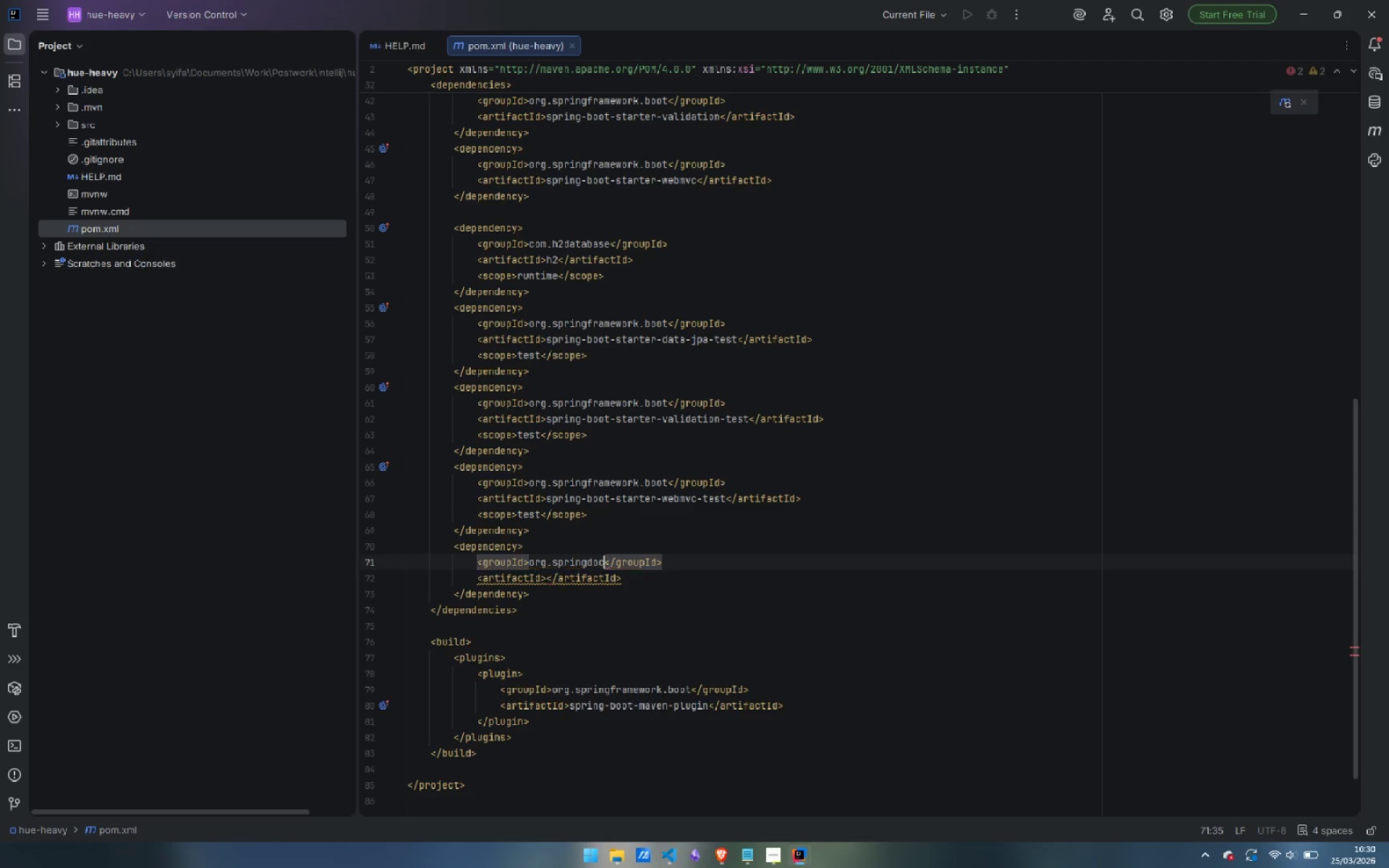 
key(ArrowDown)
 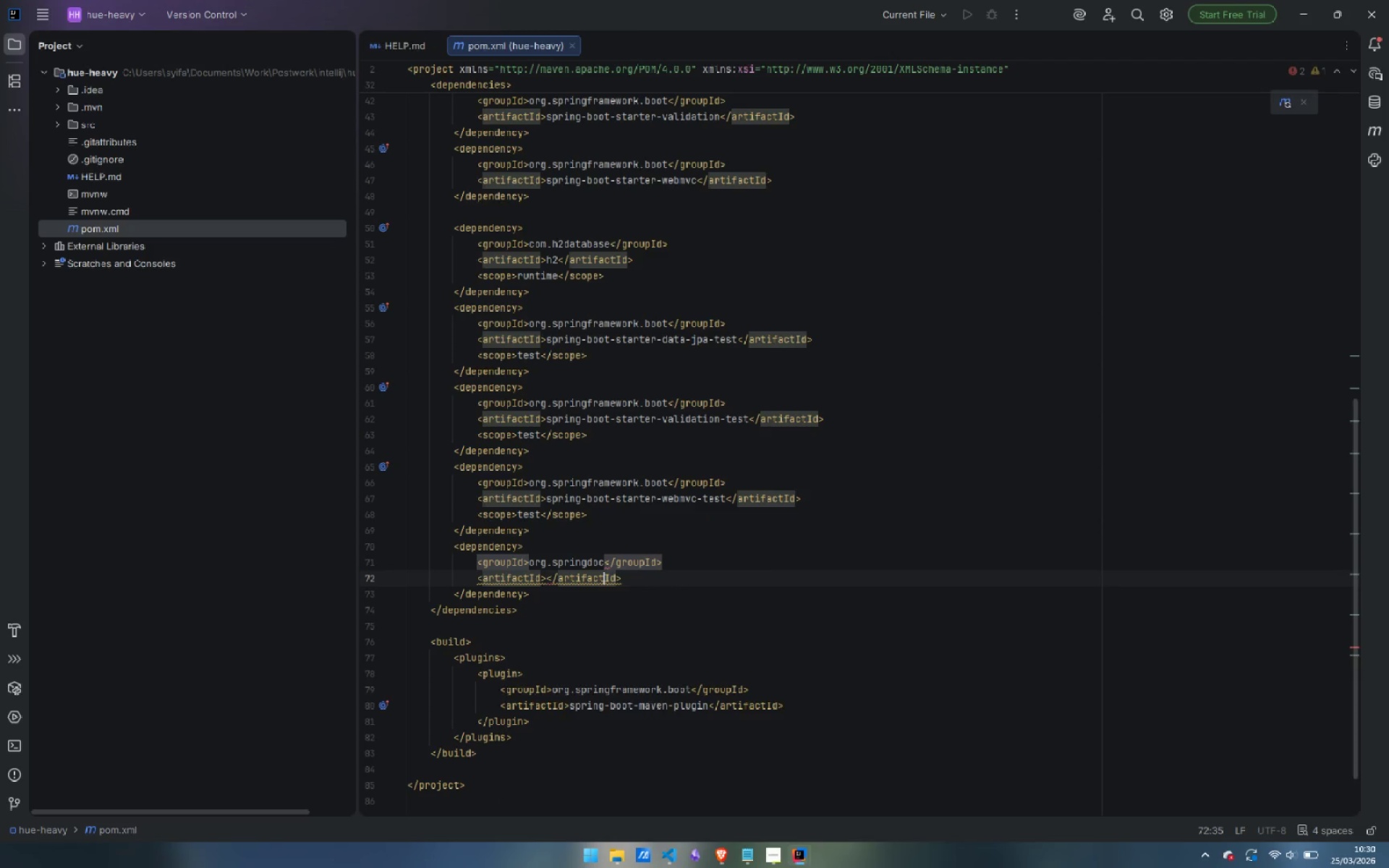 
key(ArrowLeft)
 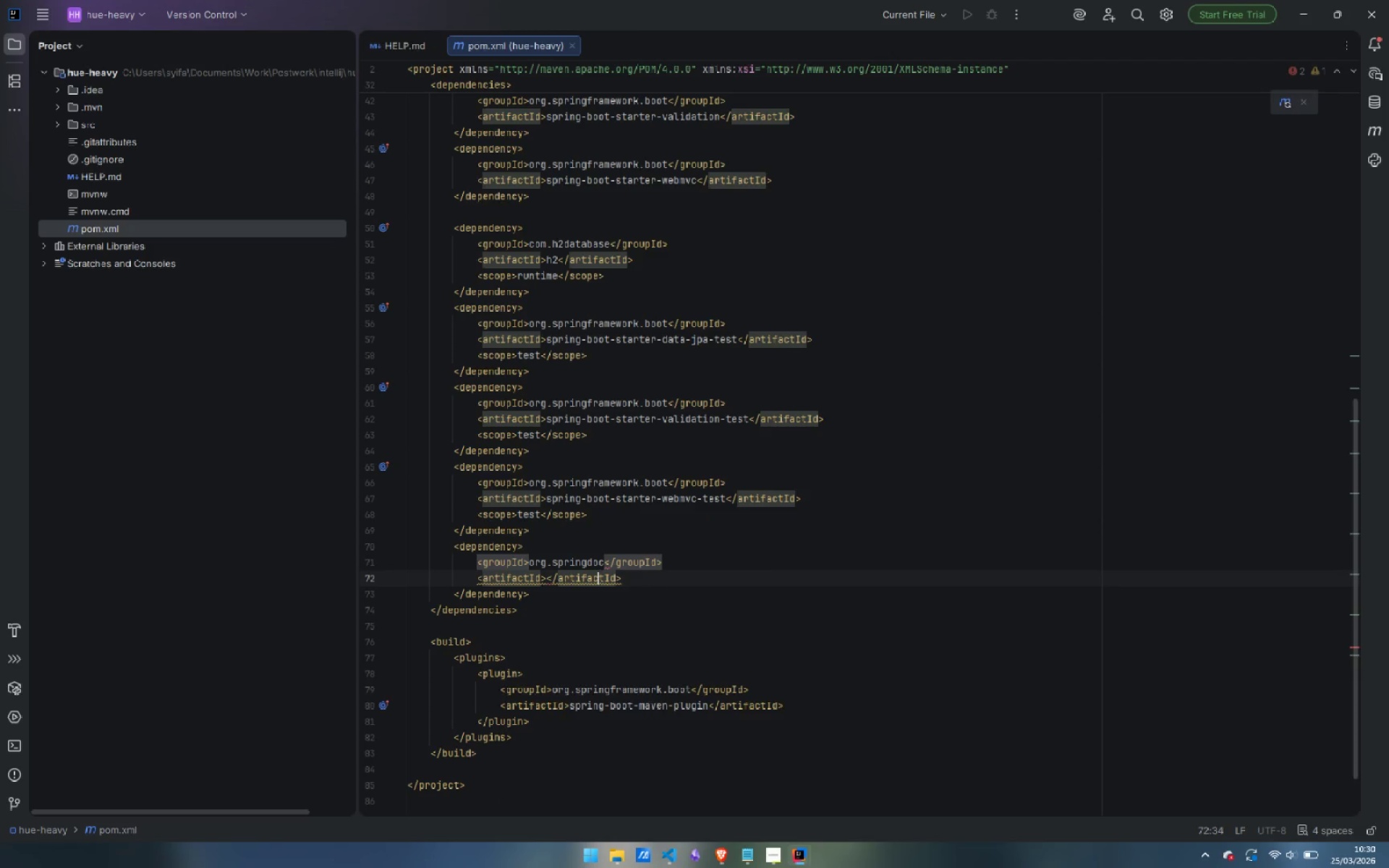 
key(Control+ArrowLeft)
 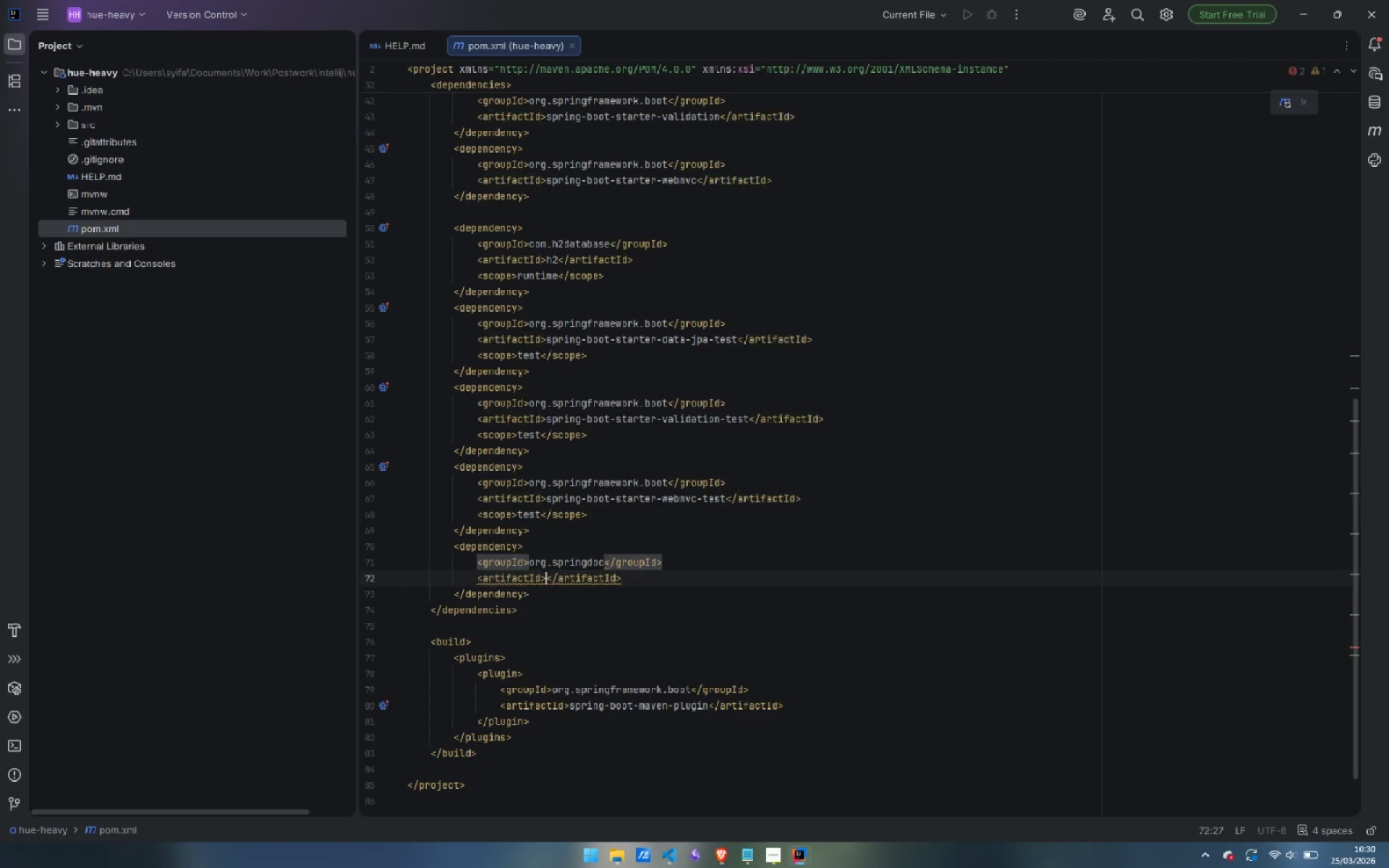 
key(Control+ArrowLeft)
 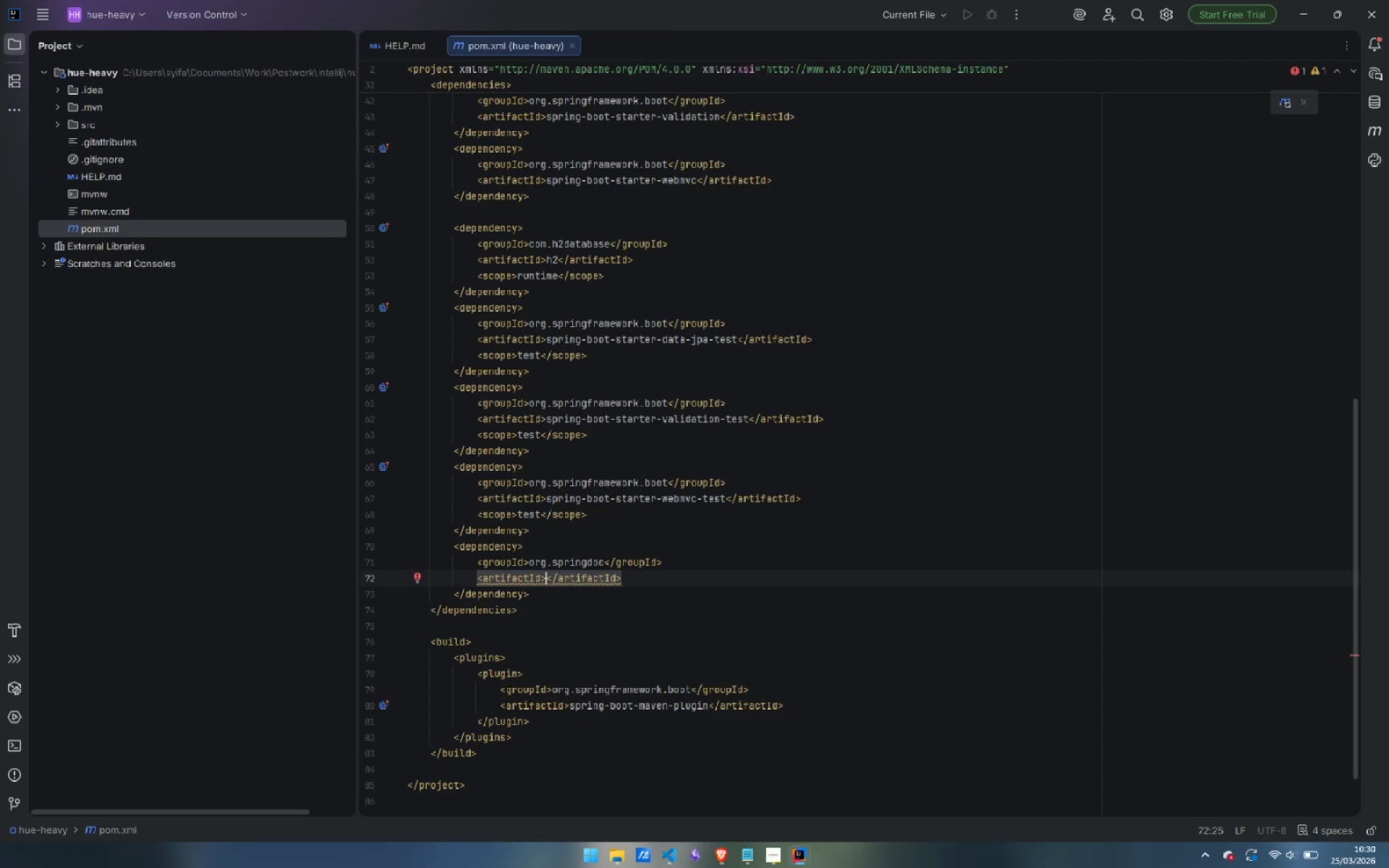 
type(springdoc-openapi-stat)
key(Backspace)
type(rter-we)
 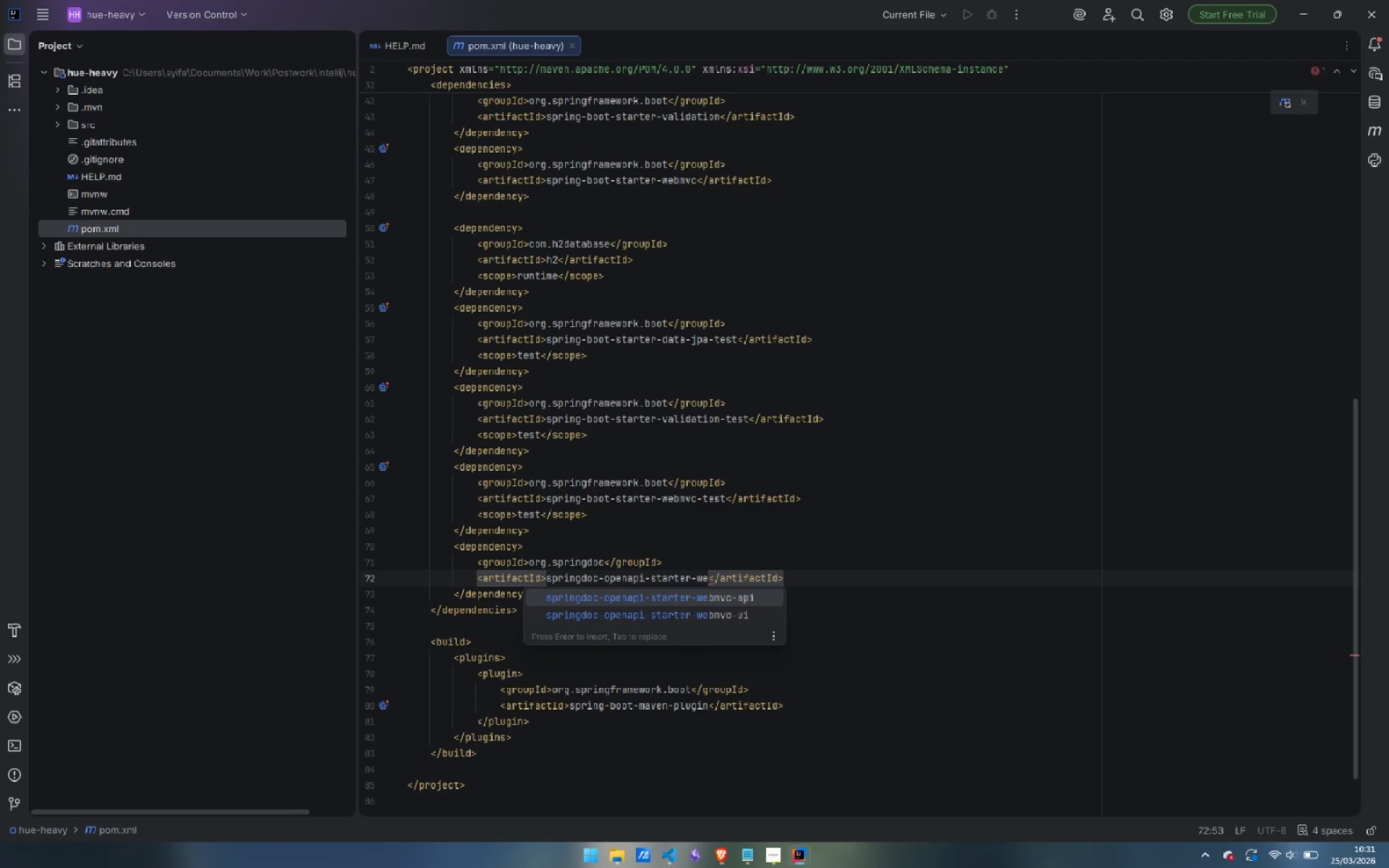 
key(ArrowDown)
 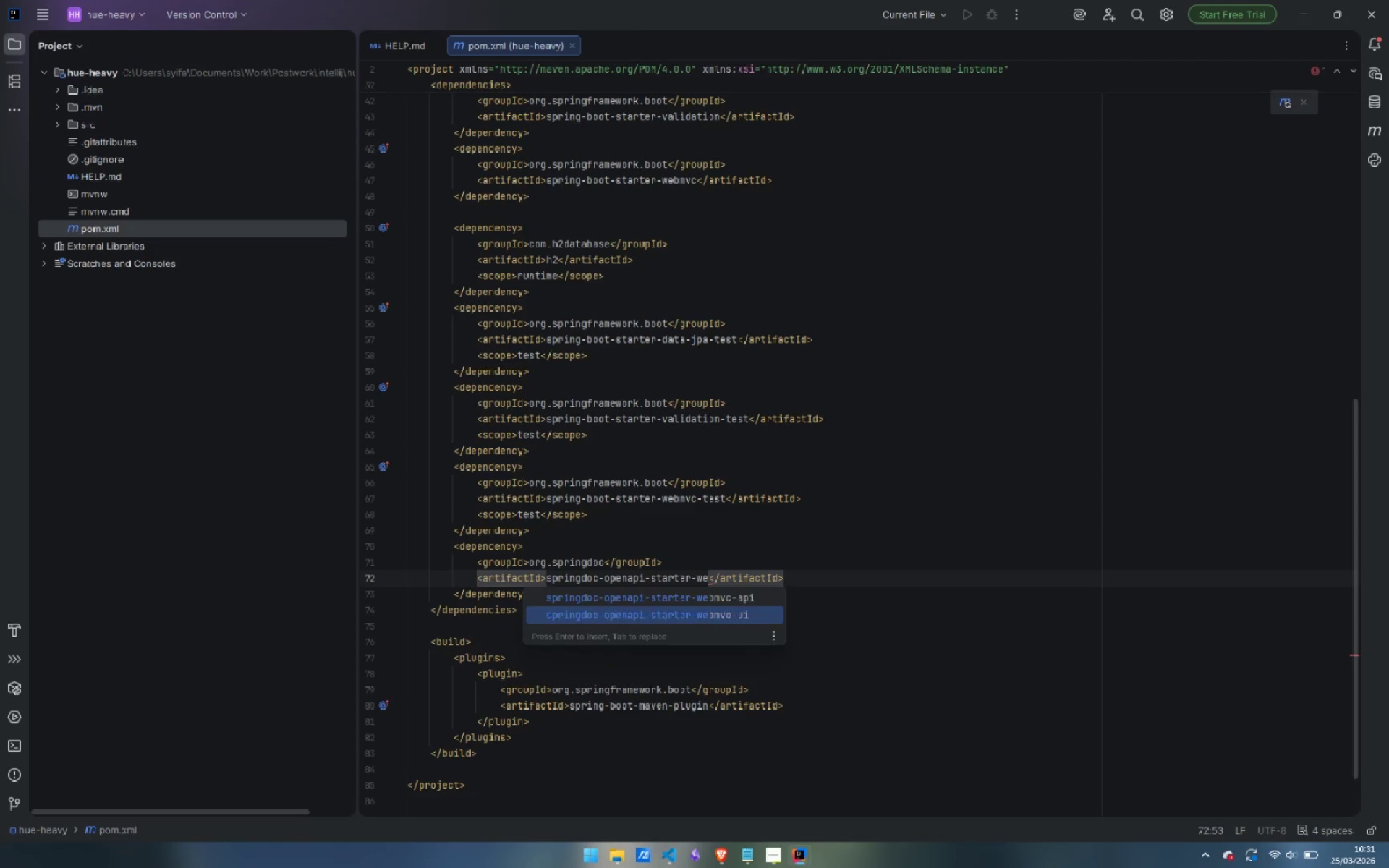 
key(Enter)
 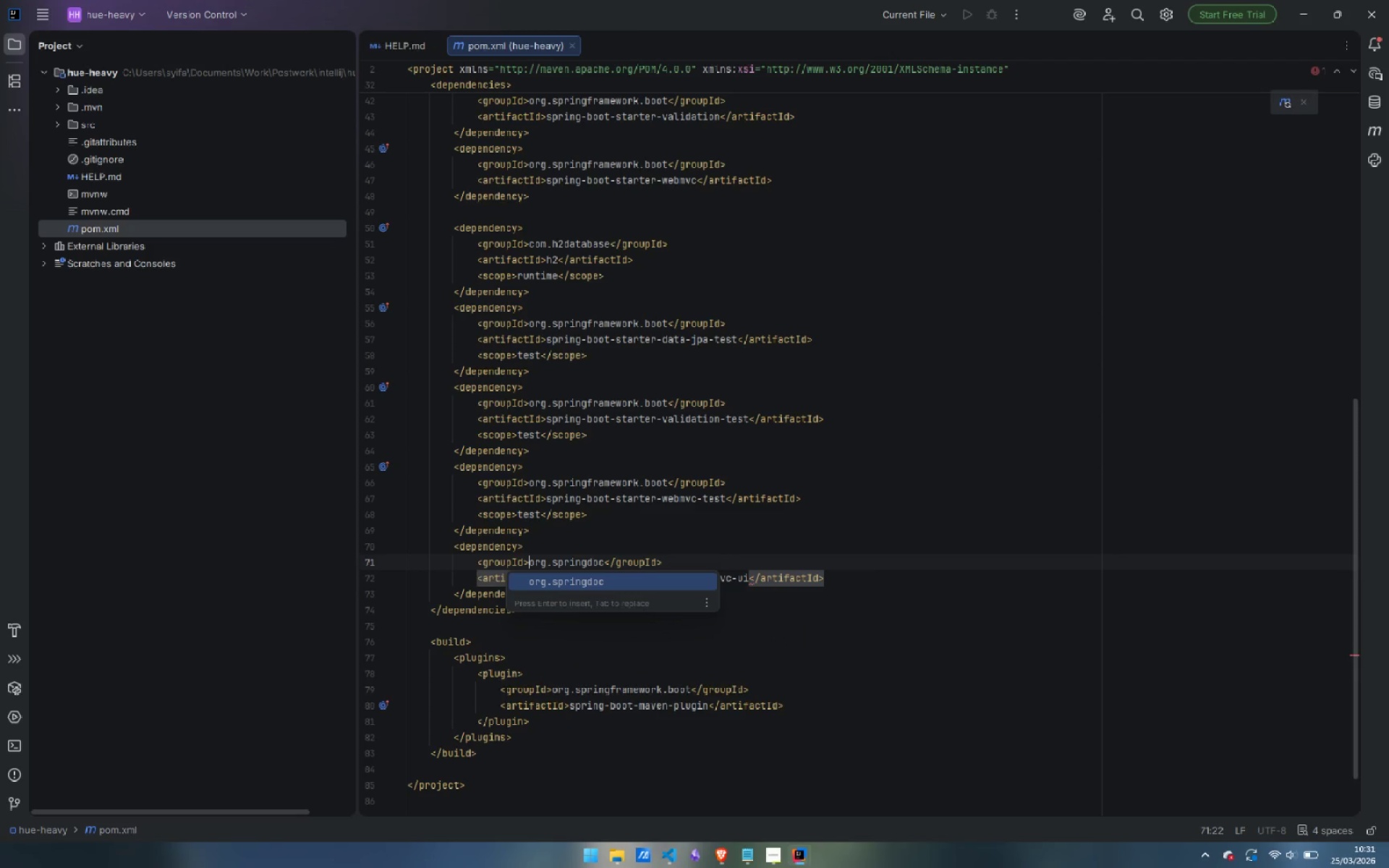 
key(Escape)
 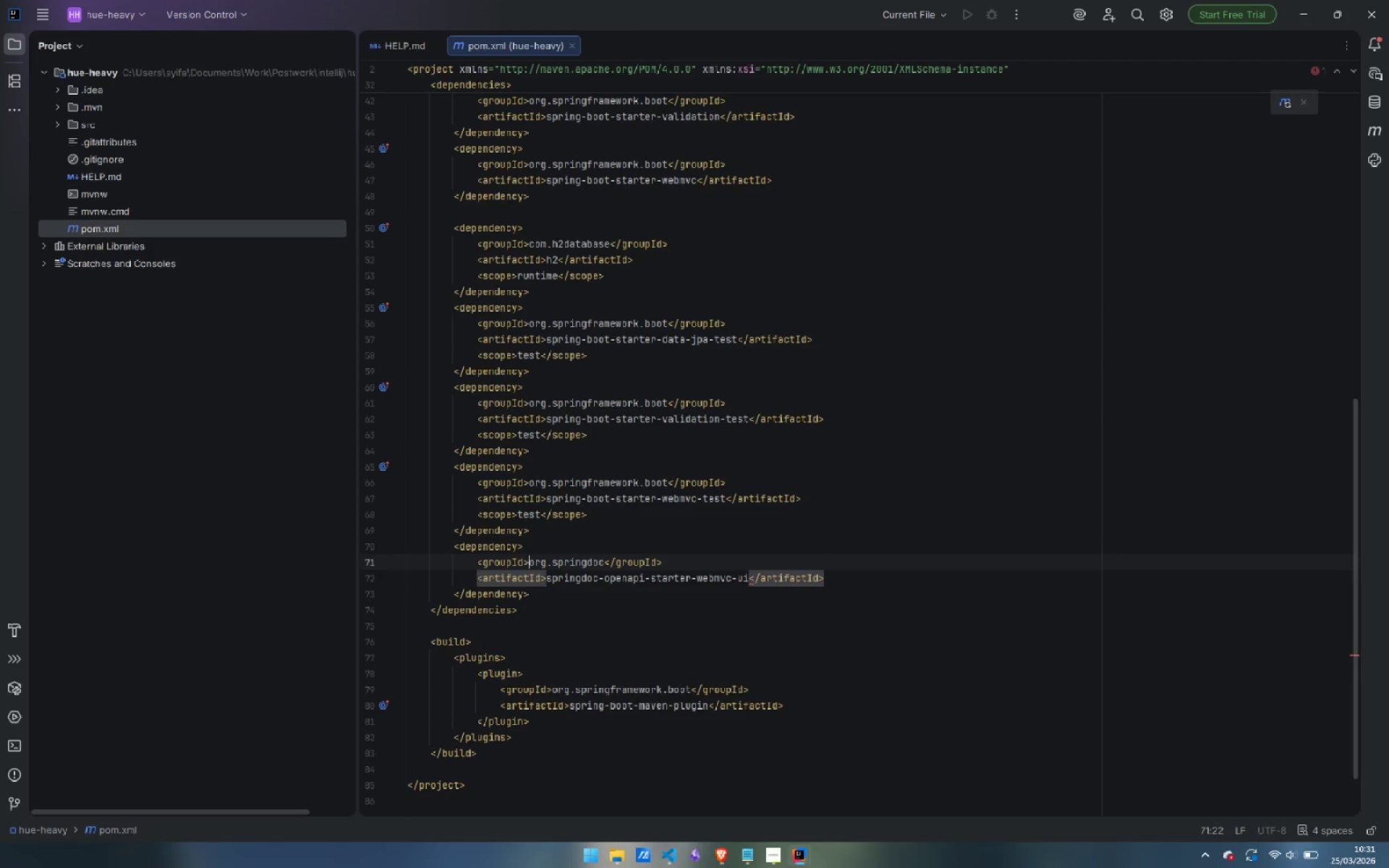 
key(ArrowDown)
 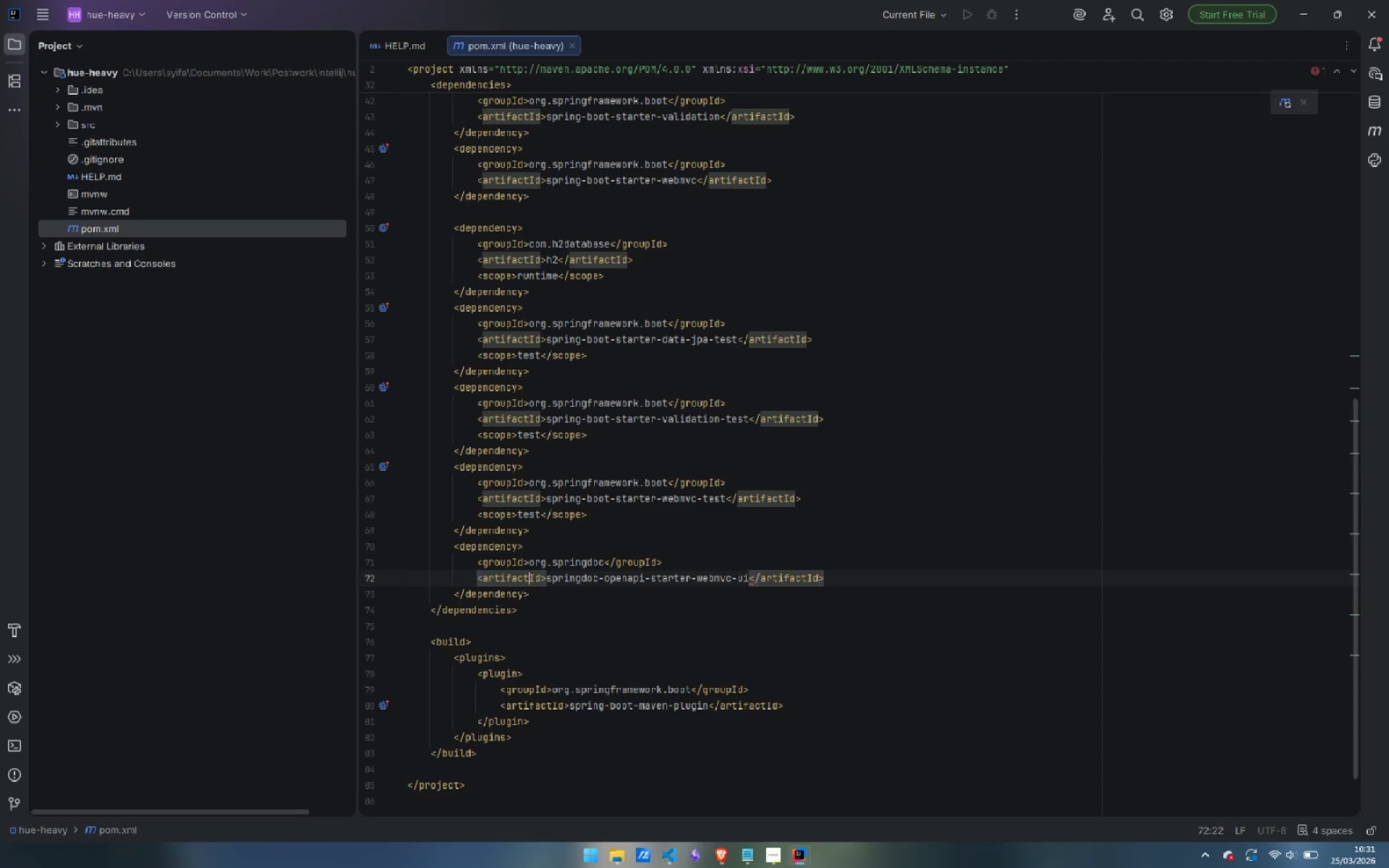 
key(Control+ArrowRight)
 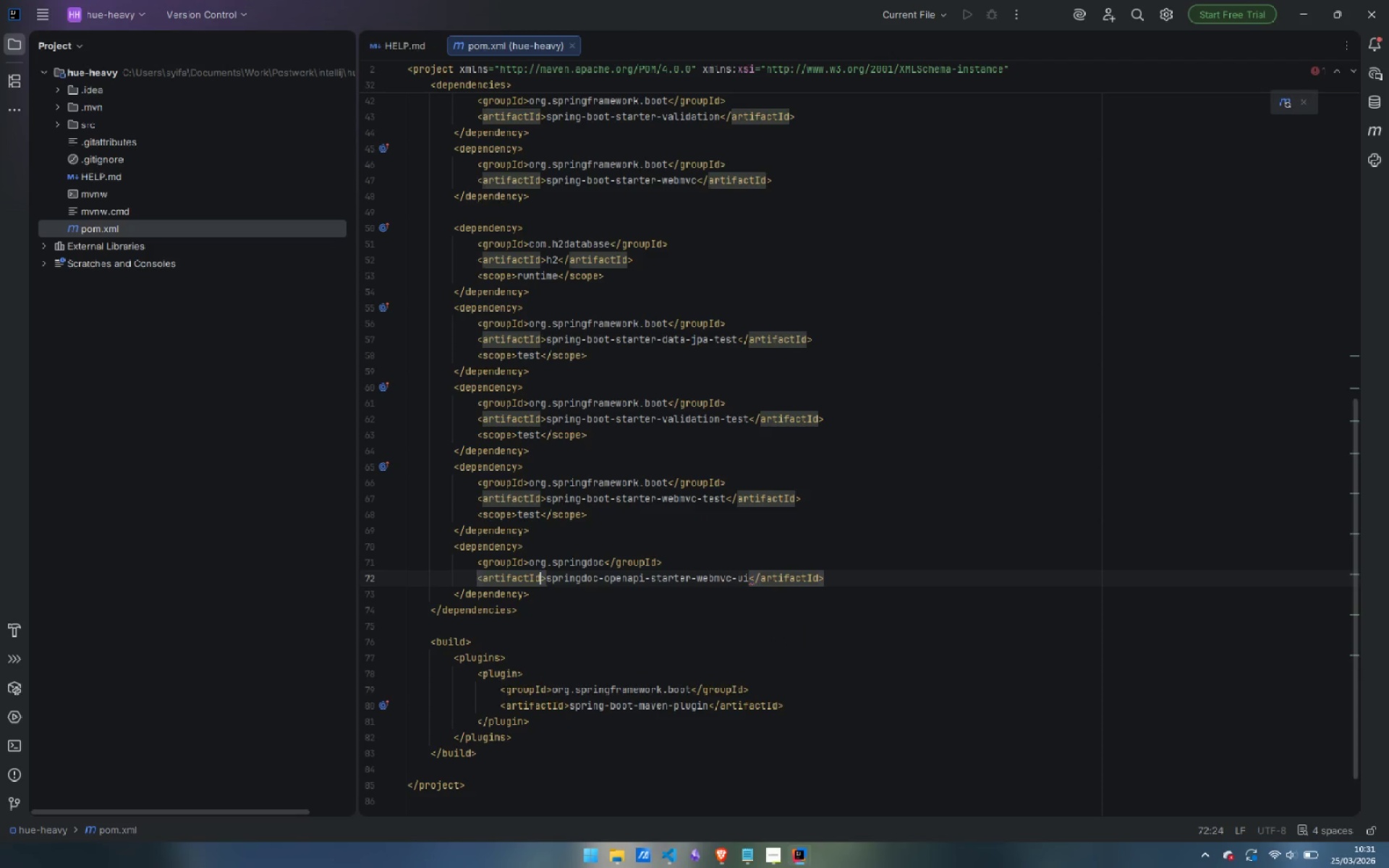 
key(Control+ArrowRight)
 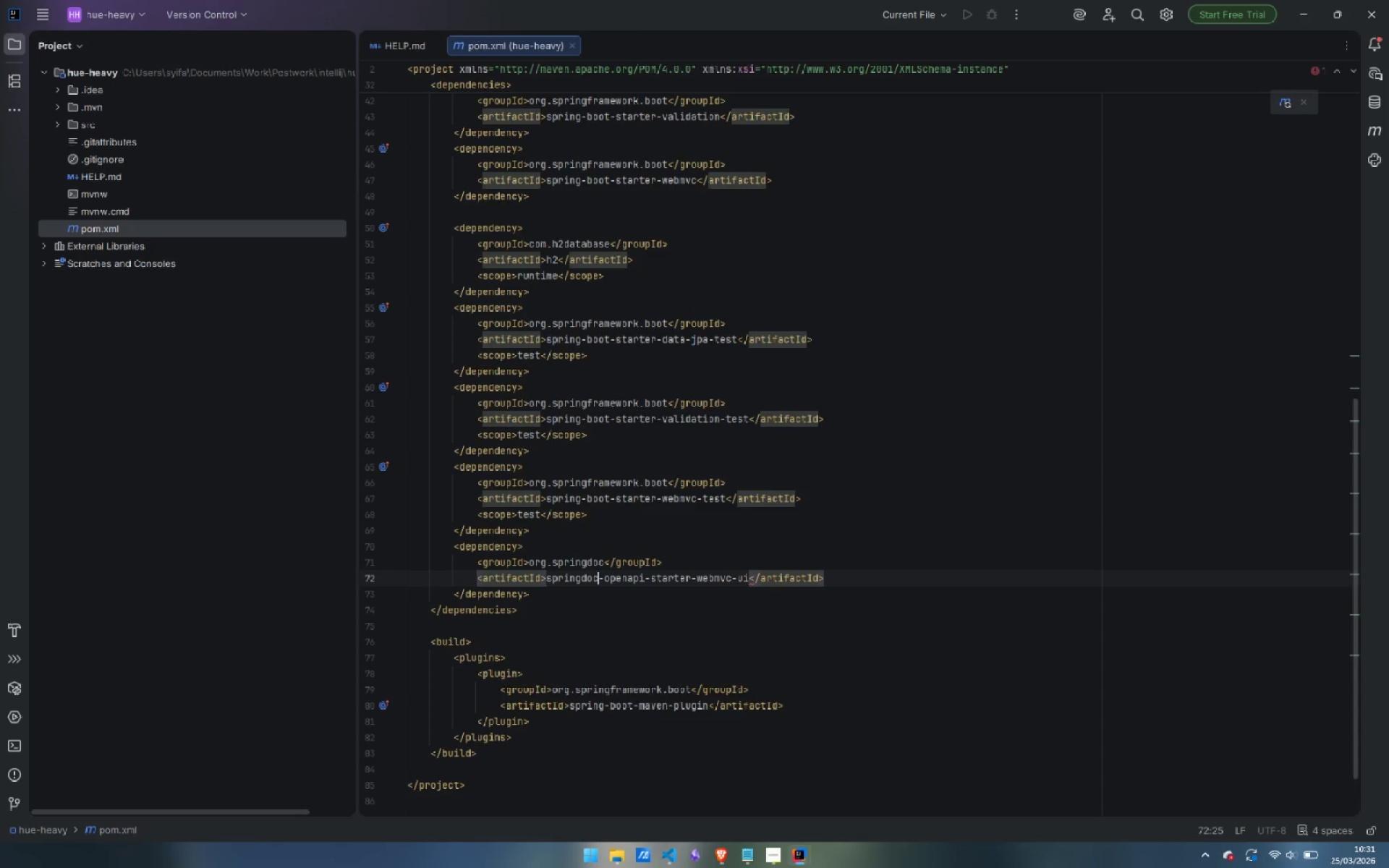 
key(Control+ArrowRight)
 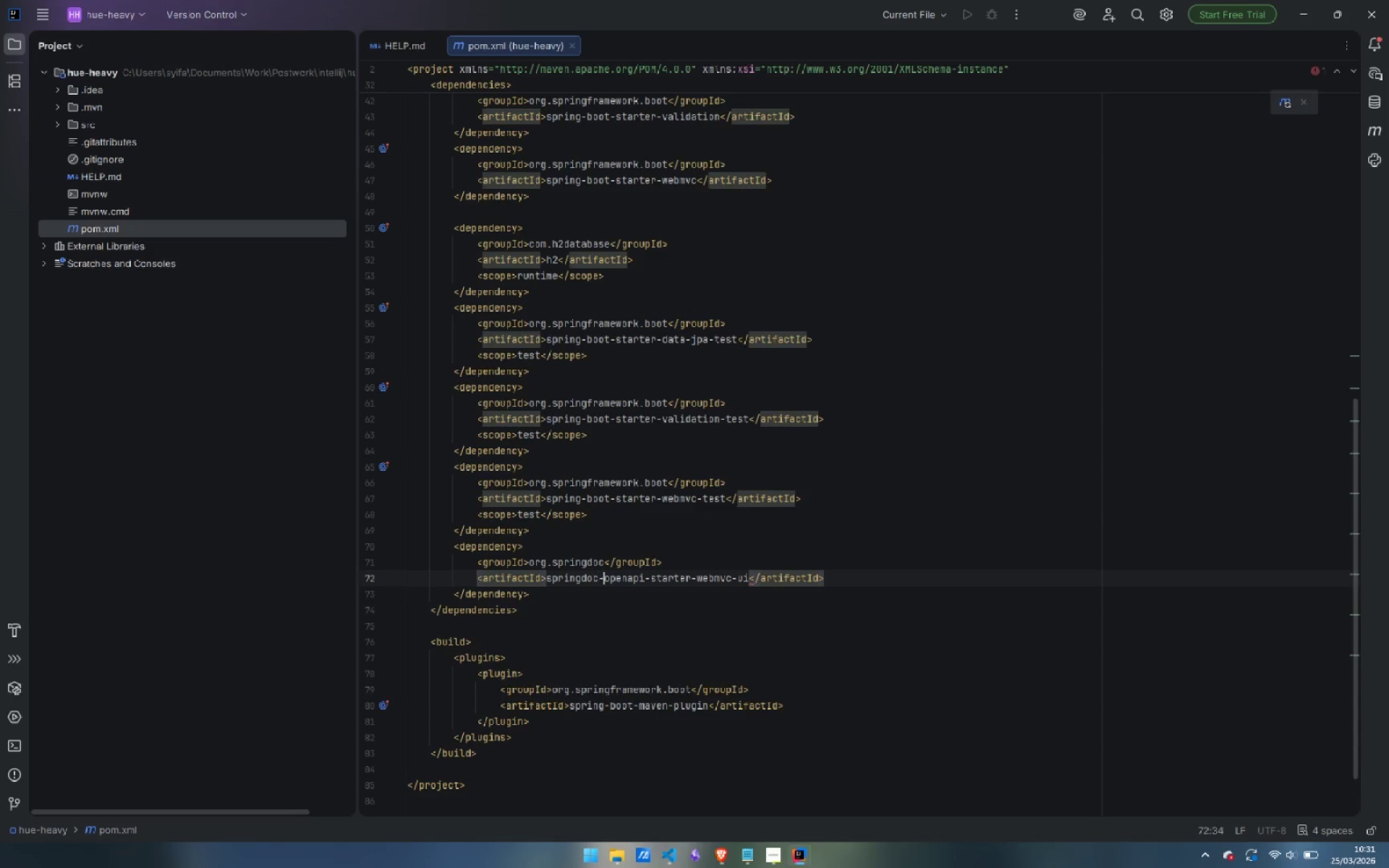 
key(Control+ArrowRight)
 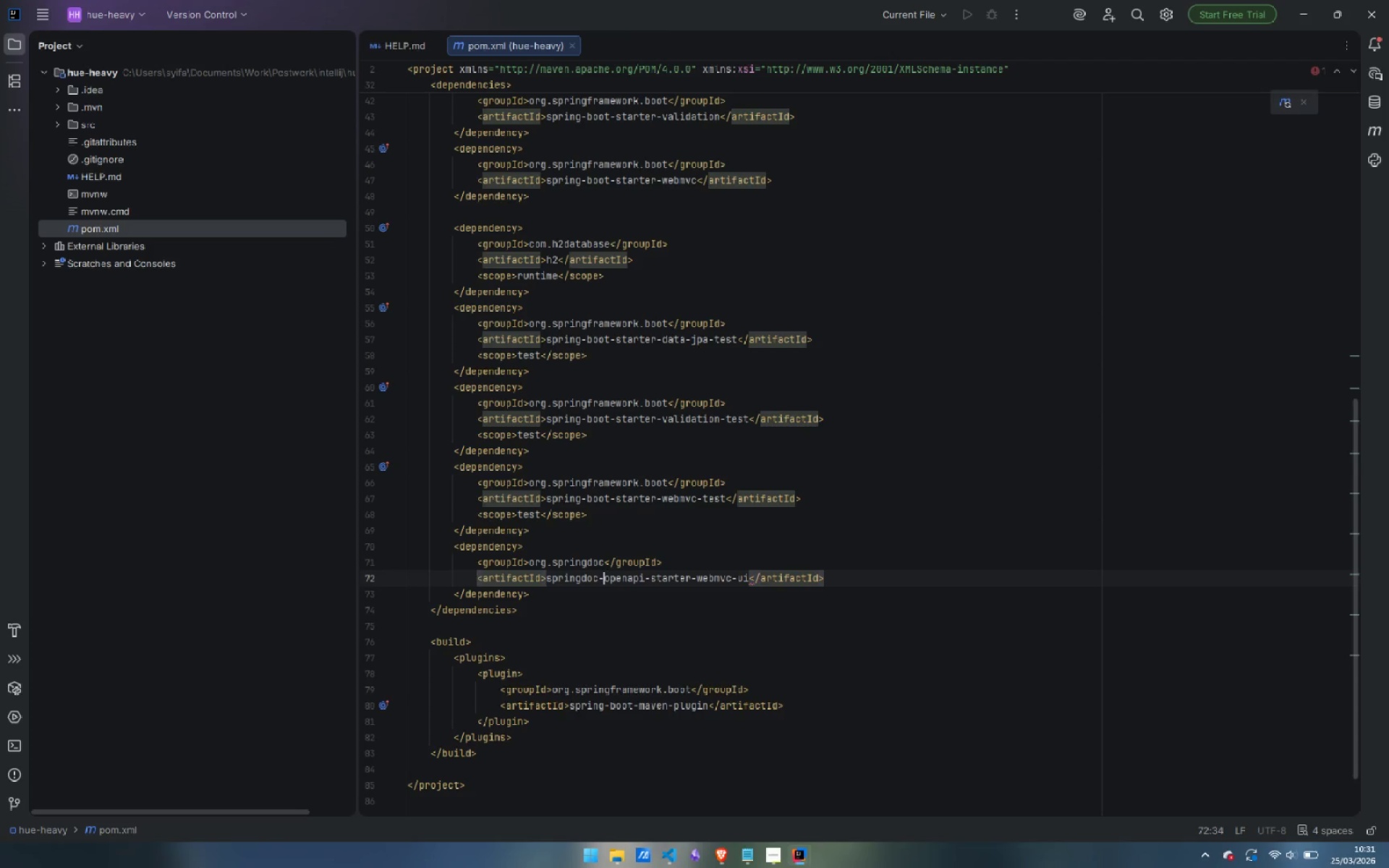 
key(Control+ArrowRight)
 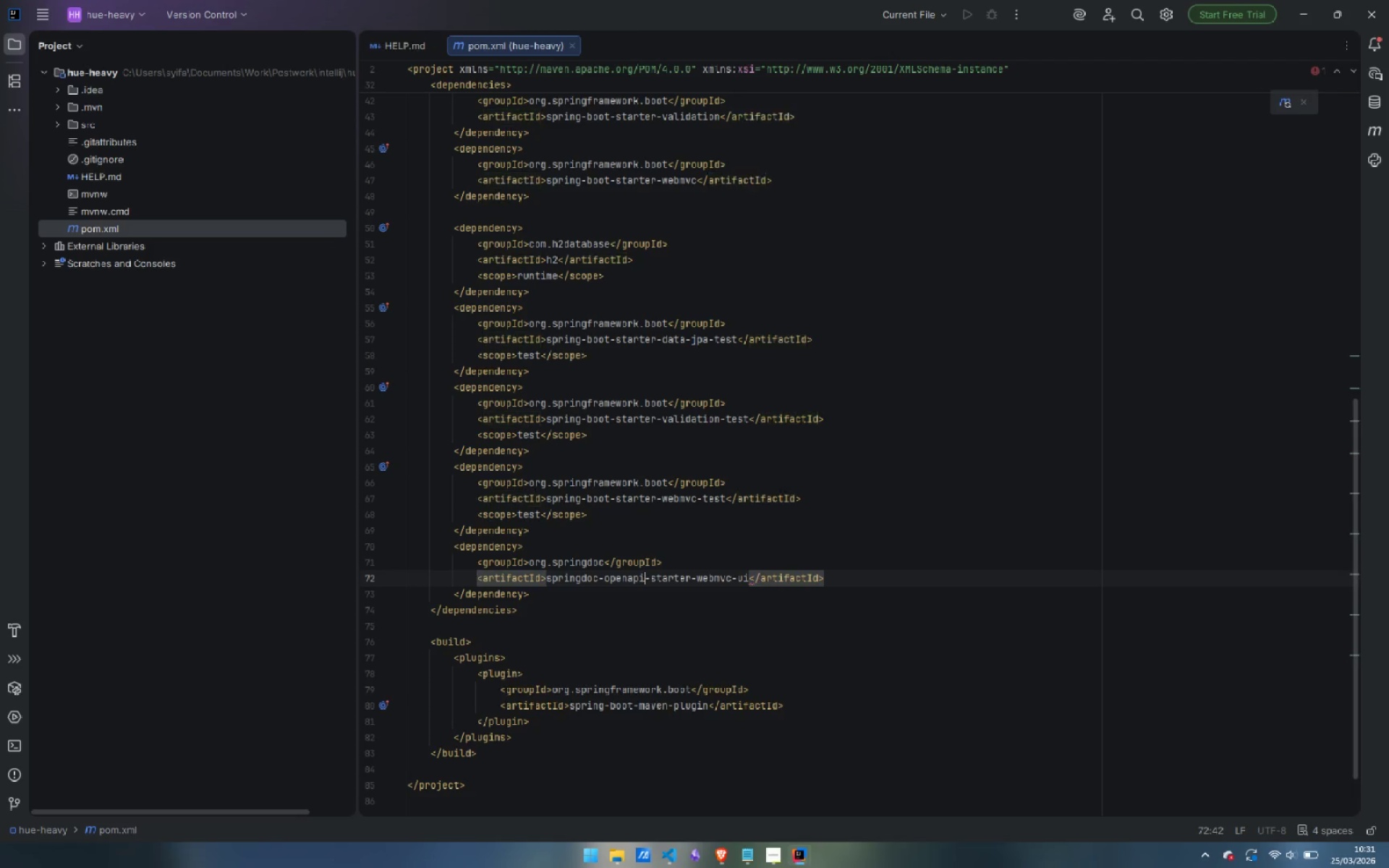 
key(Control+ArrowRight)
 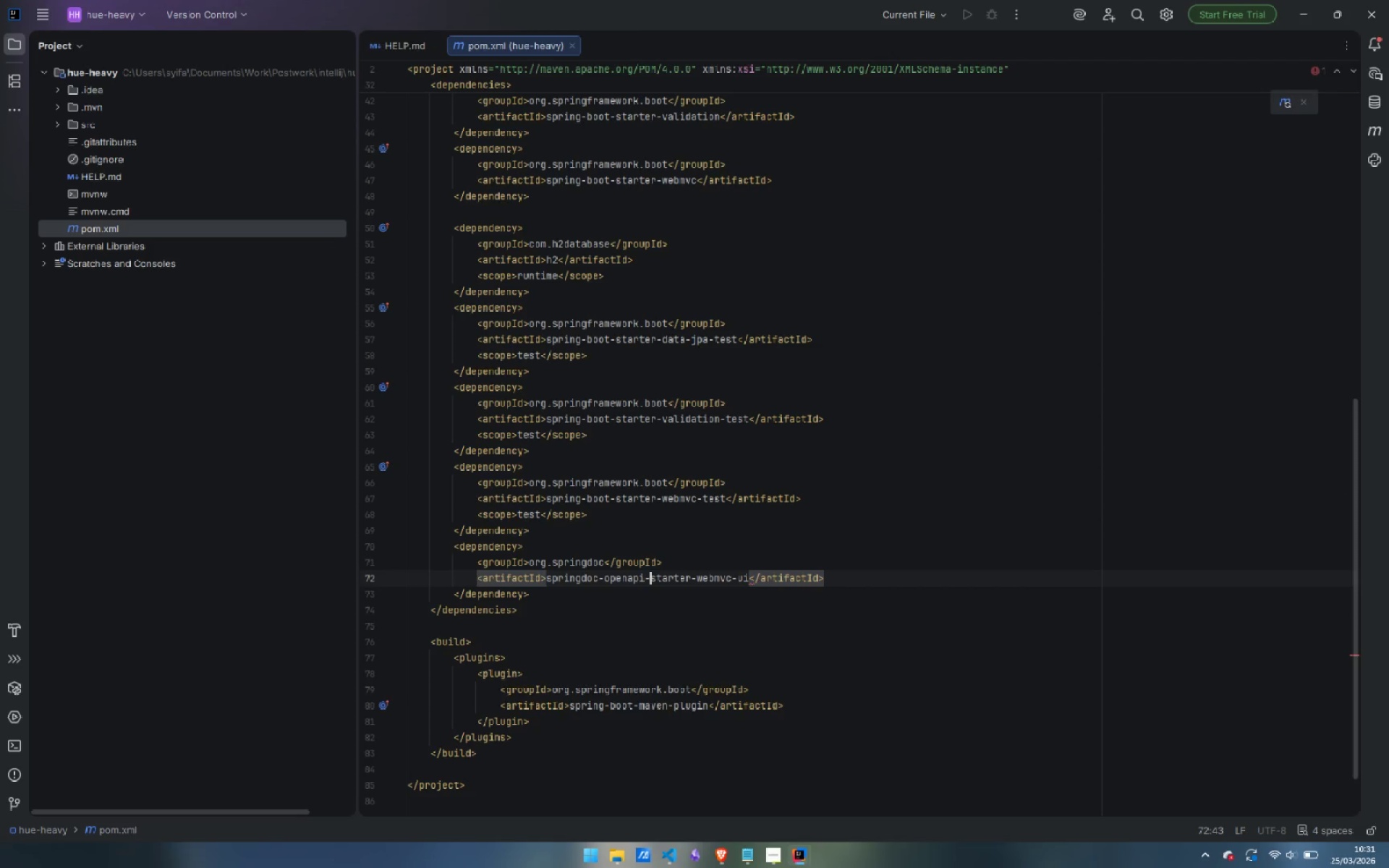 
key(Control+ArrowRight)
 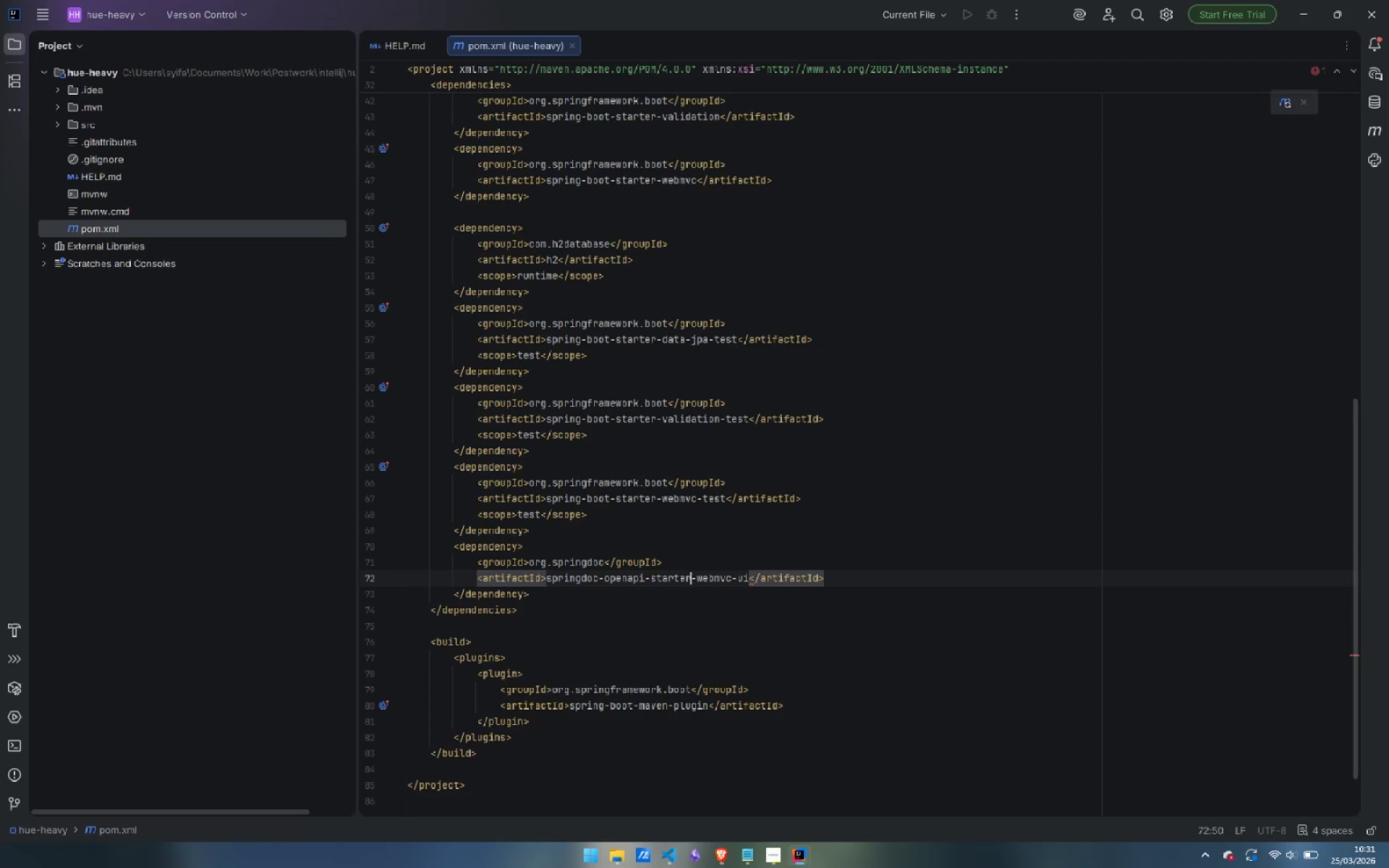 
key(Control+ArrowRight)
 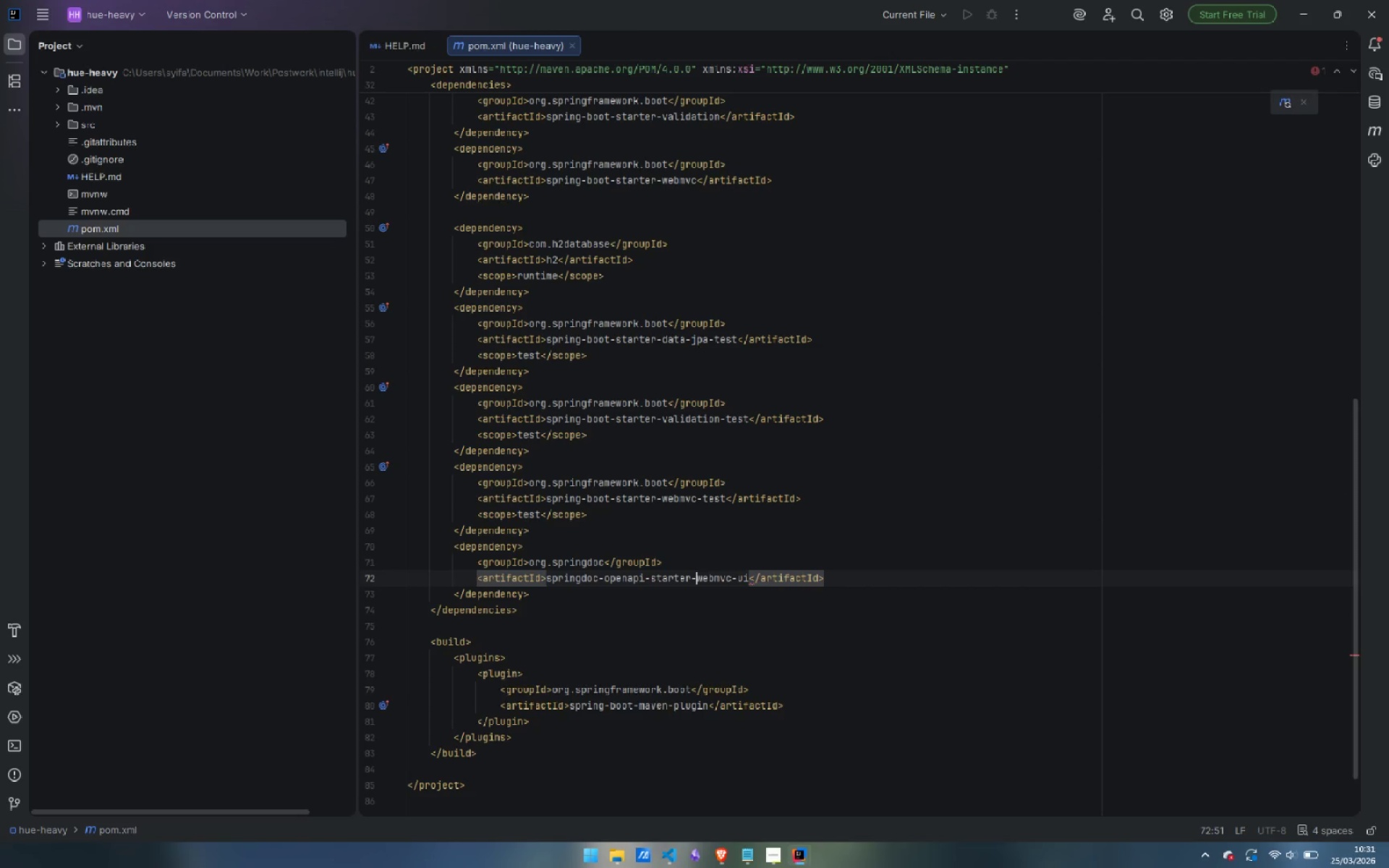 
key(Control+ArrowRight)
 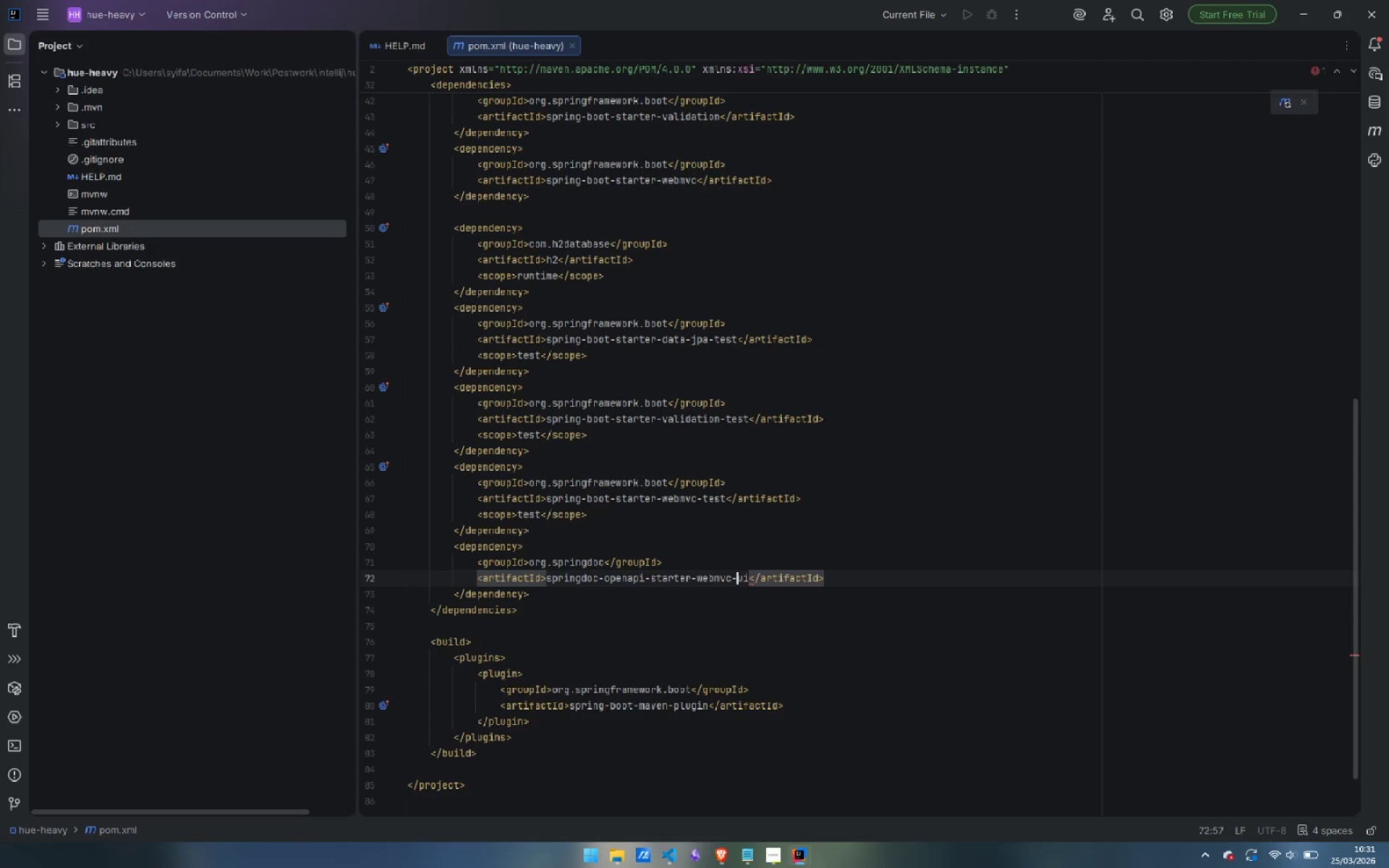 
key(Control+ArrowRight)
 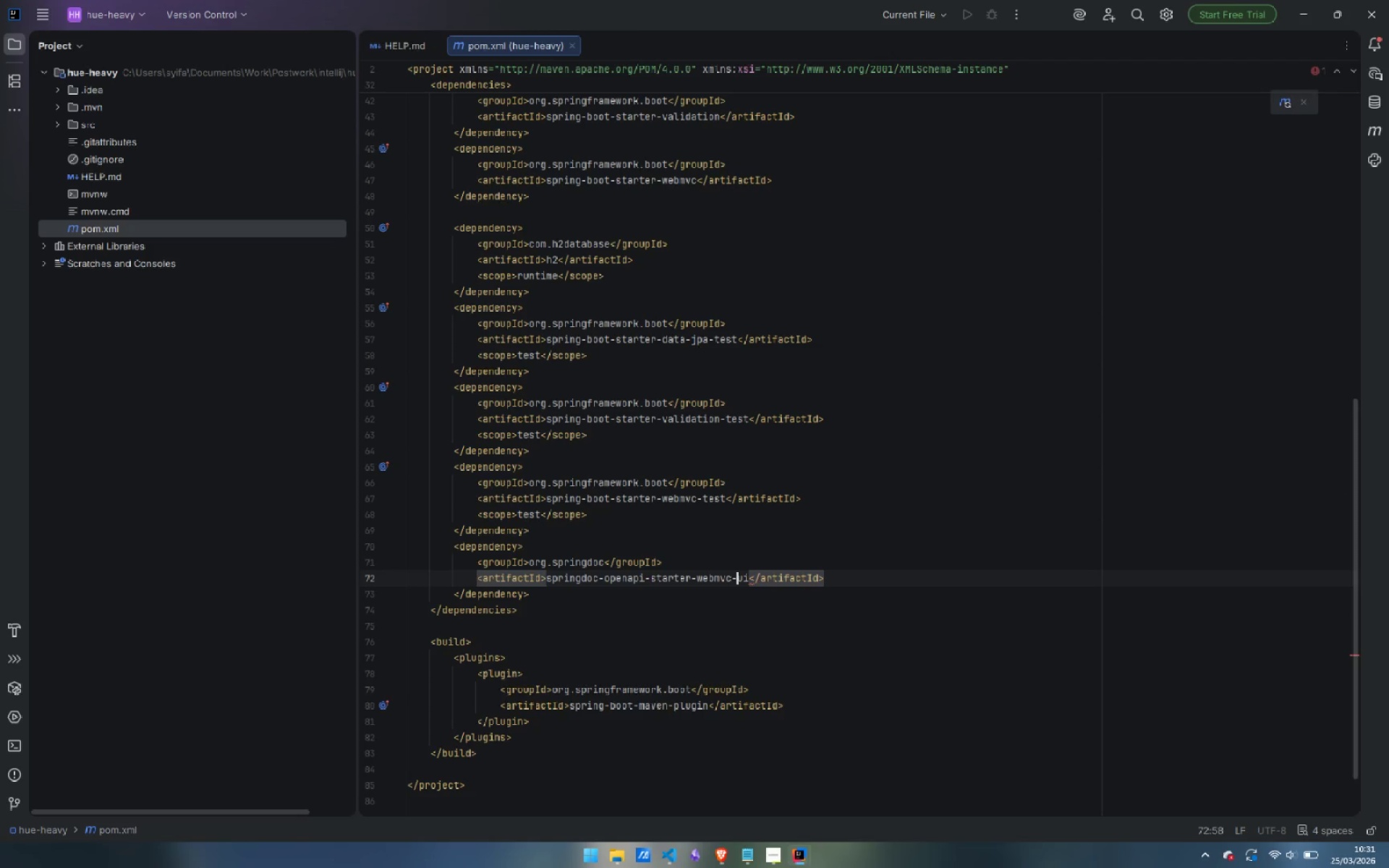 
key(Control+ArrowRight)
 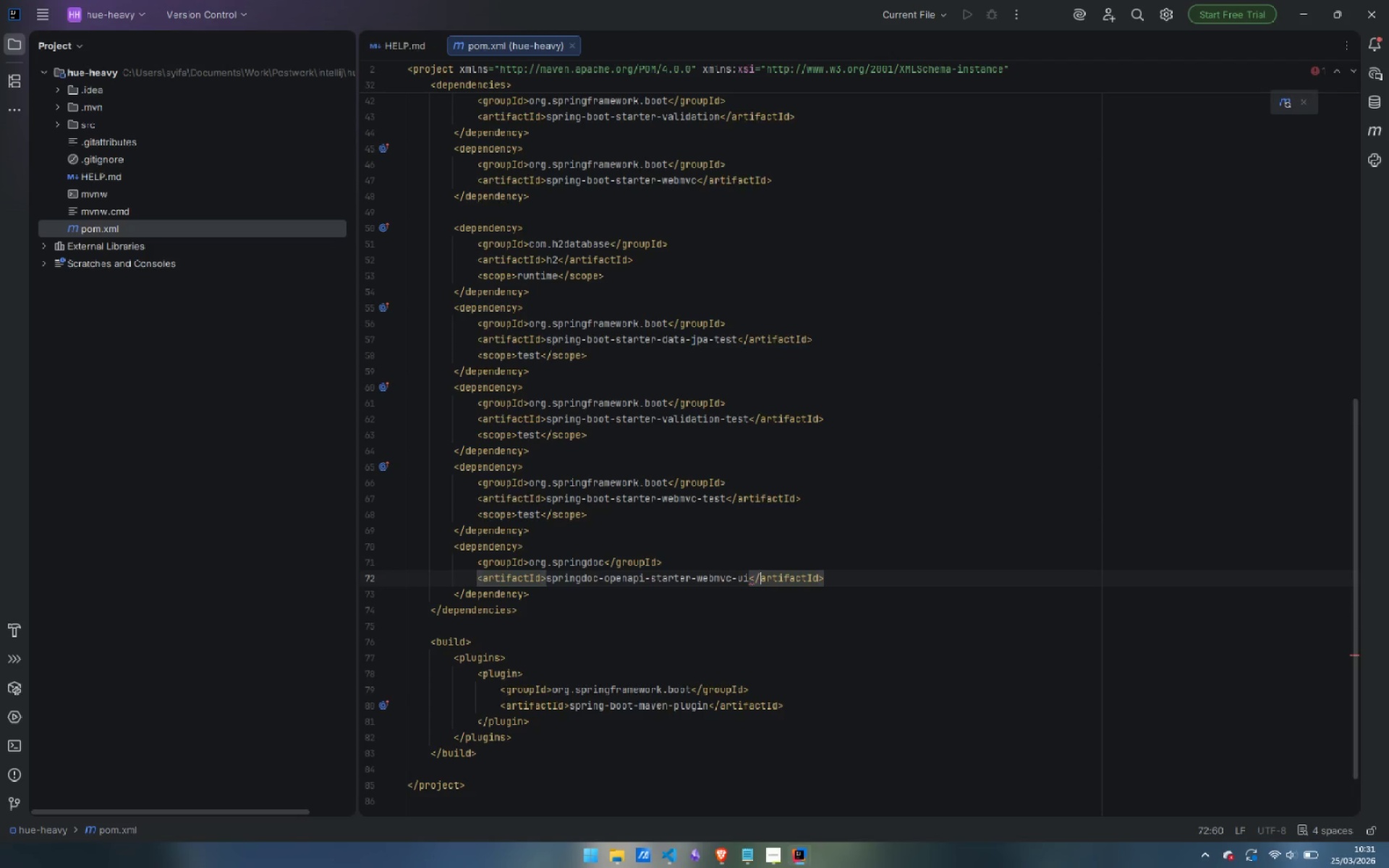 
key(Control+ArrowRight)
 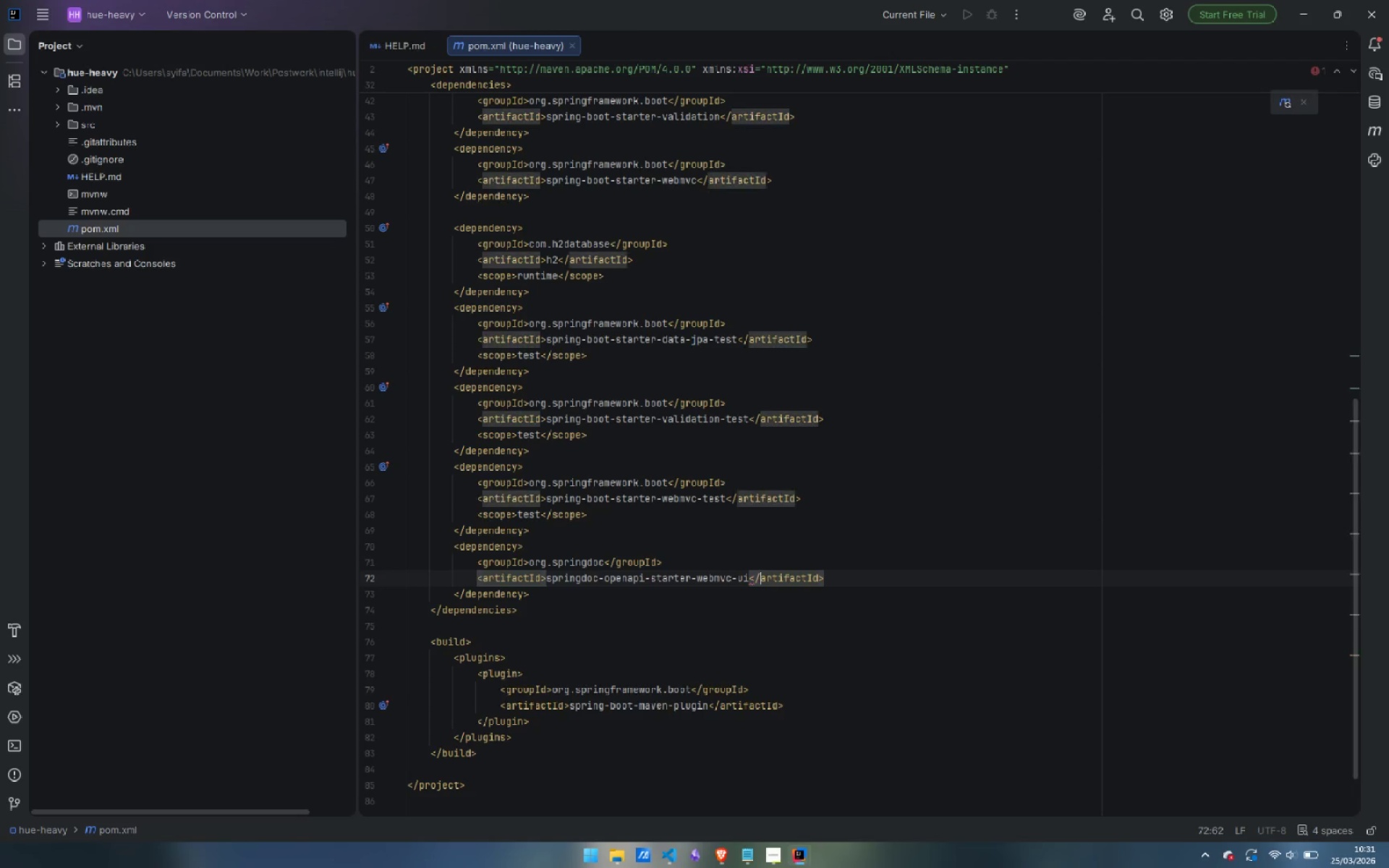 
key(Control+ArrowRight)
 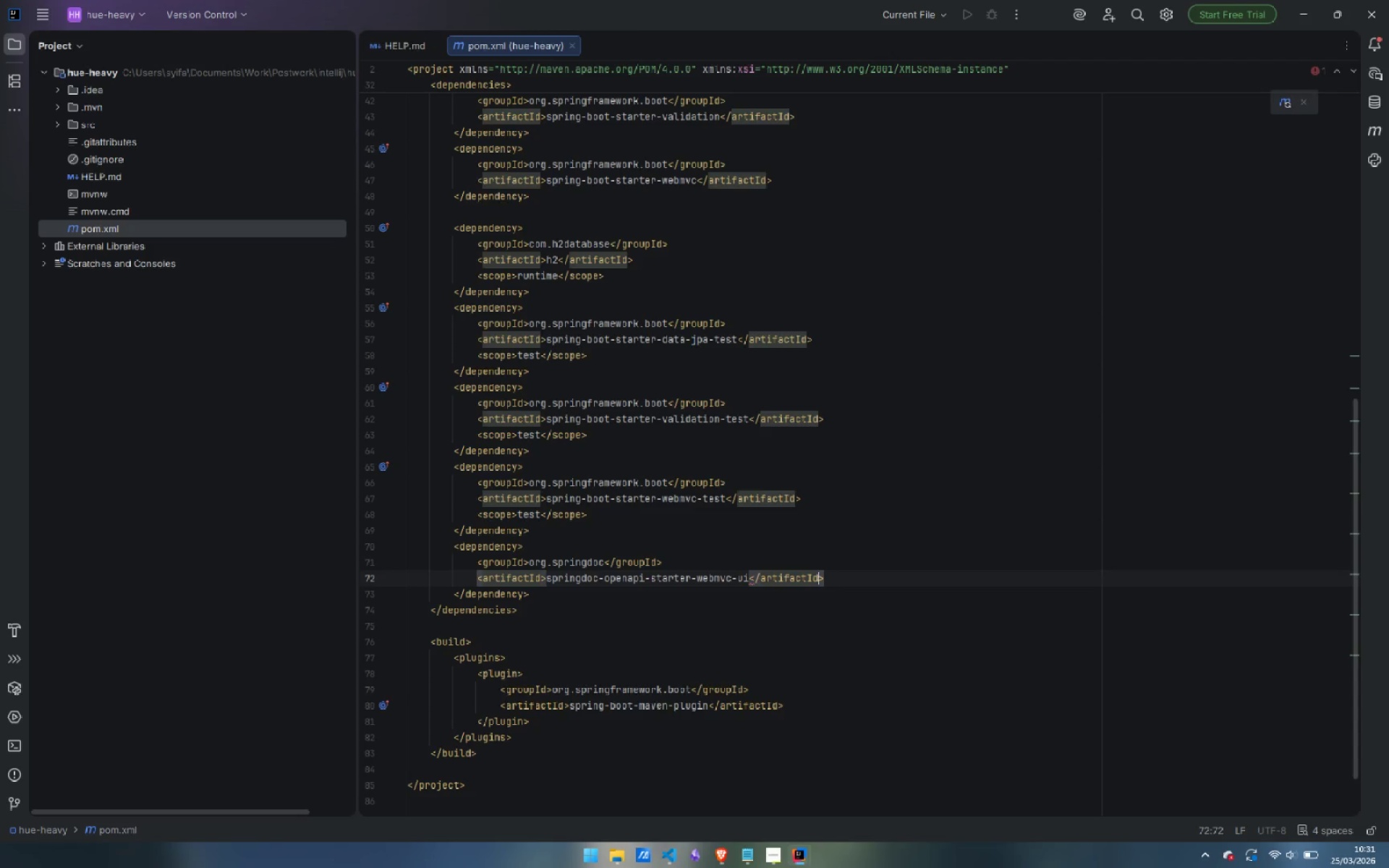 
key(ArrowRight)
 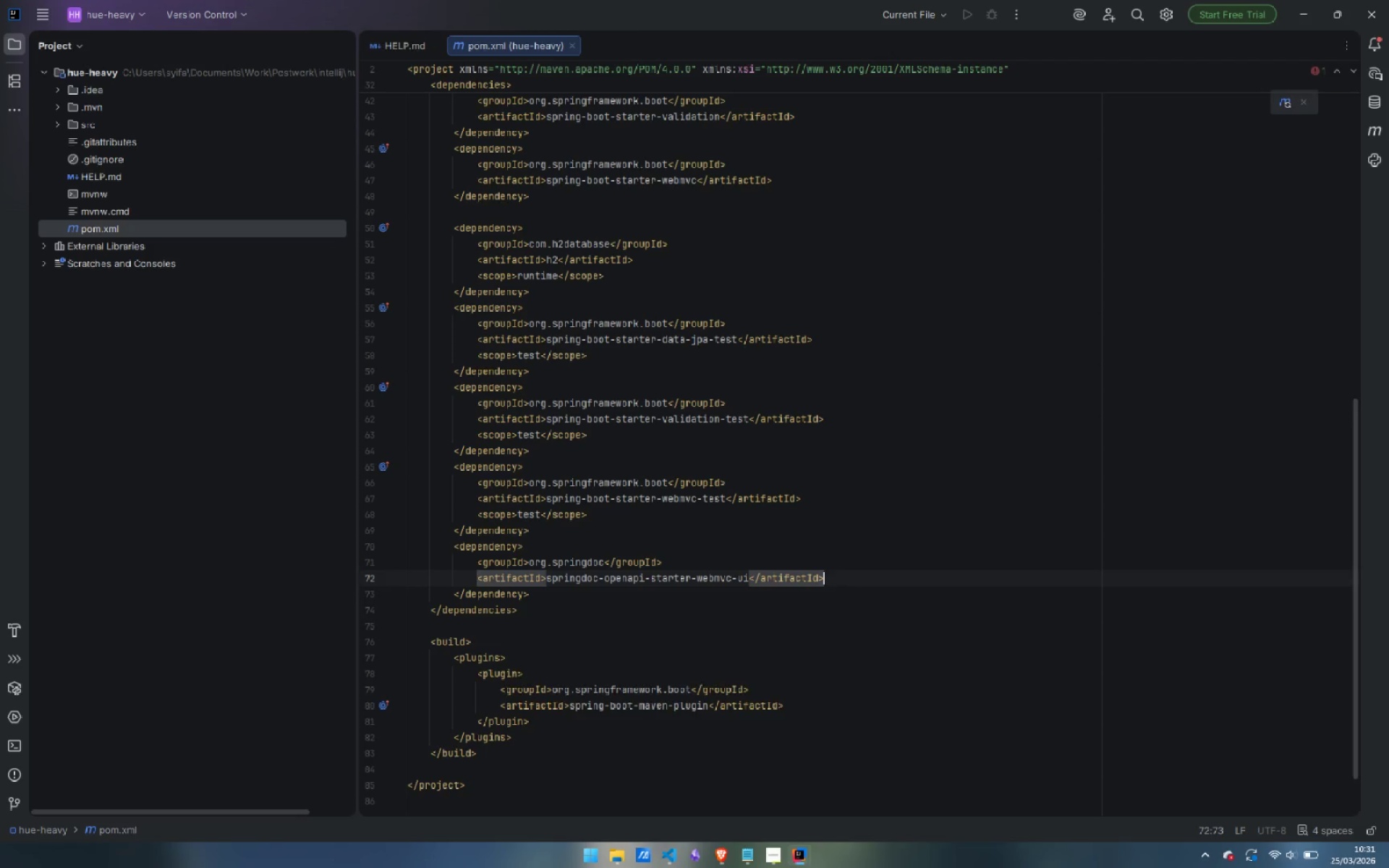 
key(Enter)
 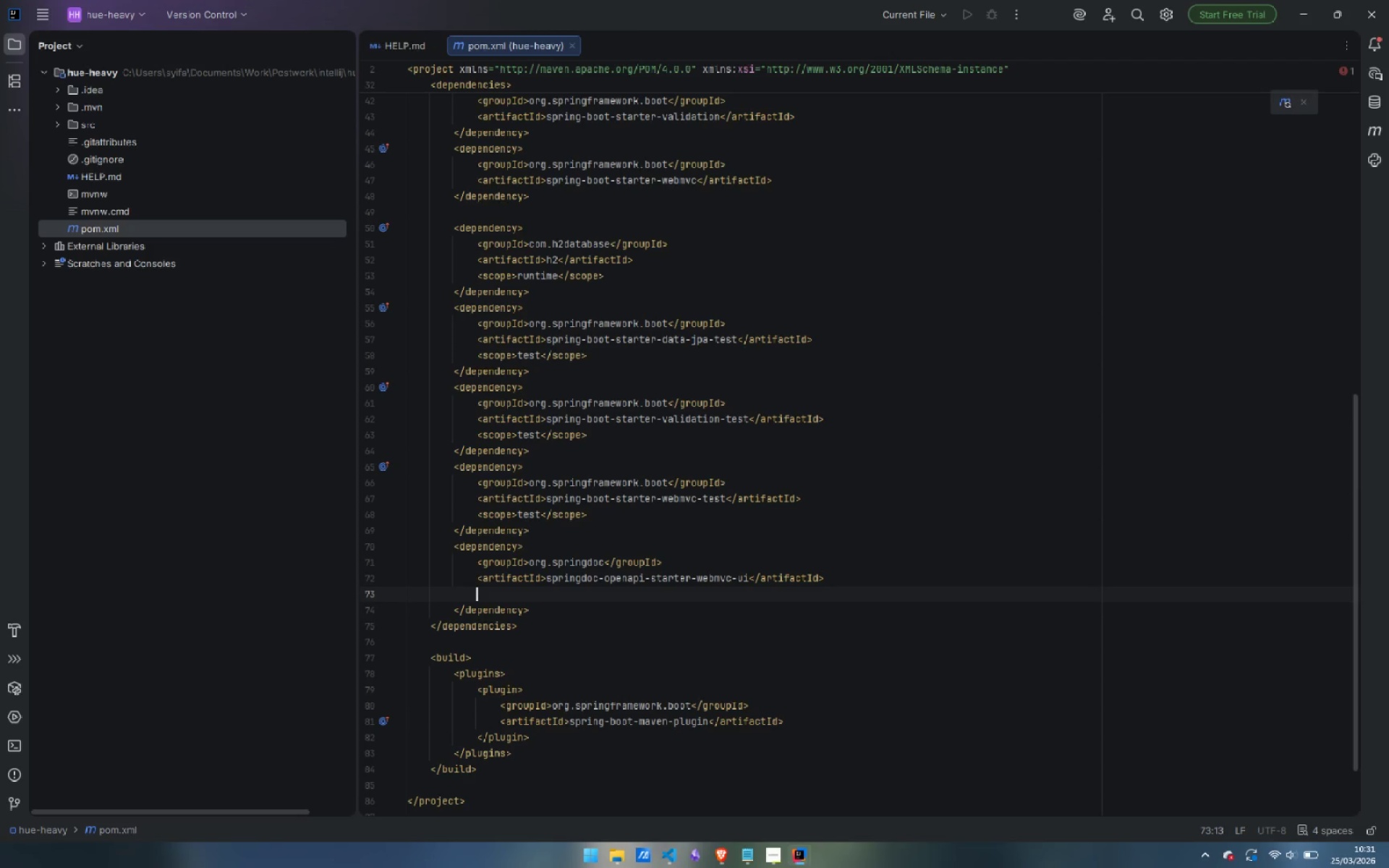 
type(<versio)
 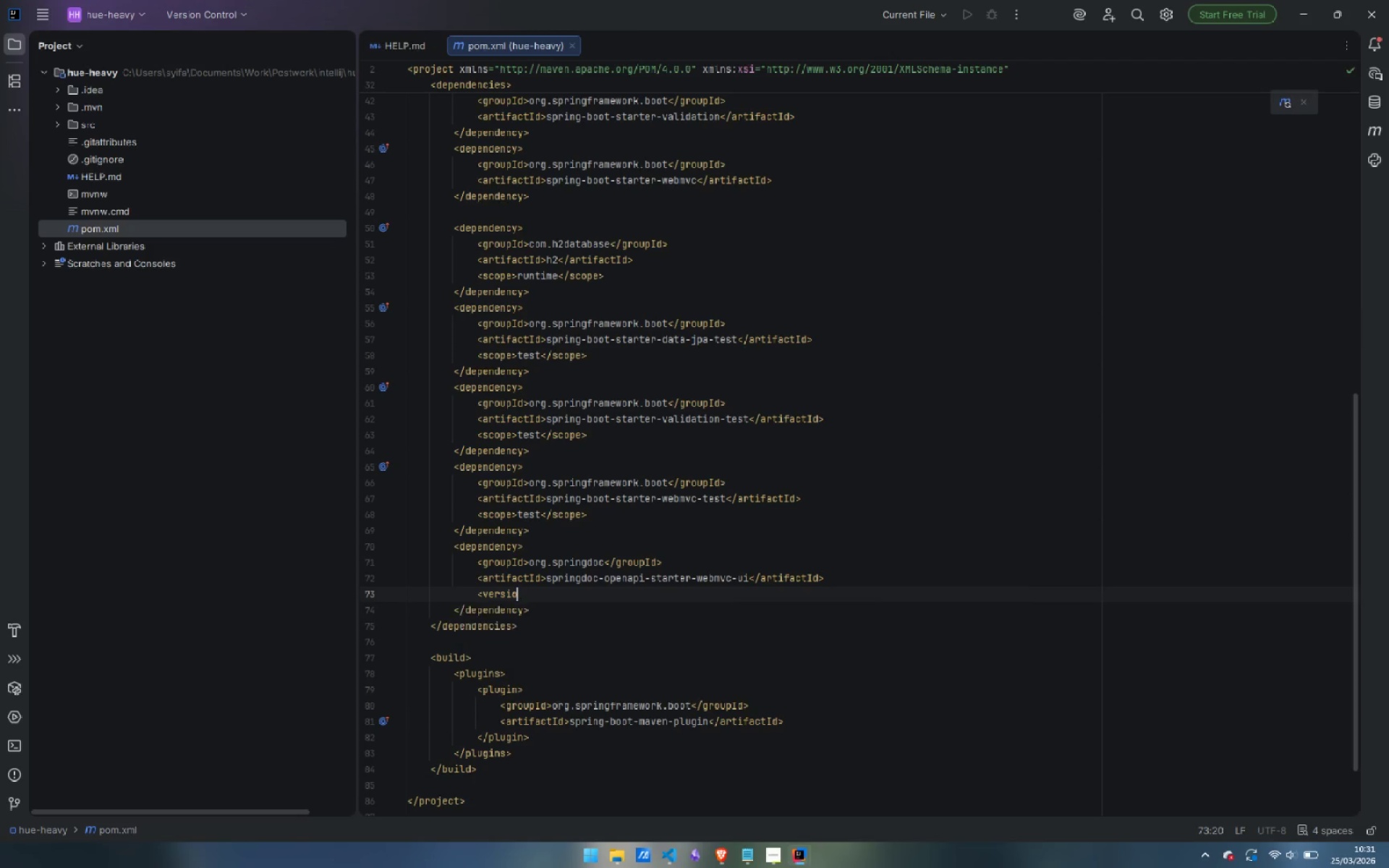 
key(Enter)
 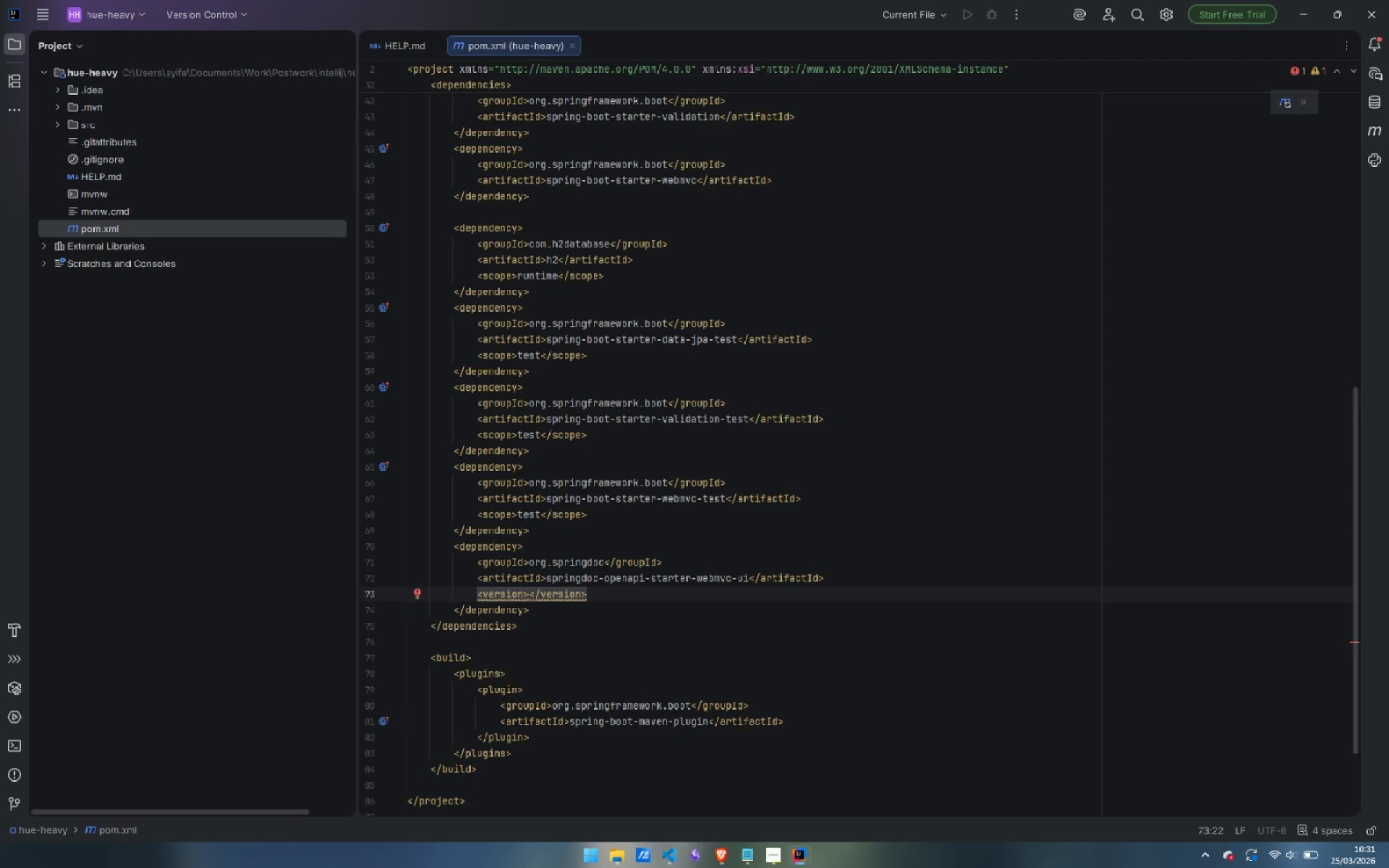 
key(2)
 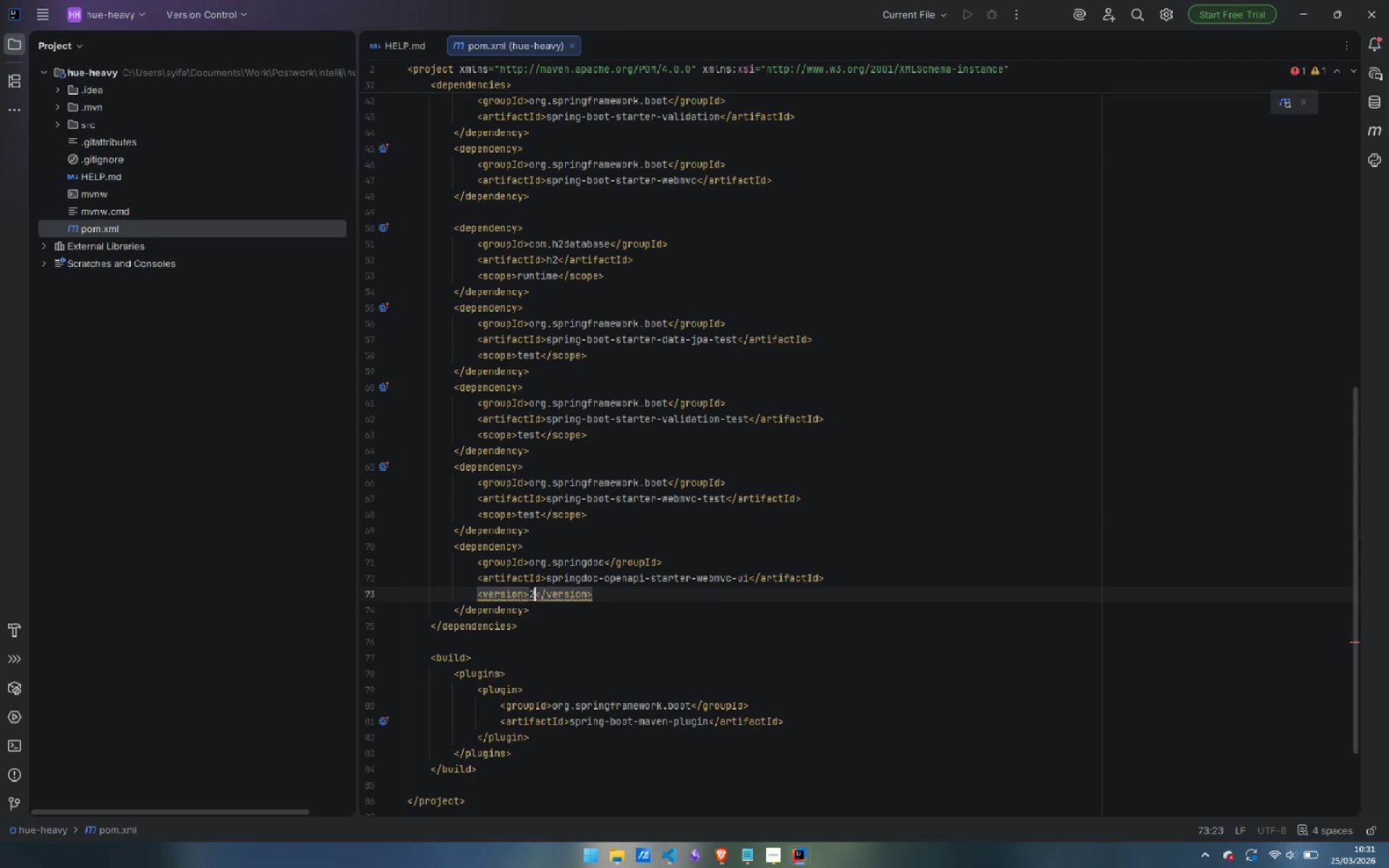 
key(Period)
 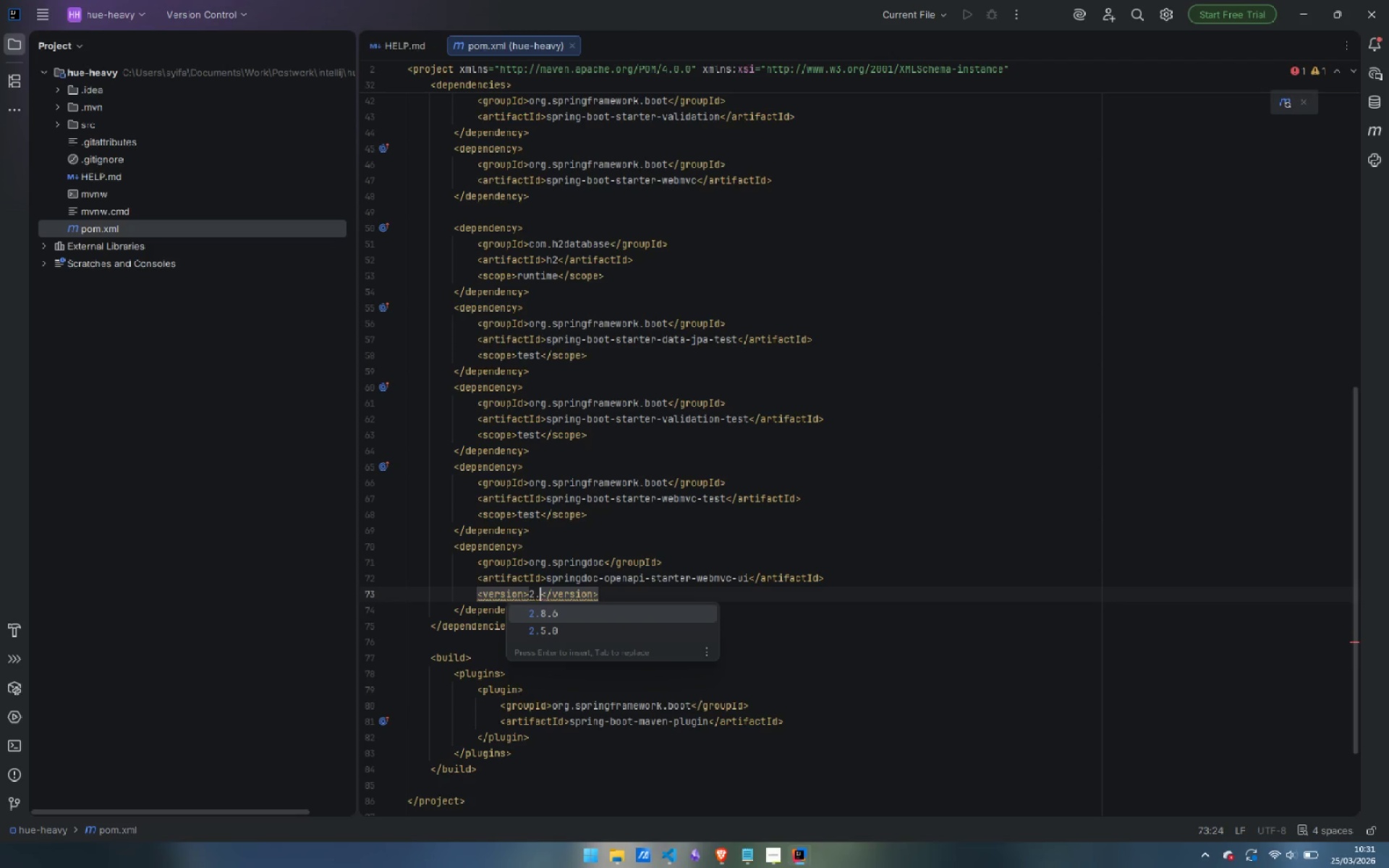 
key(8)
 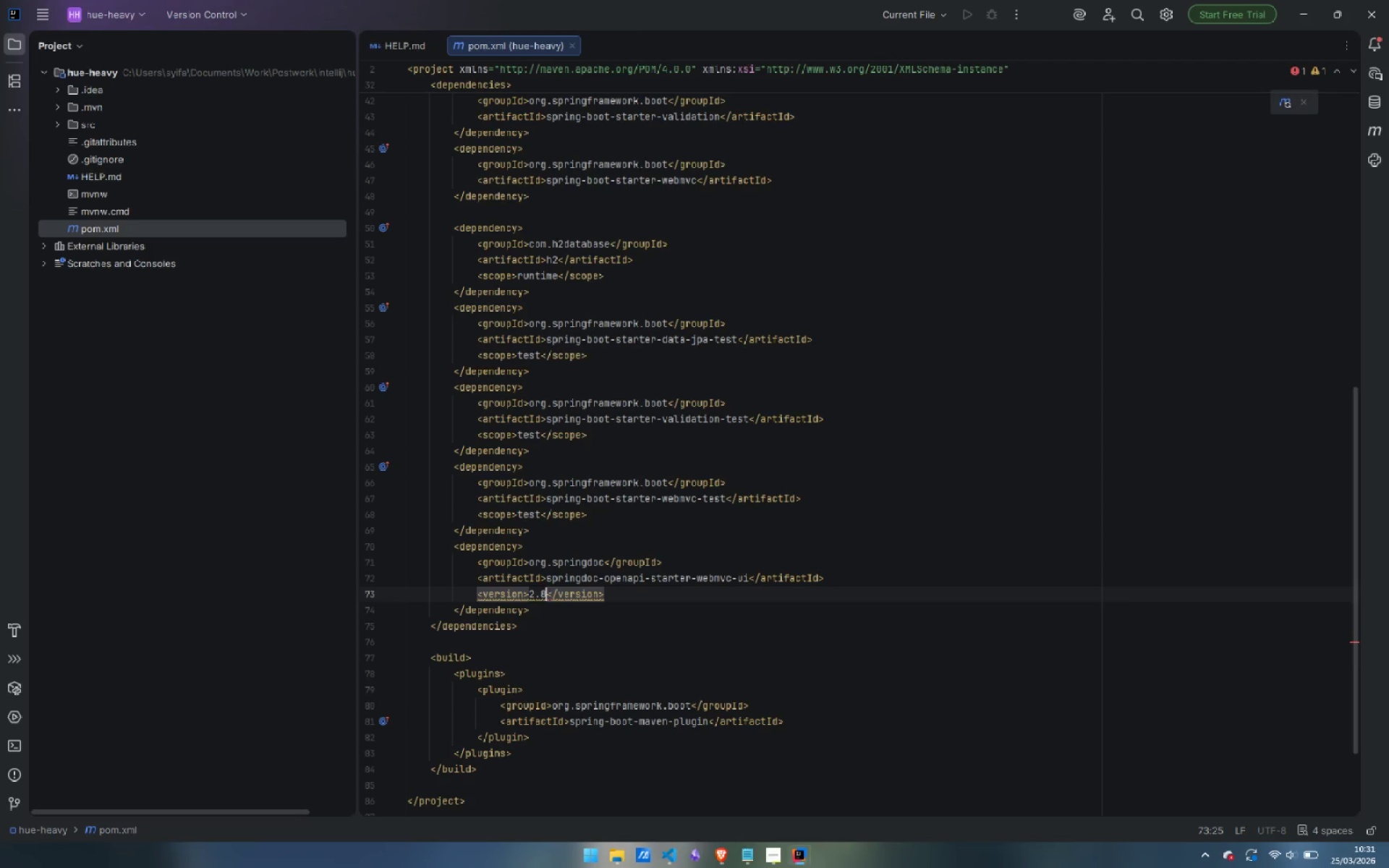 
key(Period)
 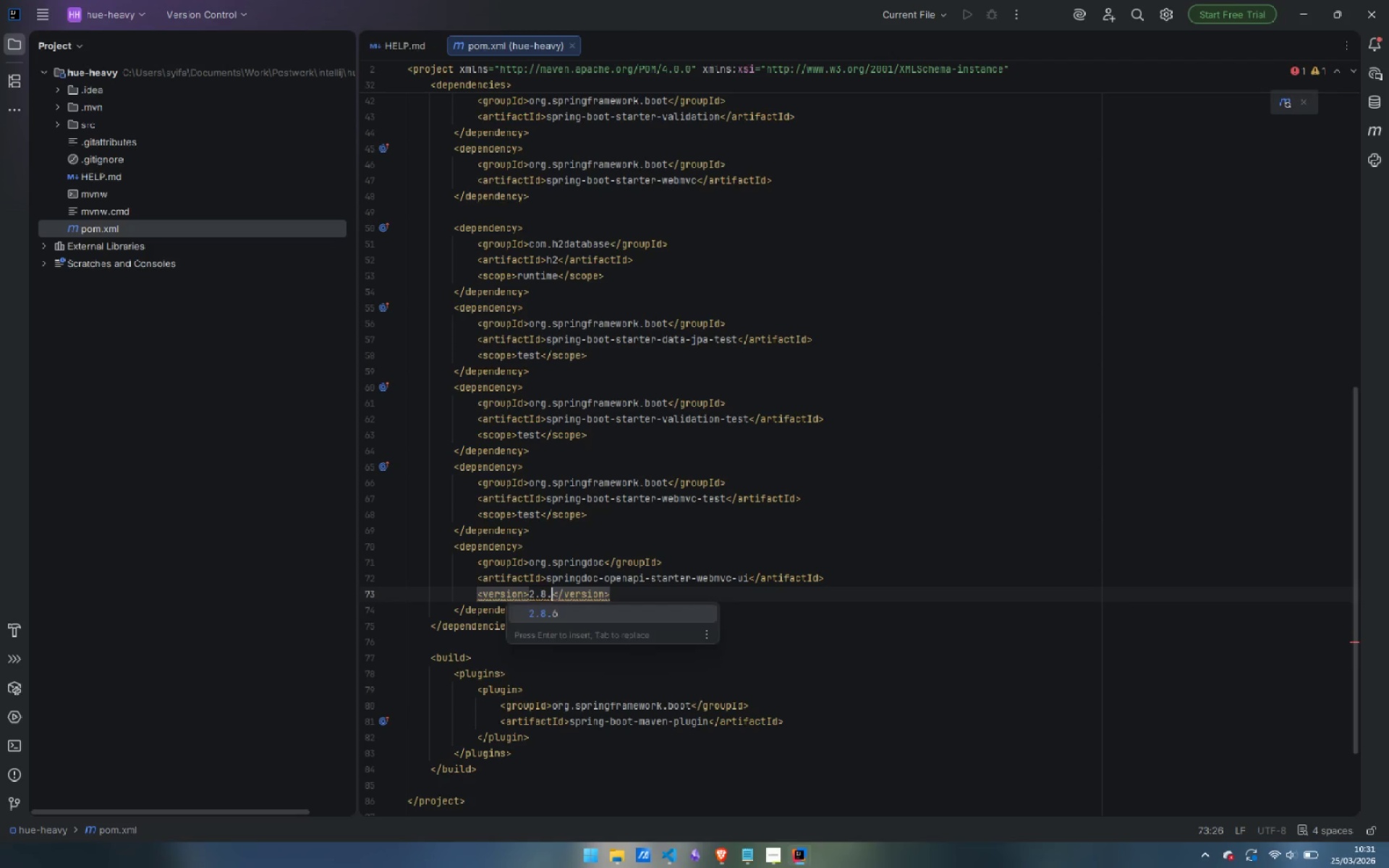 
key(6)
 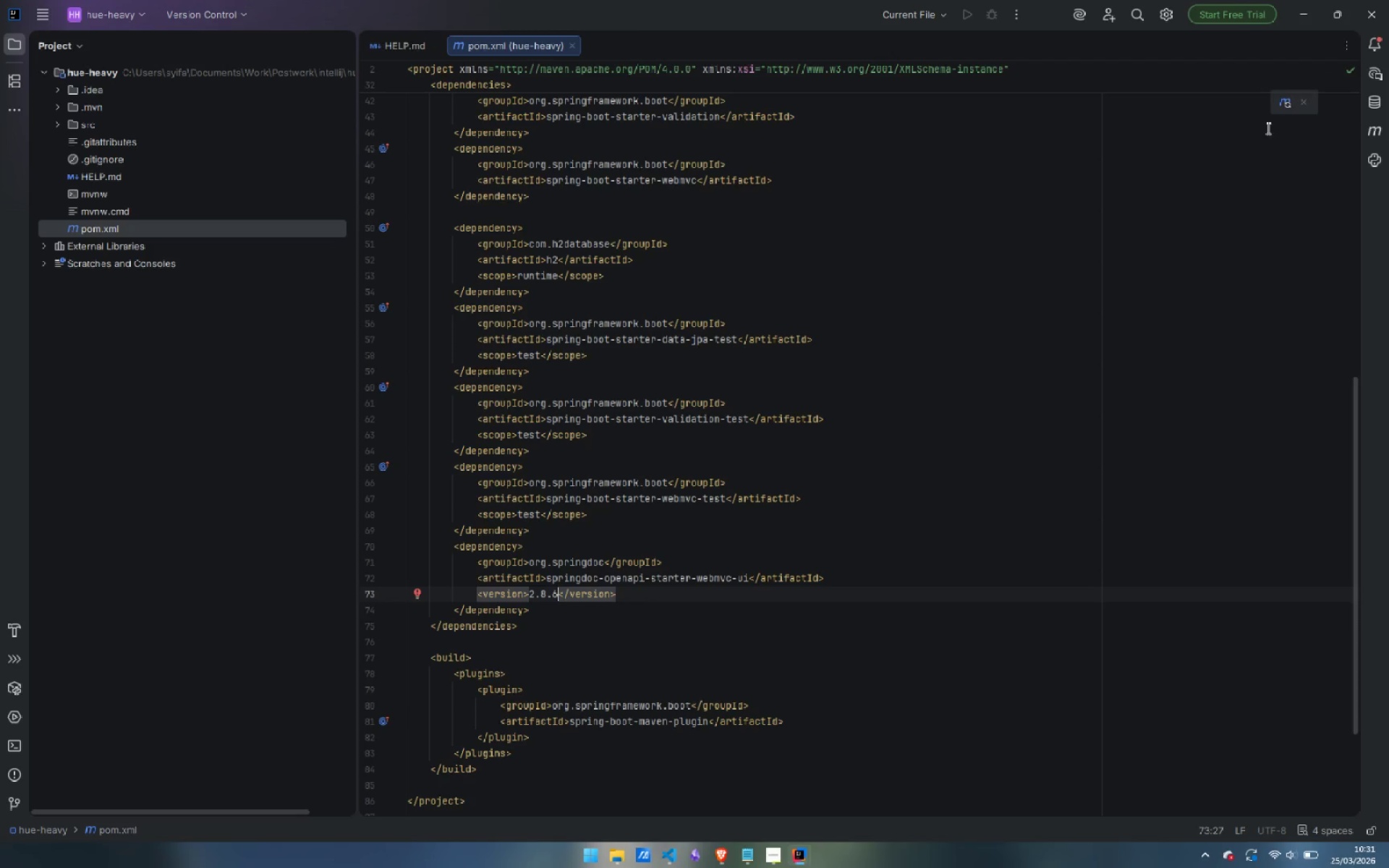 
left_click([1280, 107])
 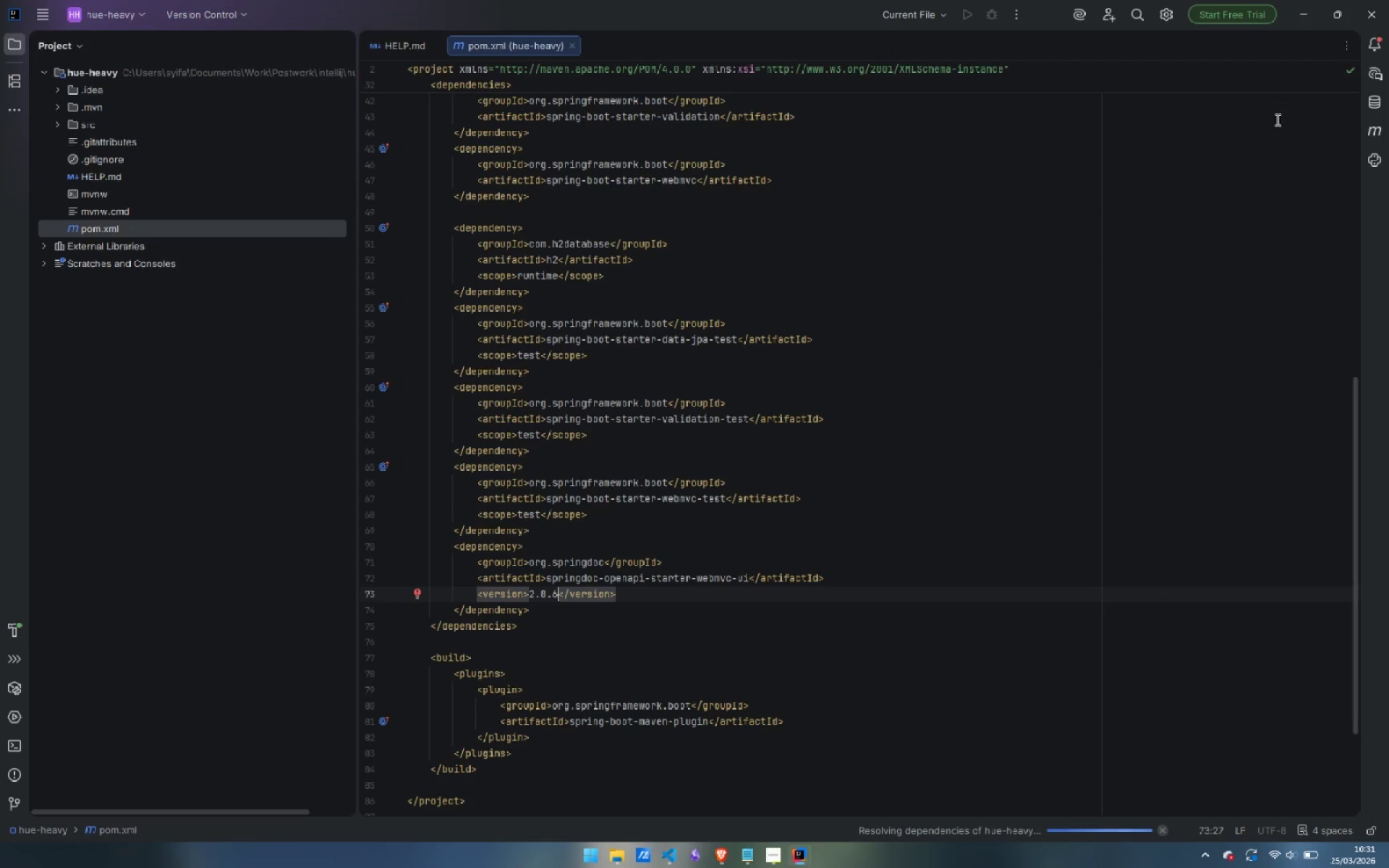 
wait(12.03)
 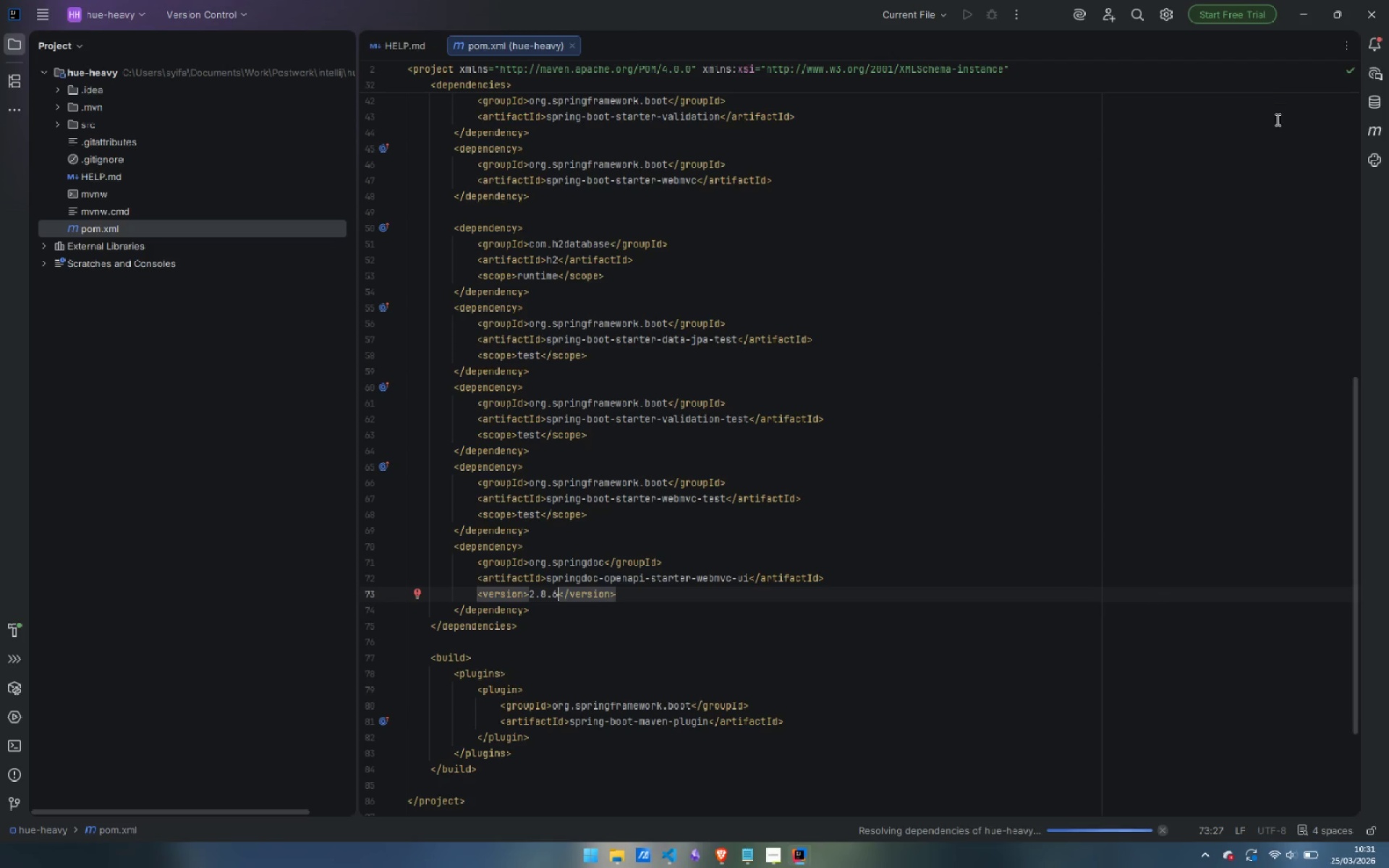 
left_click([58, 122])
 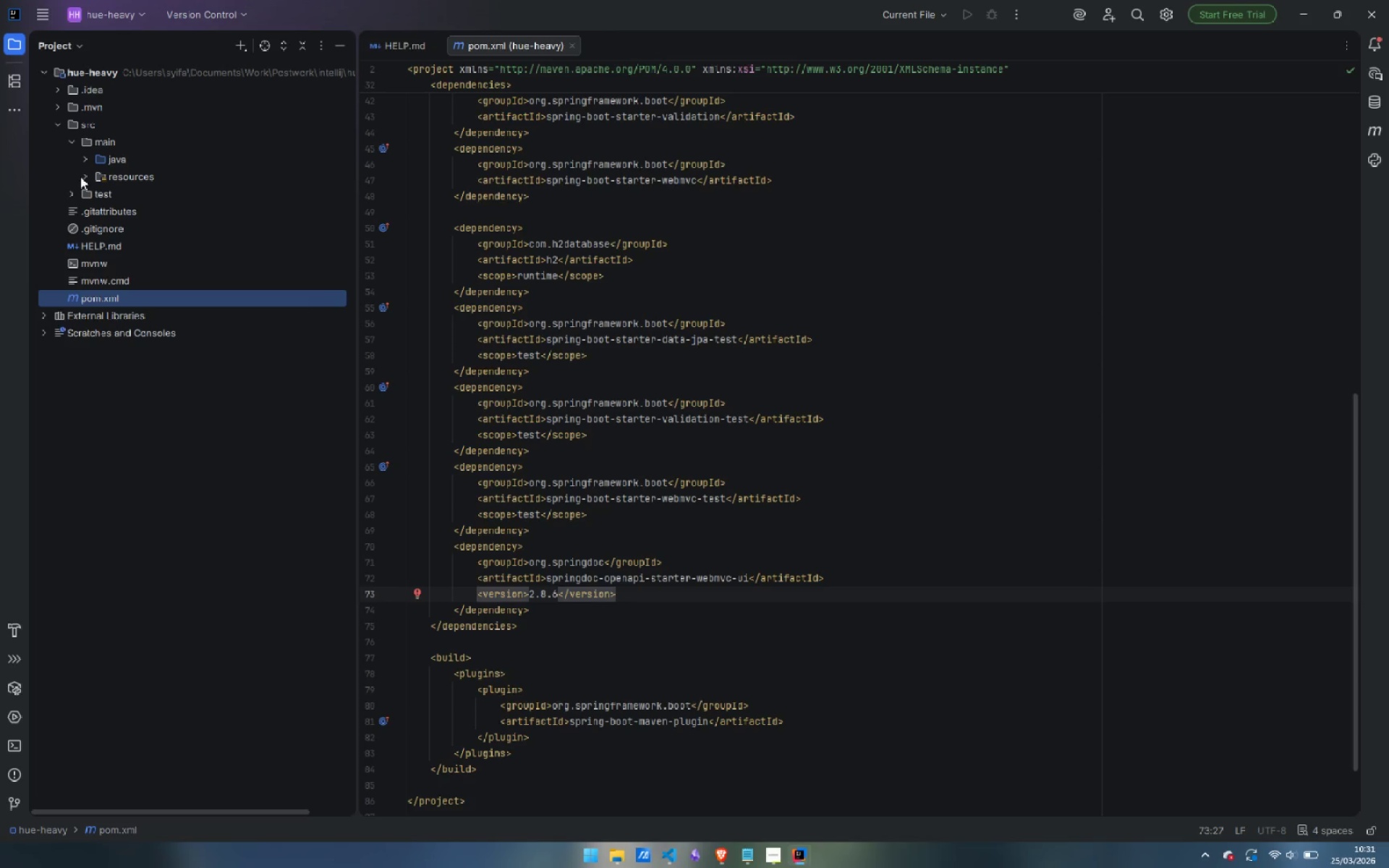 
left_click([86, 173])
 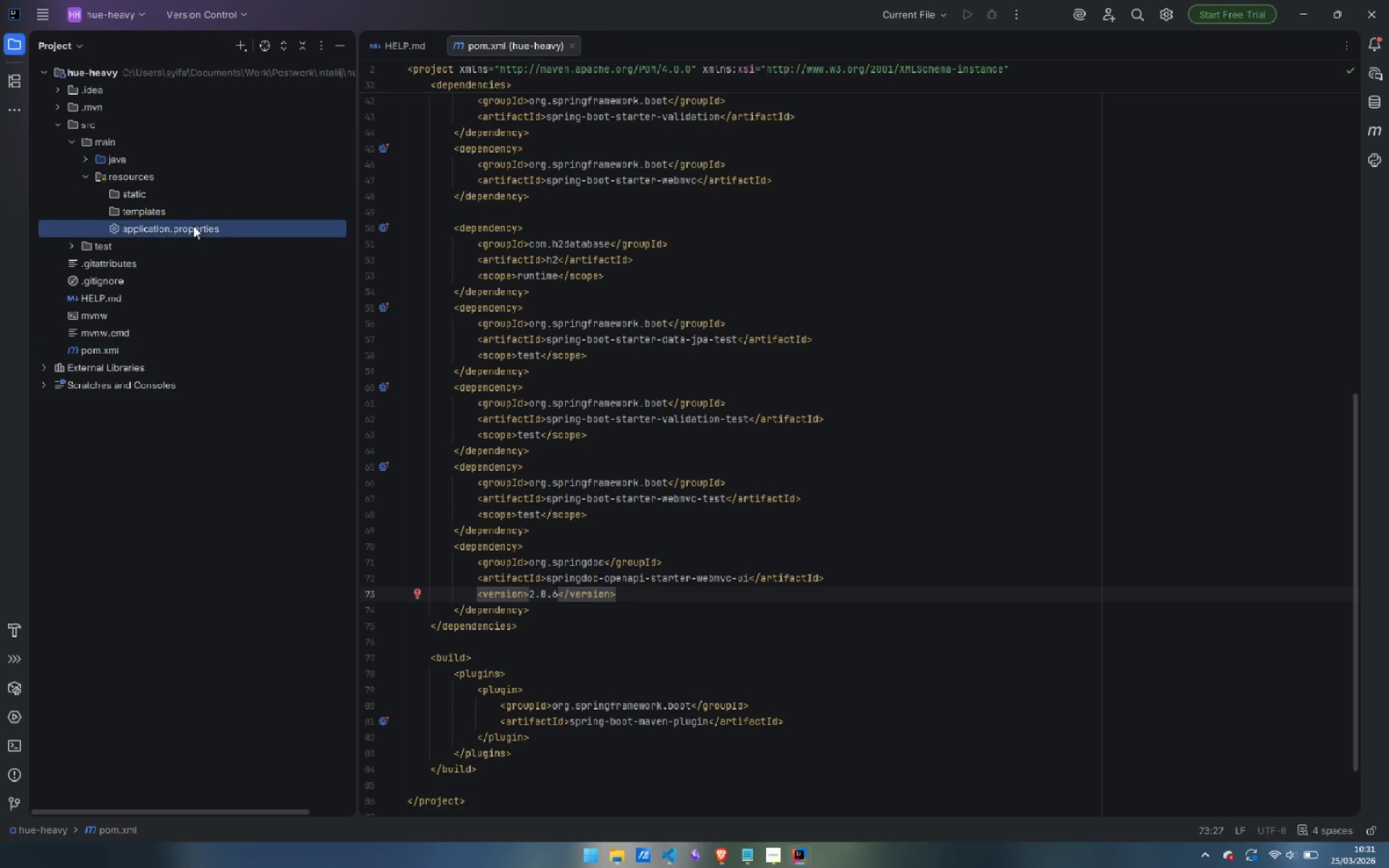 
double_click([193, 226])
 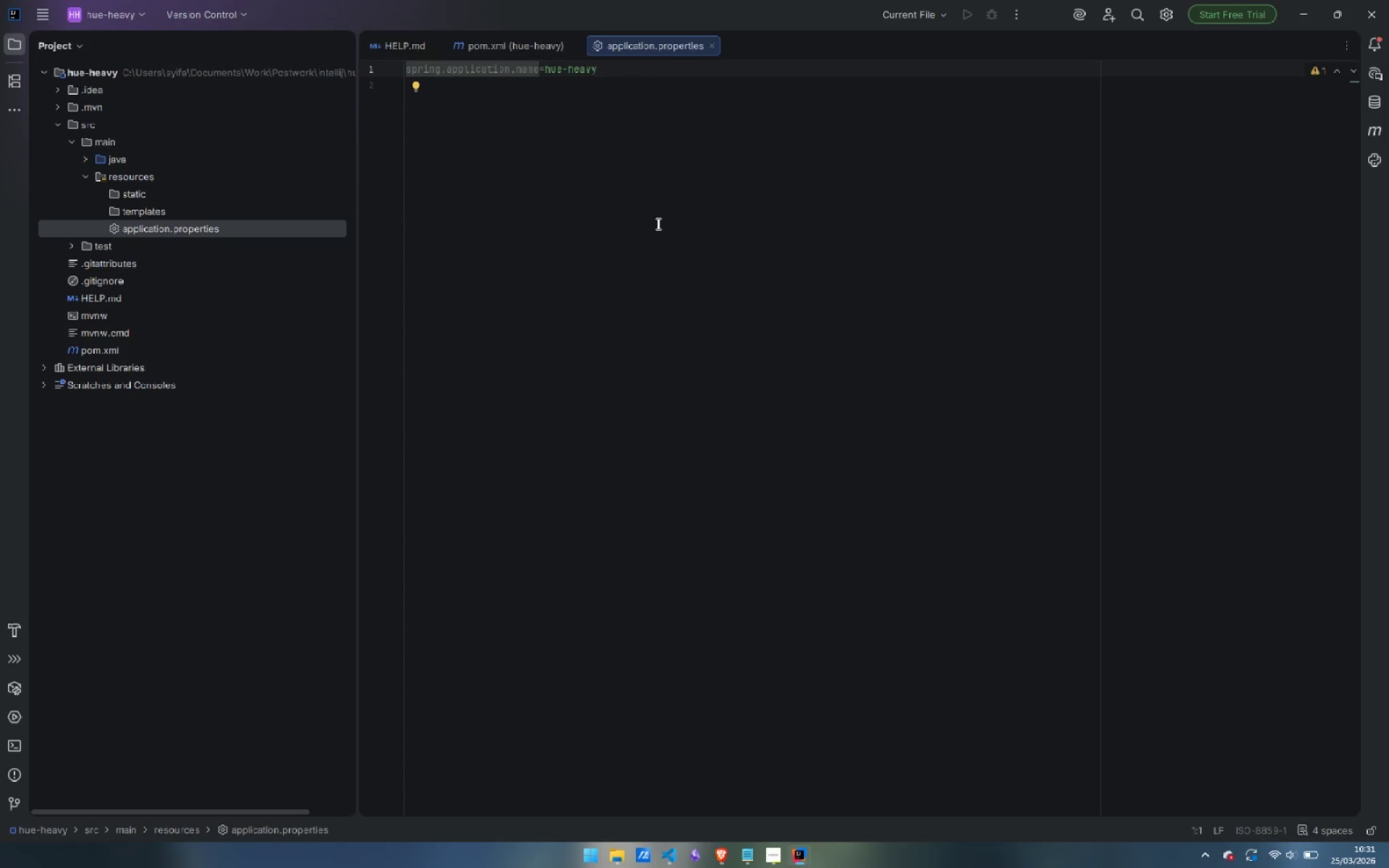 
wait(11.22)
 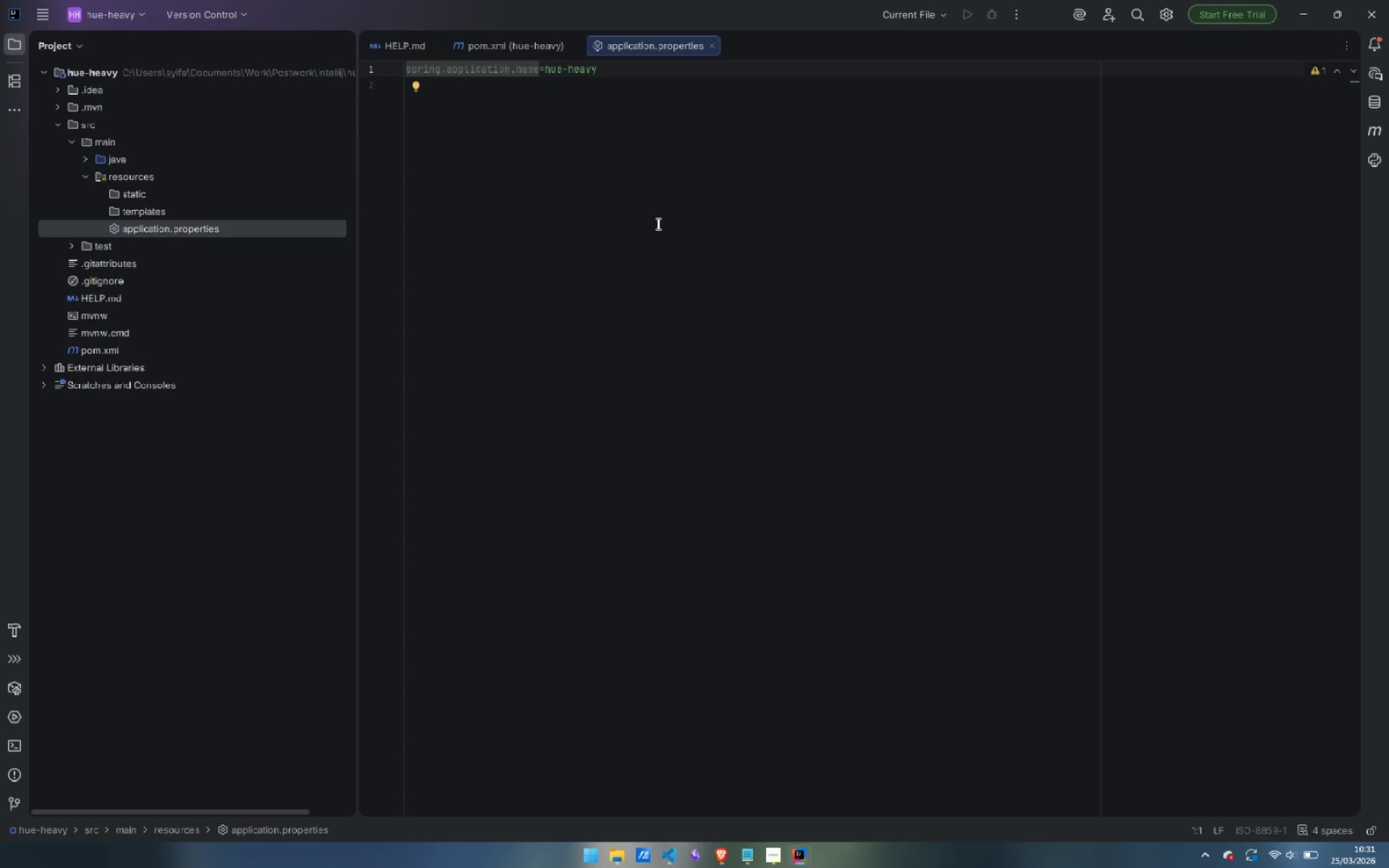 
key(Enter)
 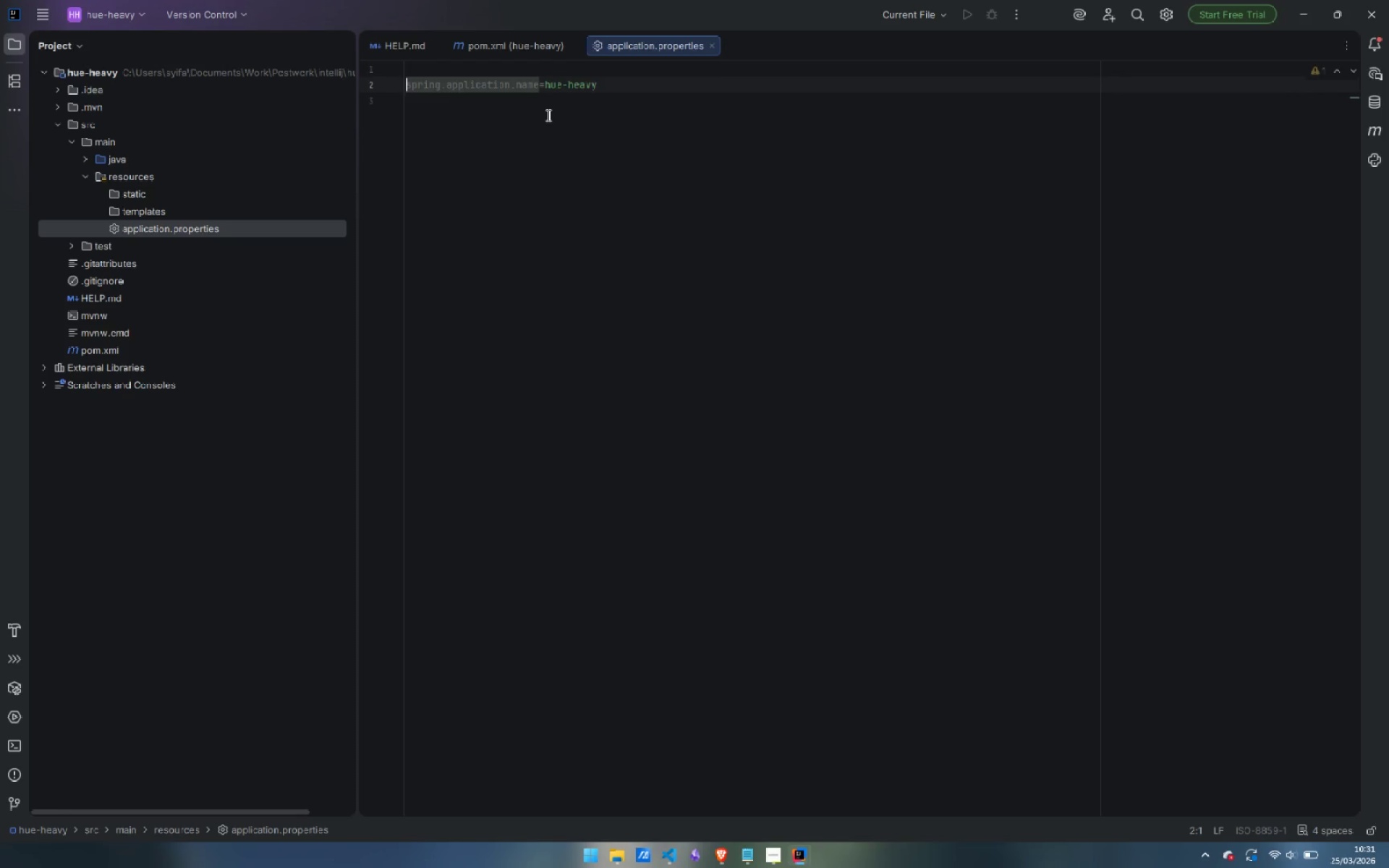 
key(ArrowUp)
 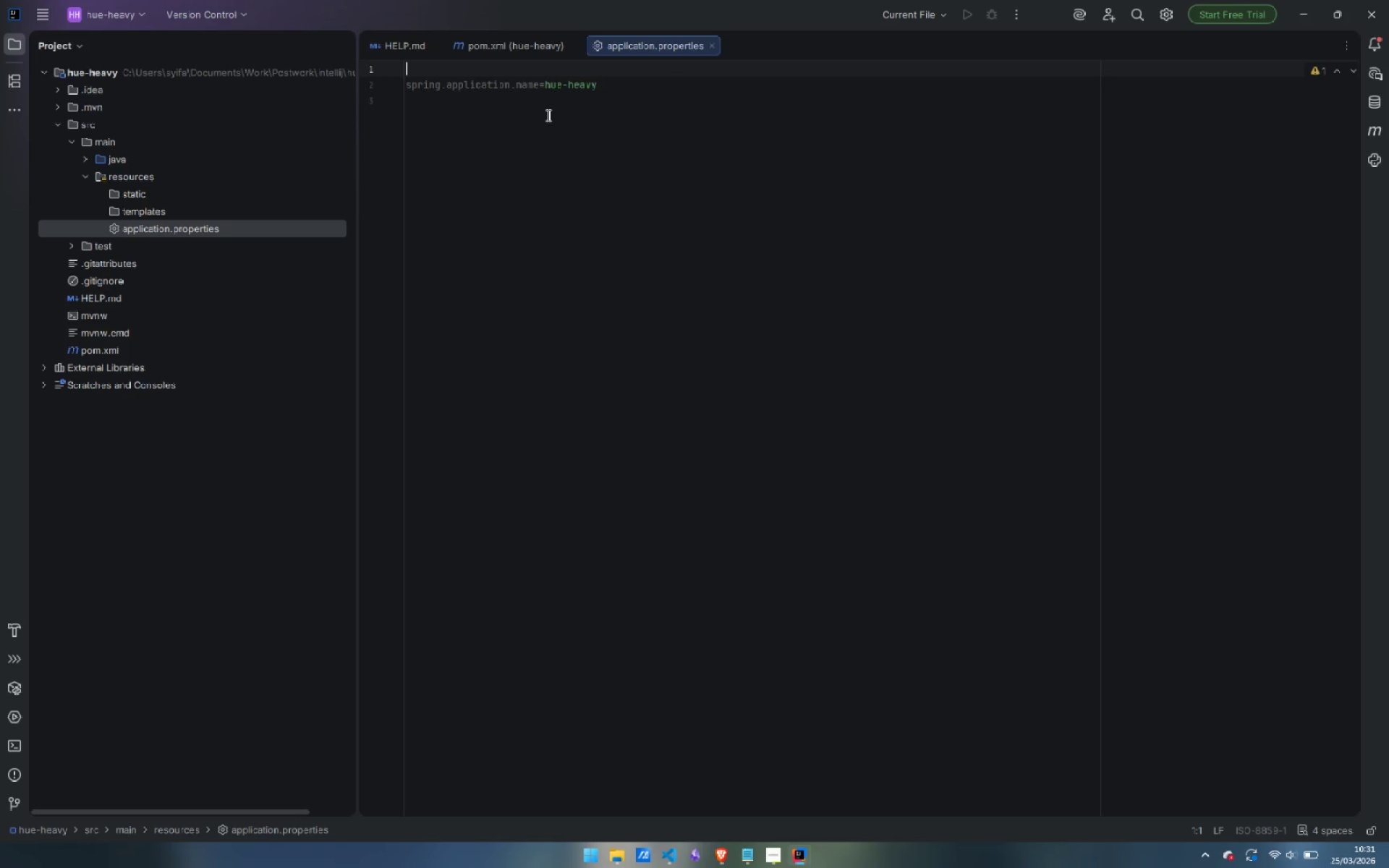 
type(# Application)
 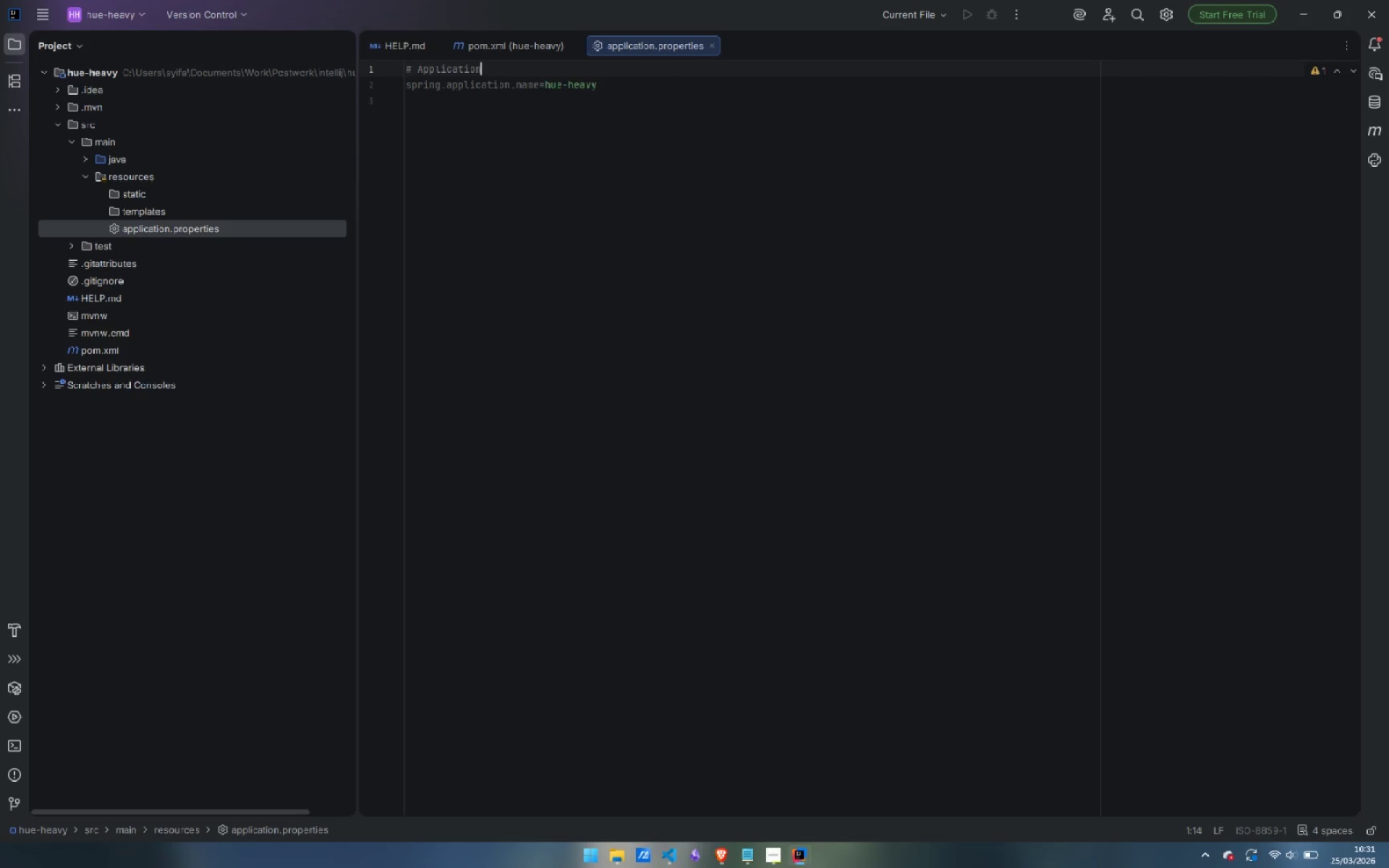 
key(ArrowDown)
 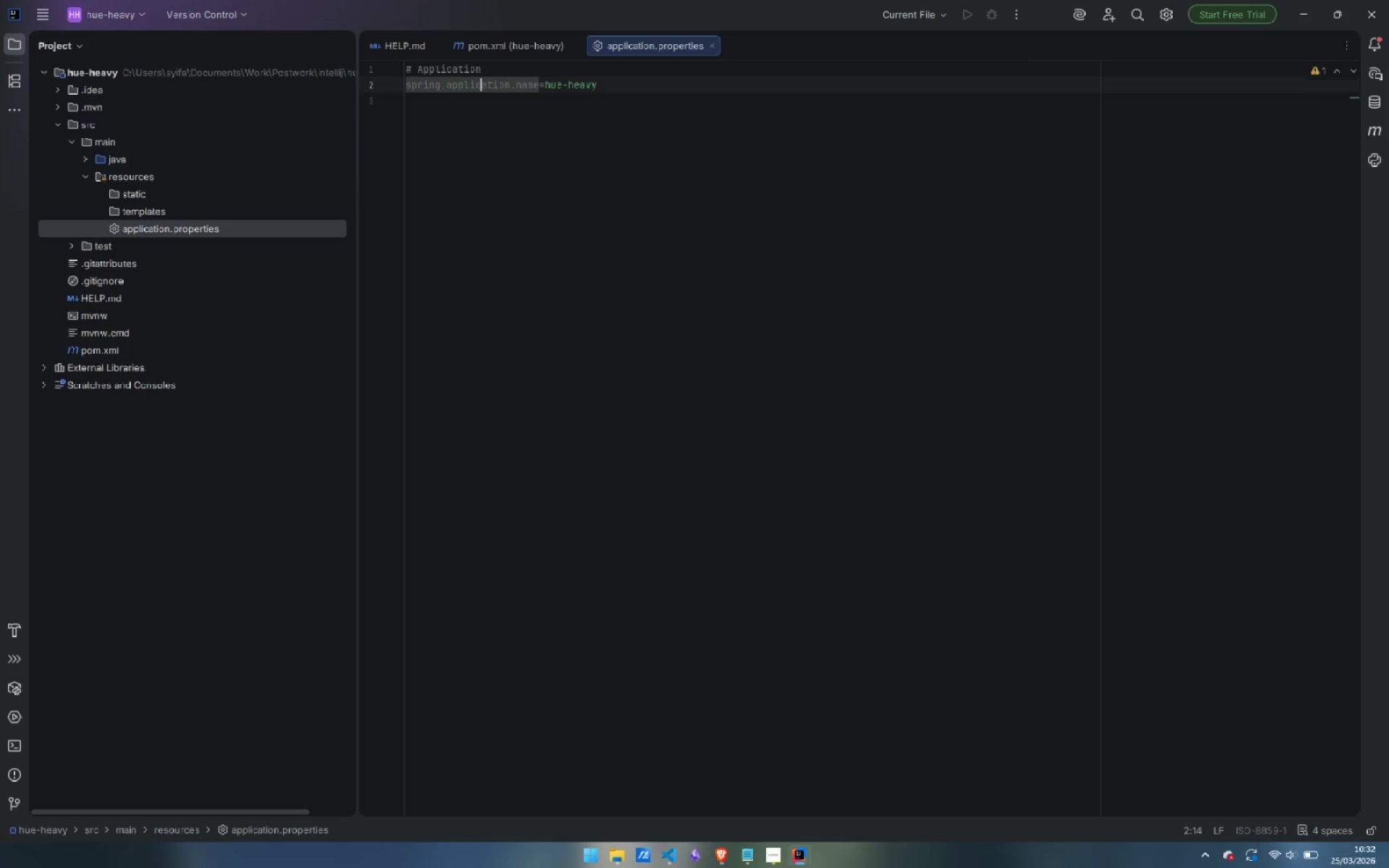 
key(Control+ArrowRight)
 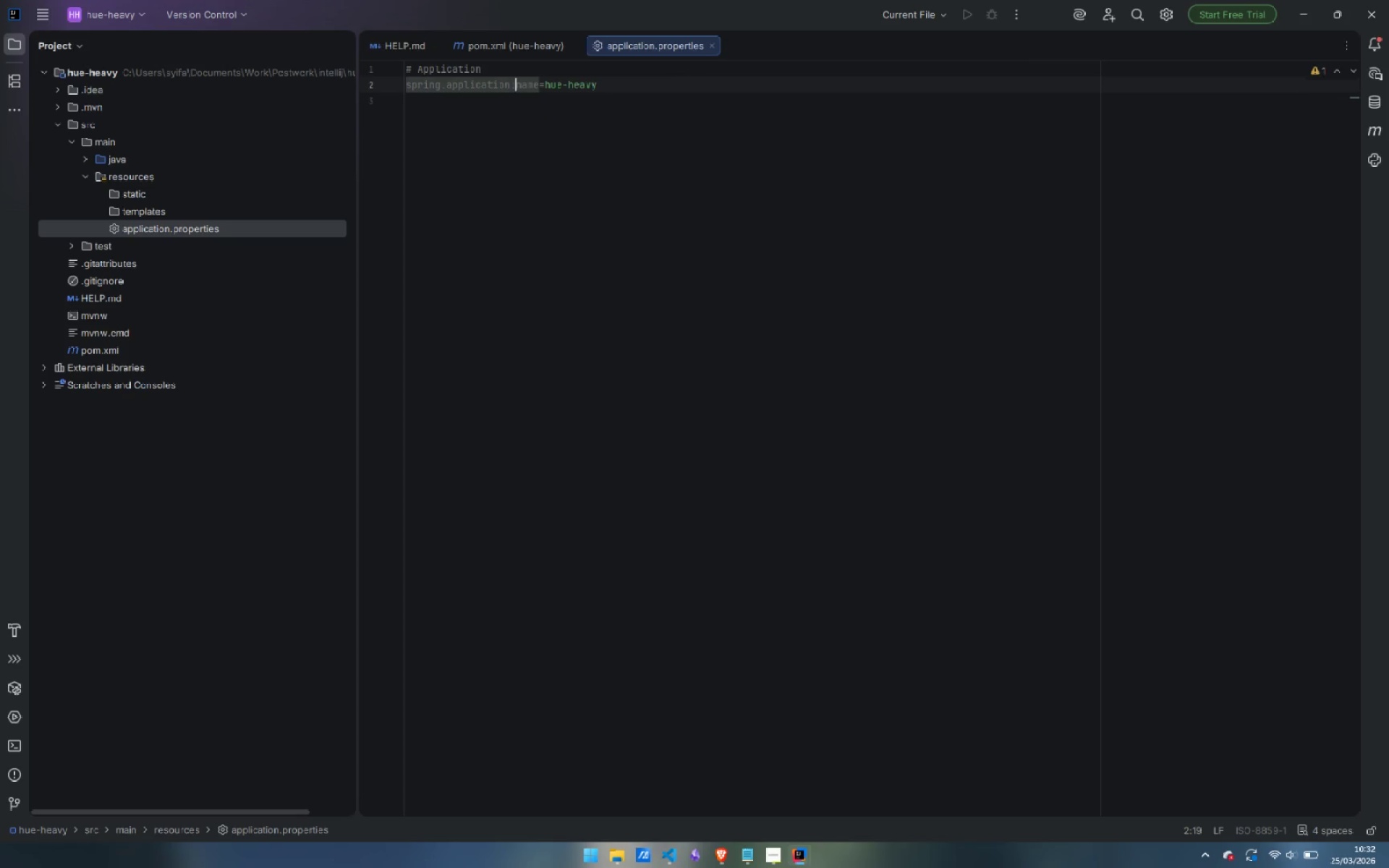 
key(Control+ArrowRight)
 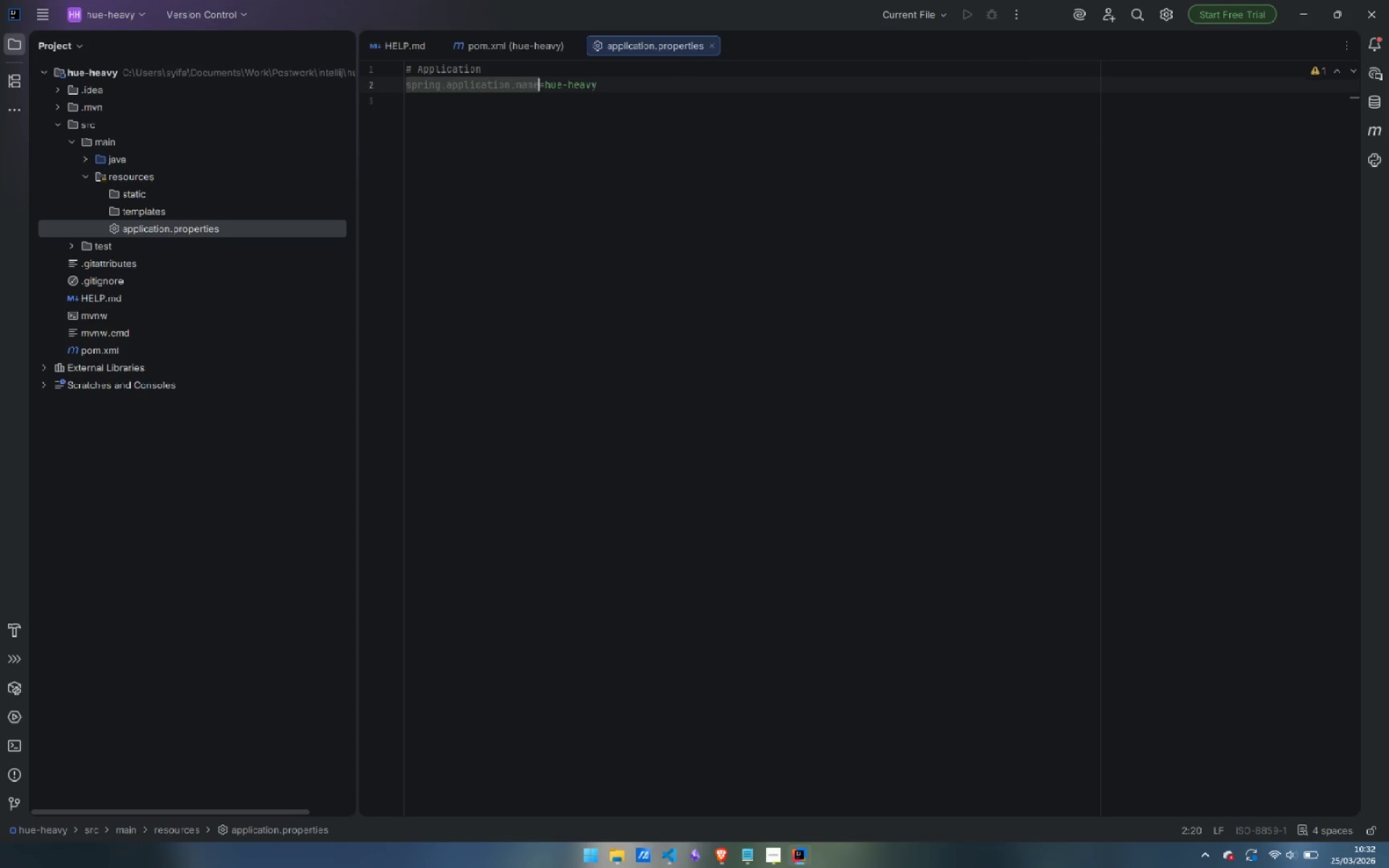 
key(Control+ArrowRight)
 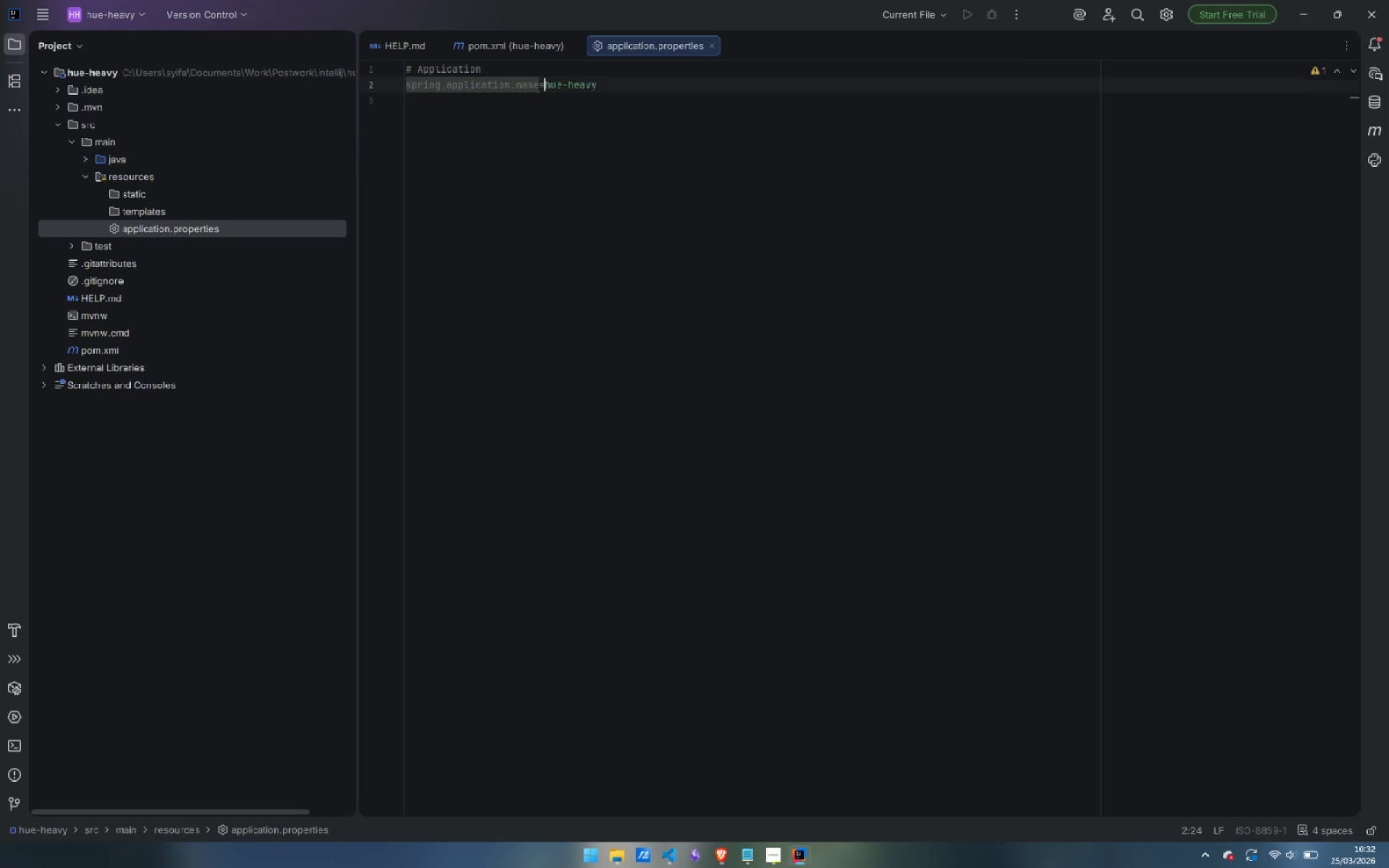 
key(Control+ArrowRight)
 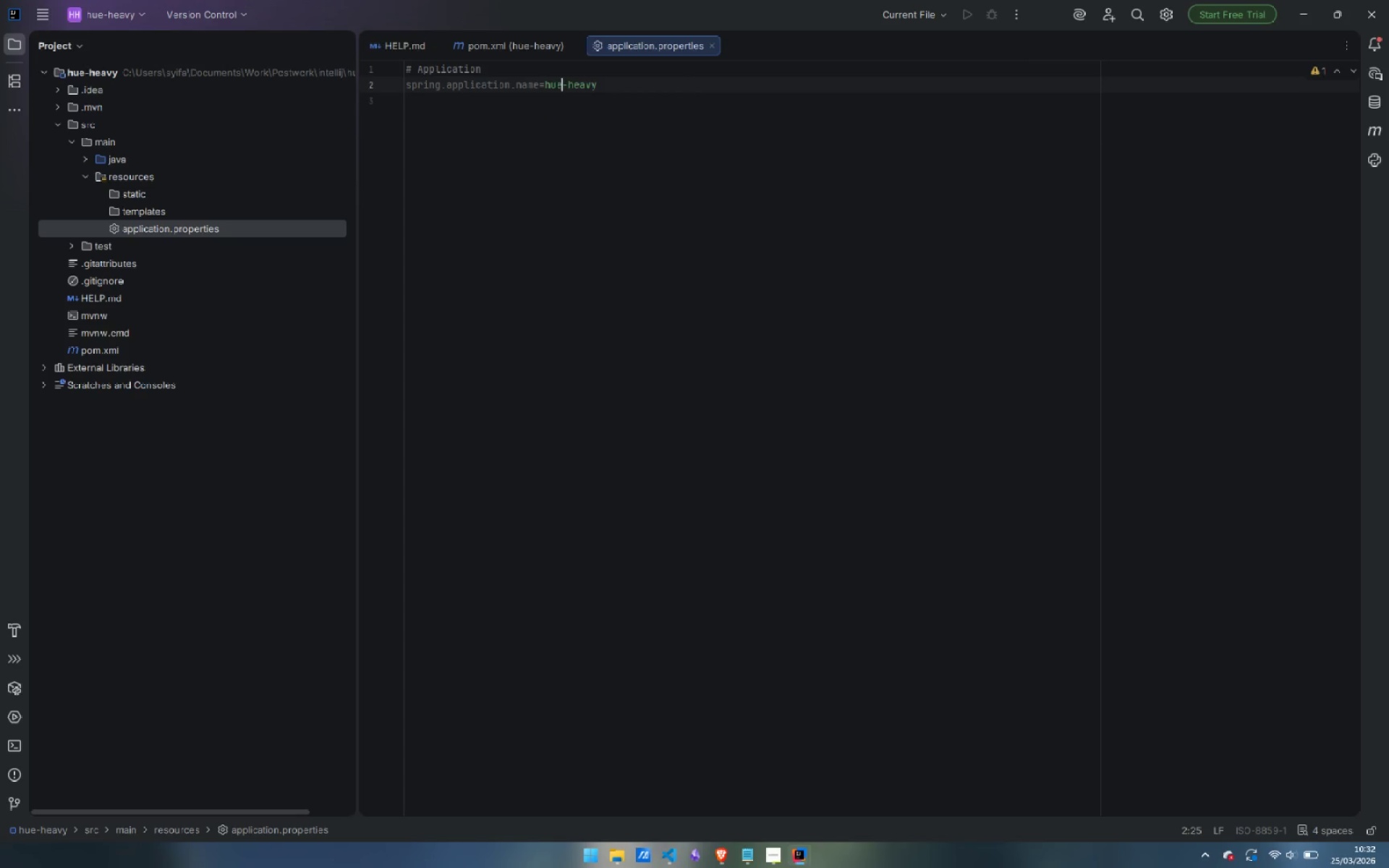 
key(Control+ArrowRight)
 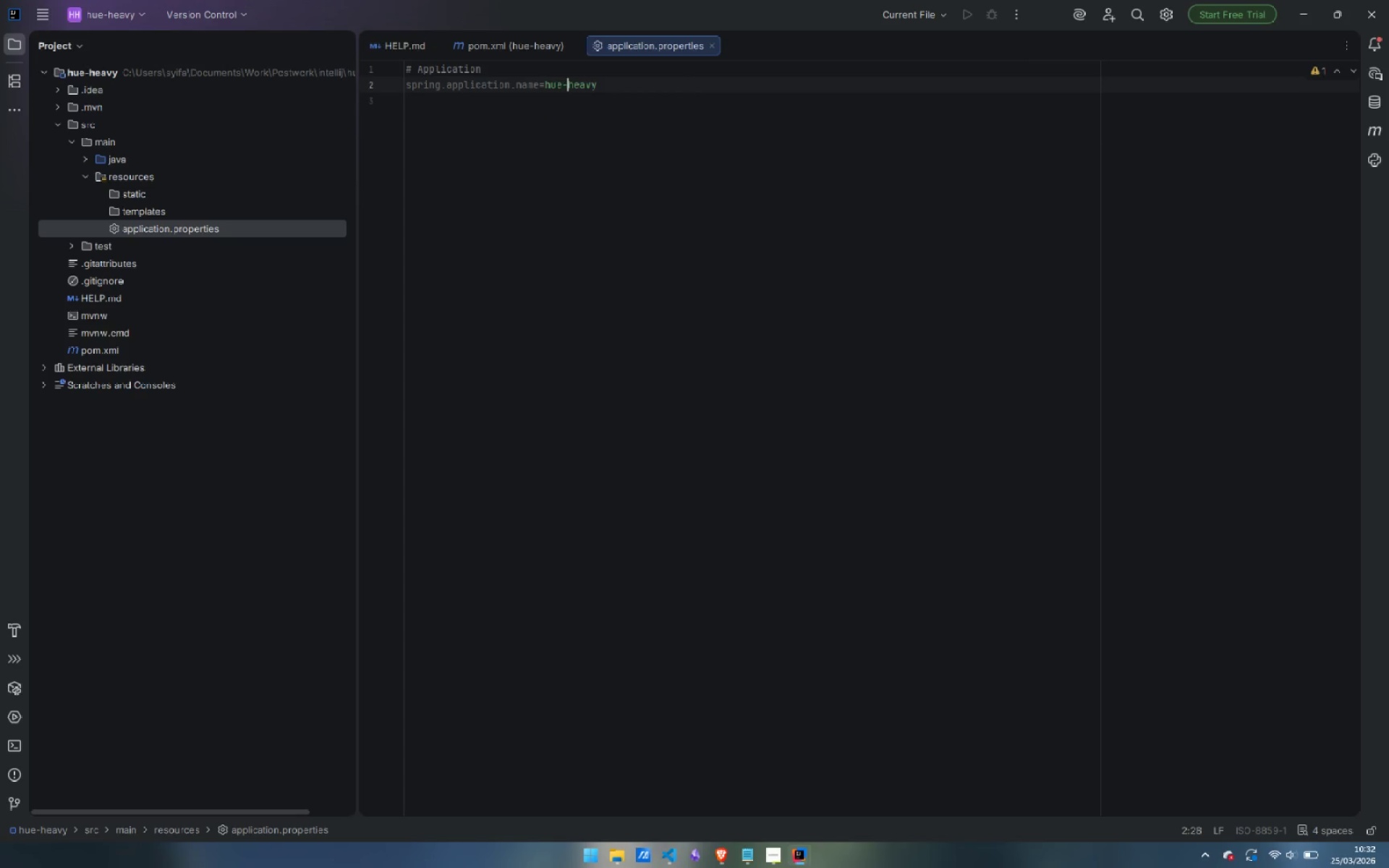 
key(Control+ArrowRight)
 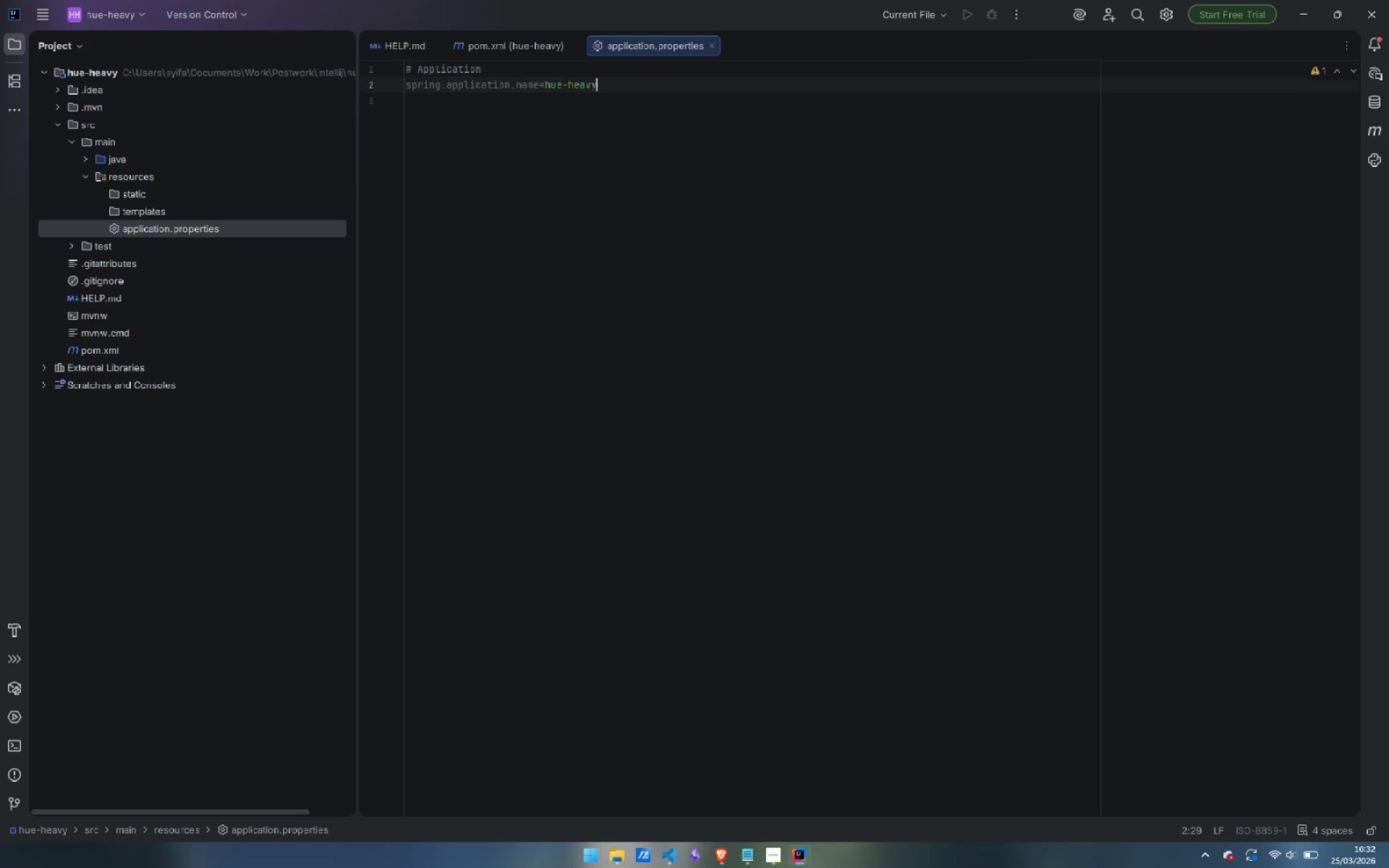 
key(Control+ArrowRight)
 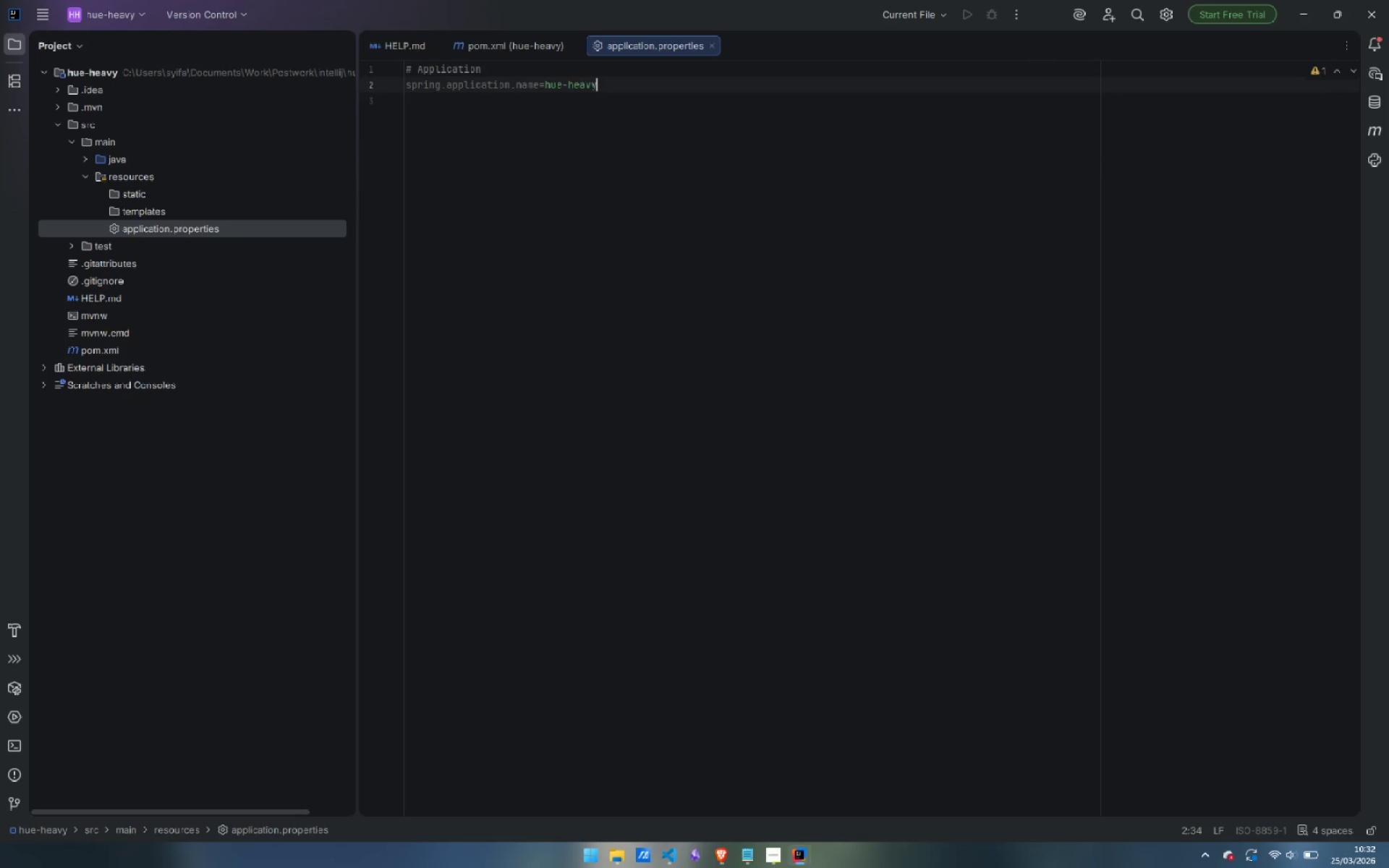 
key(Enter)
 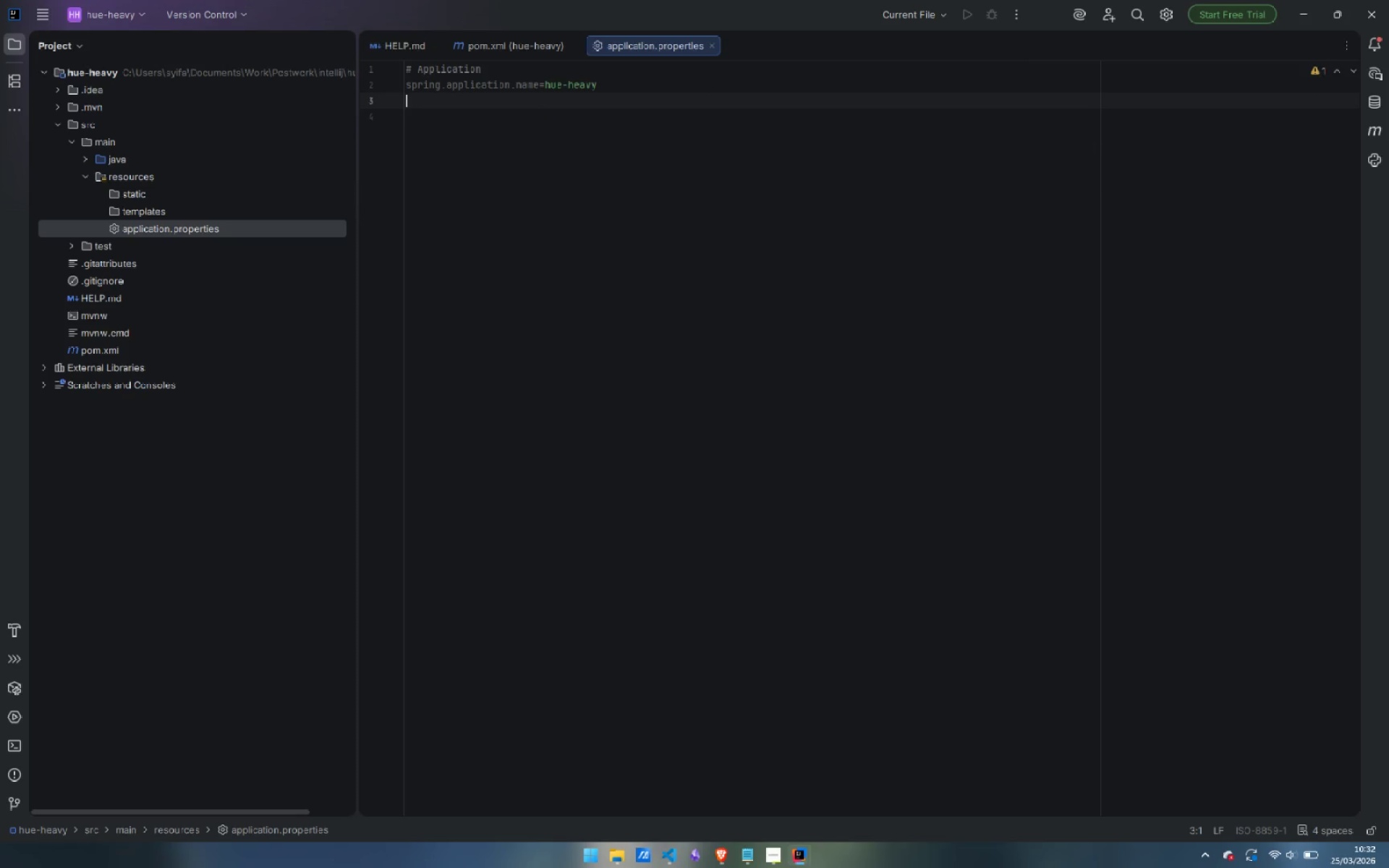 
type(server.port=8080)
 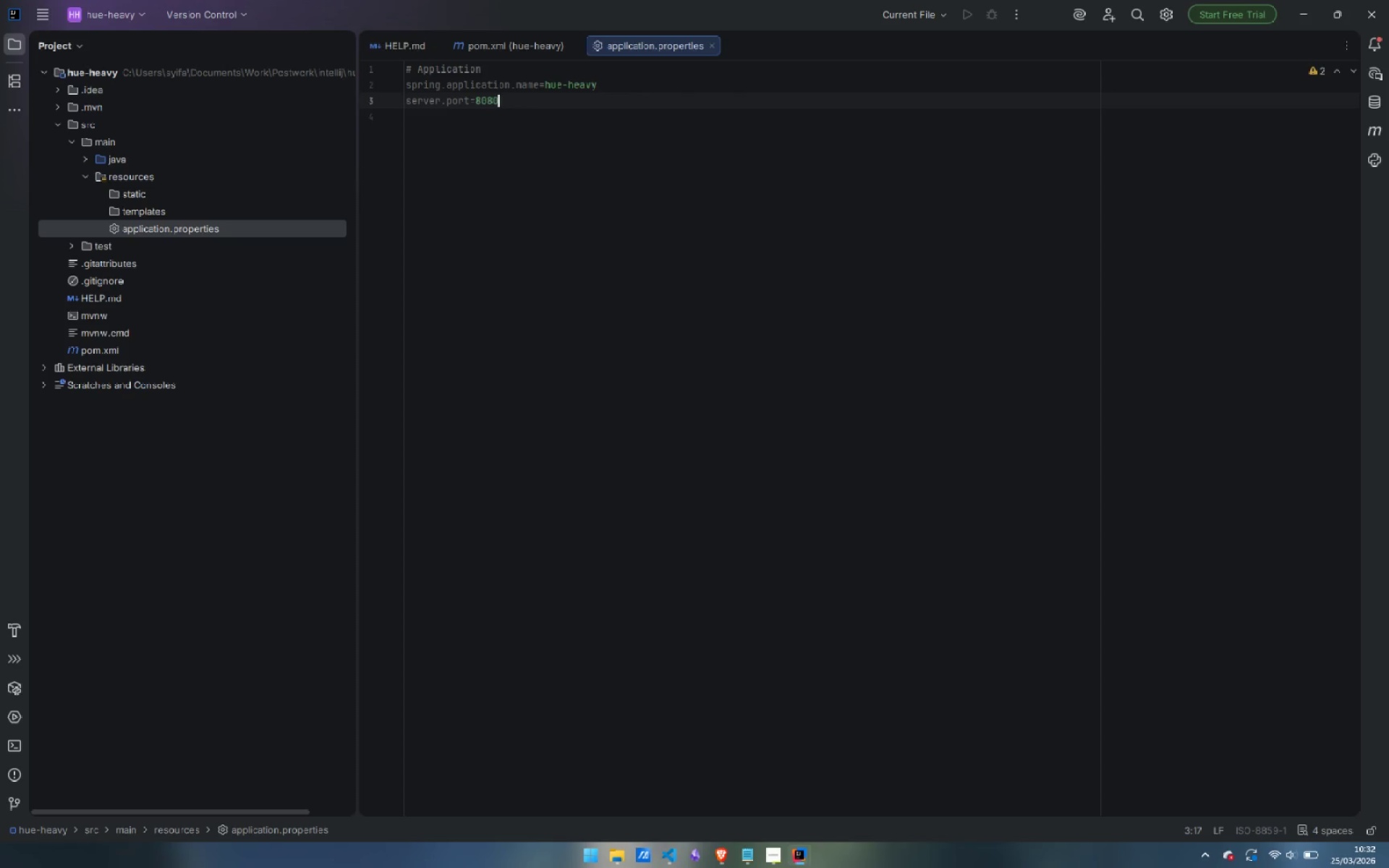 
key(Enter)
 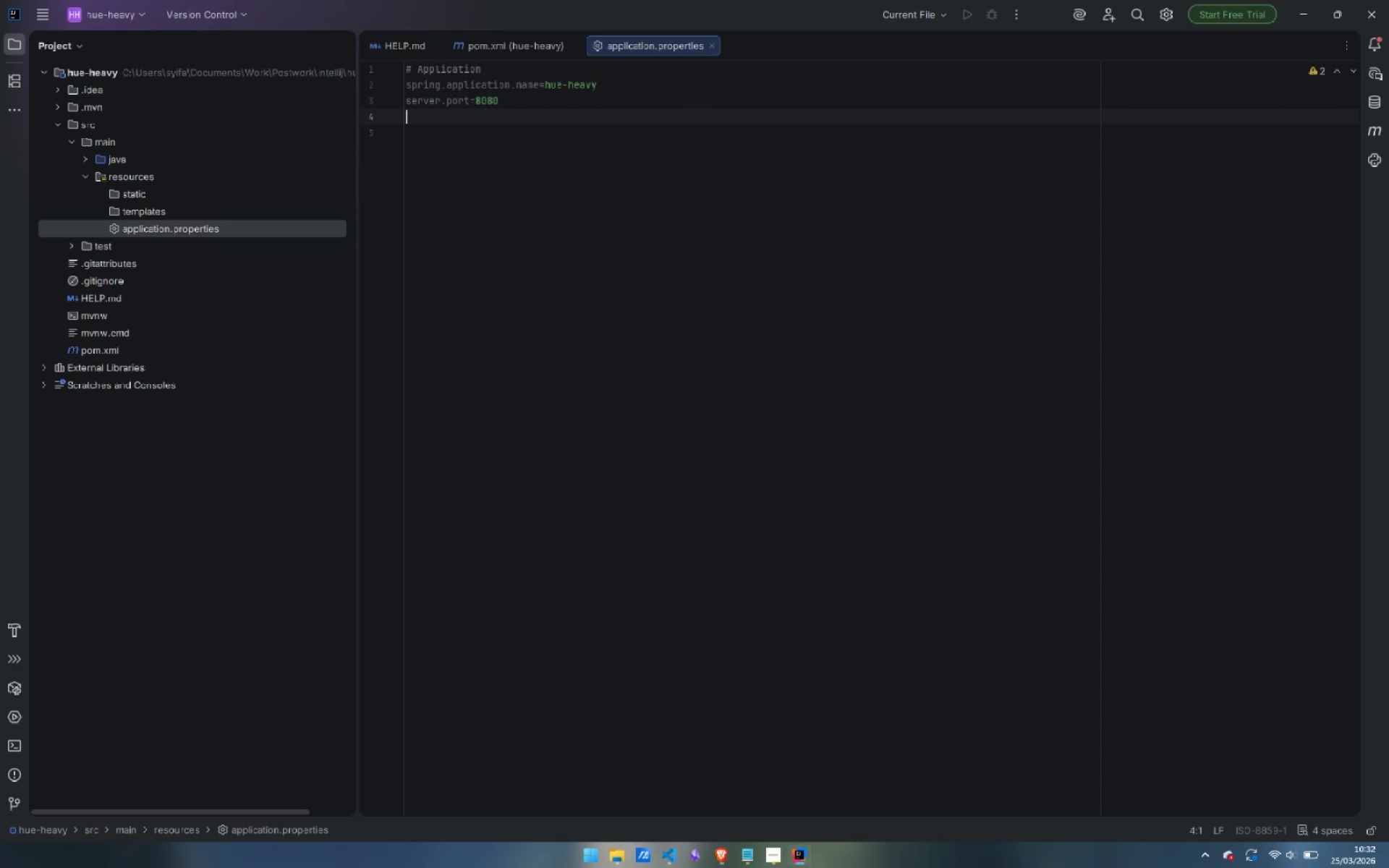 
key(Enter)
 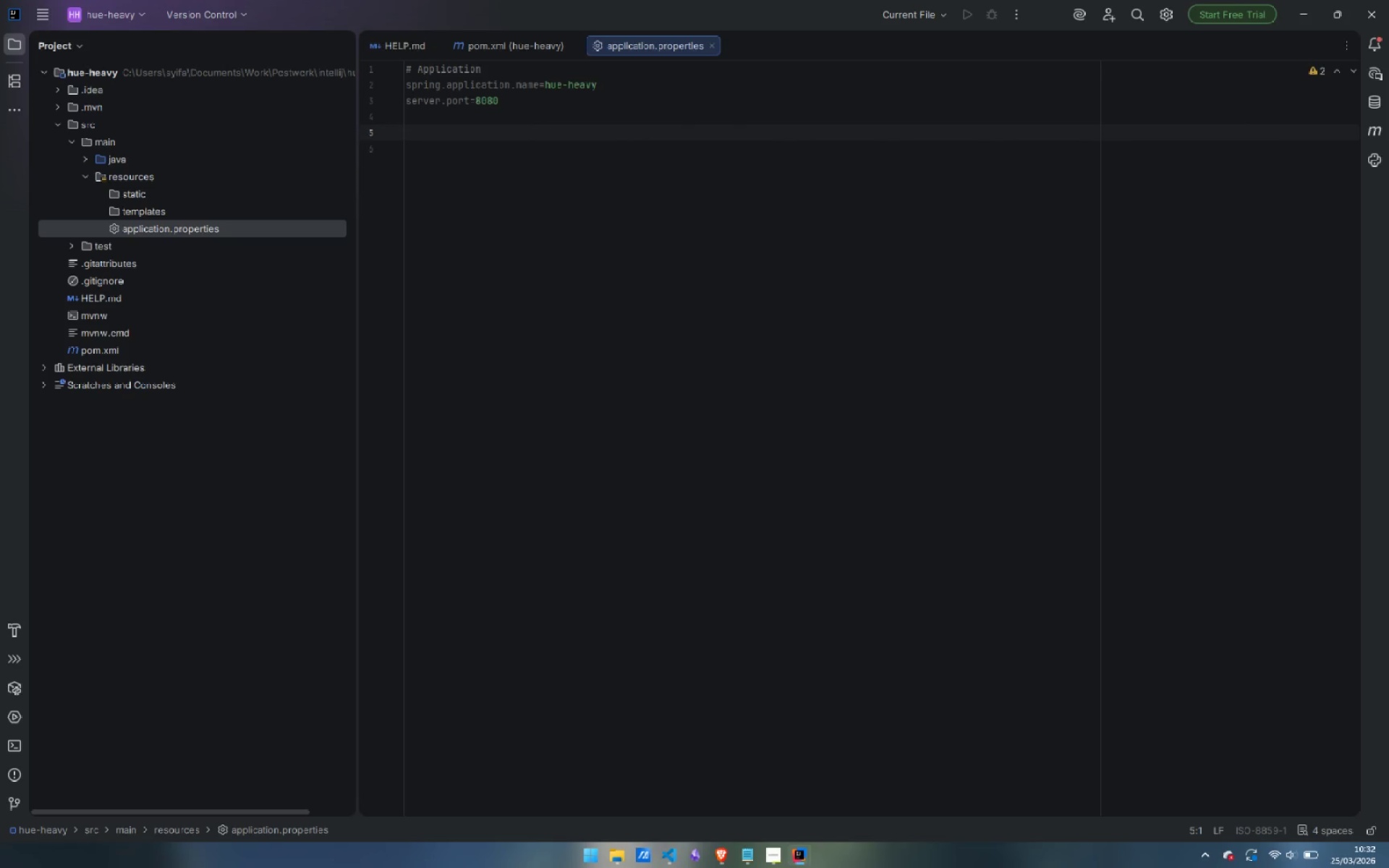 
type(# H@ )
key(Backspace)
key(Backspace)
type(2 datasource)
 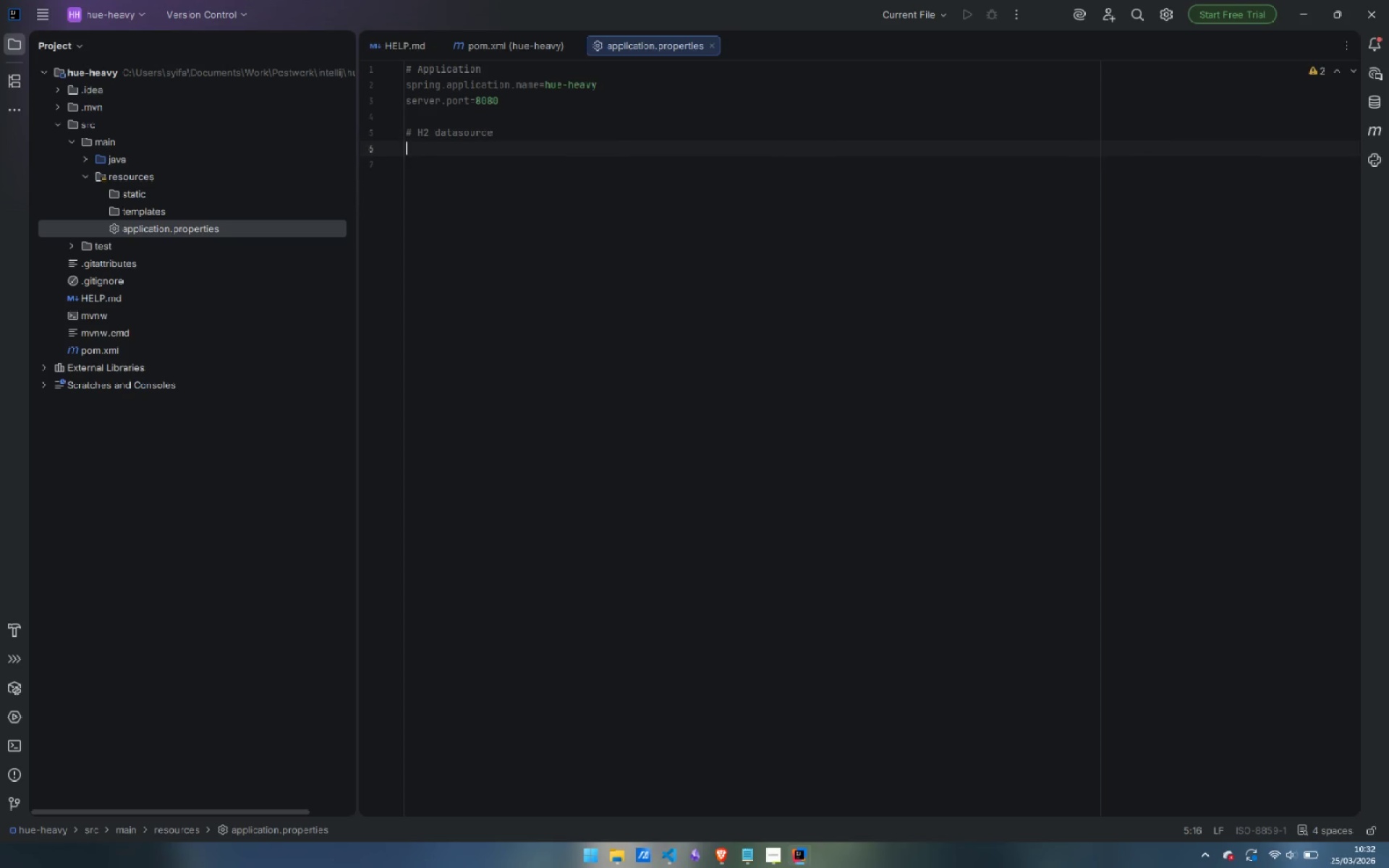 
key(Enter)
 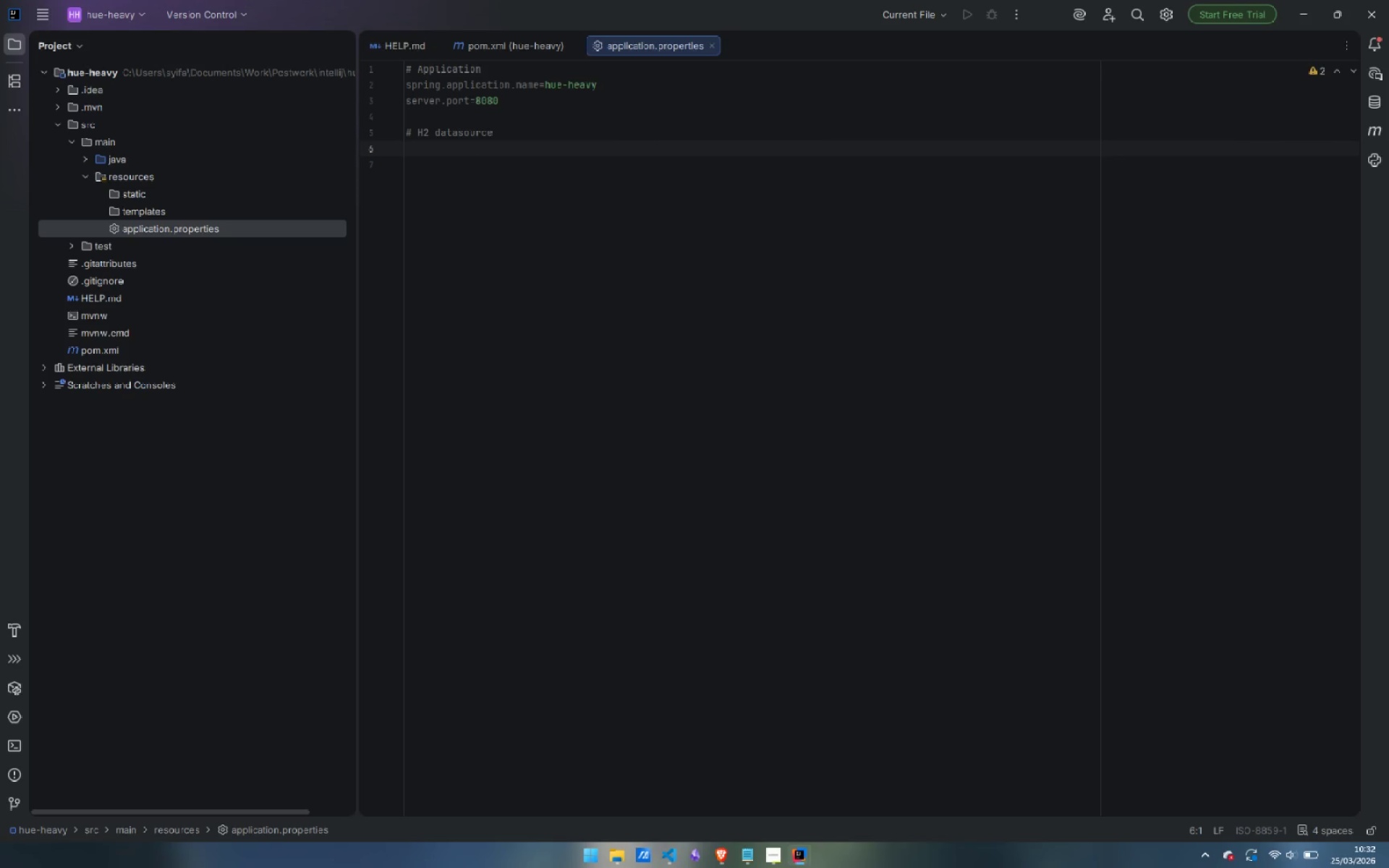 
type(spring.datasource.url=)
 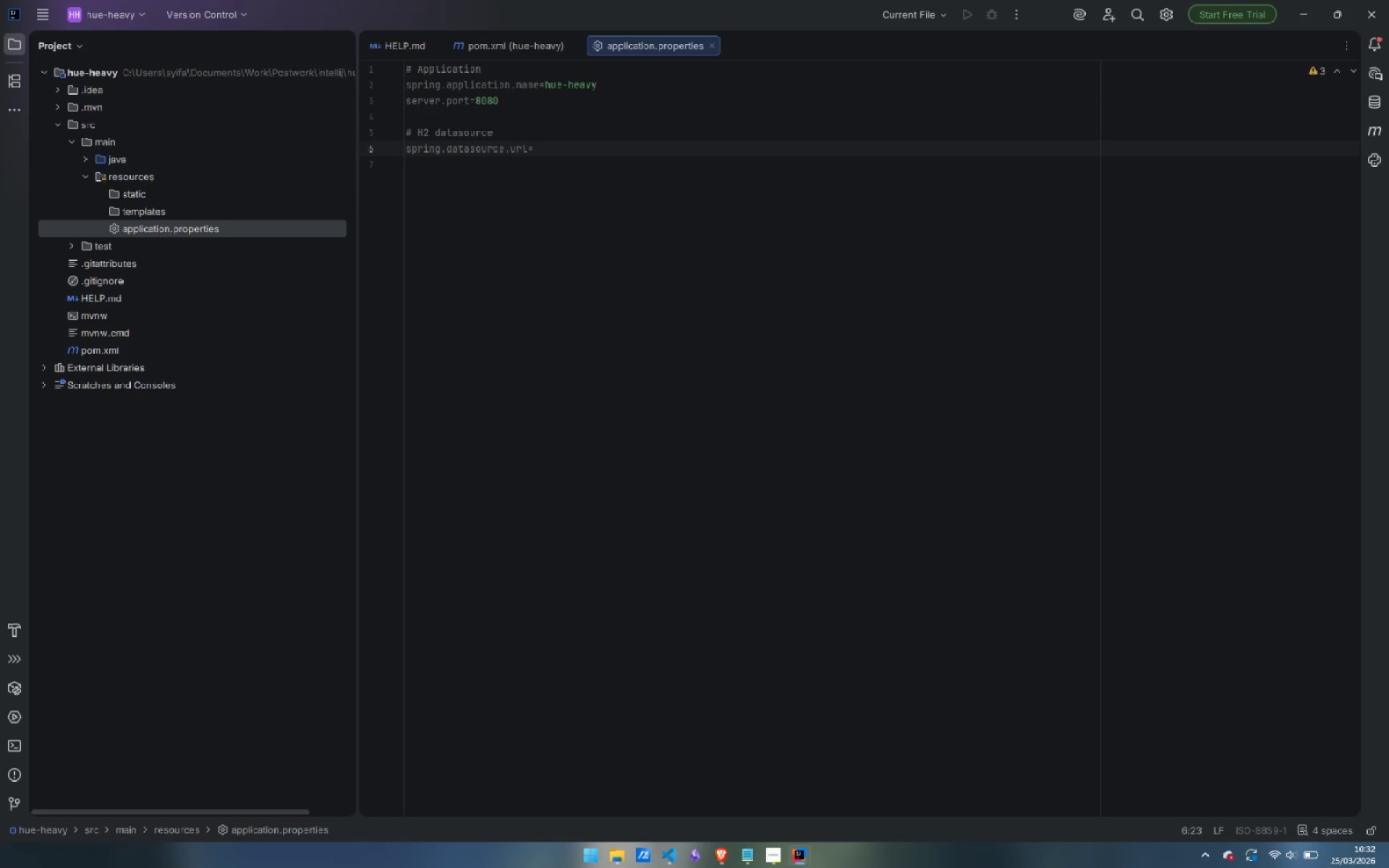 
wait(5.48)
 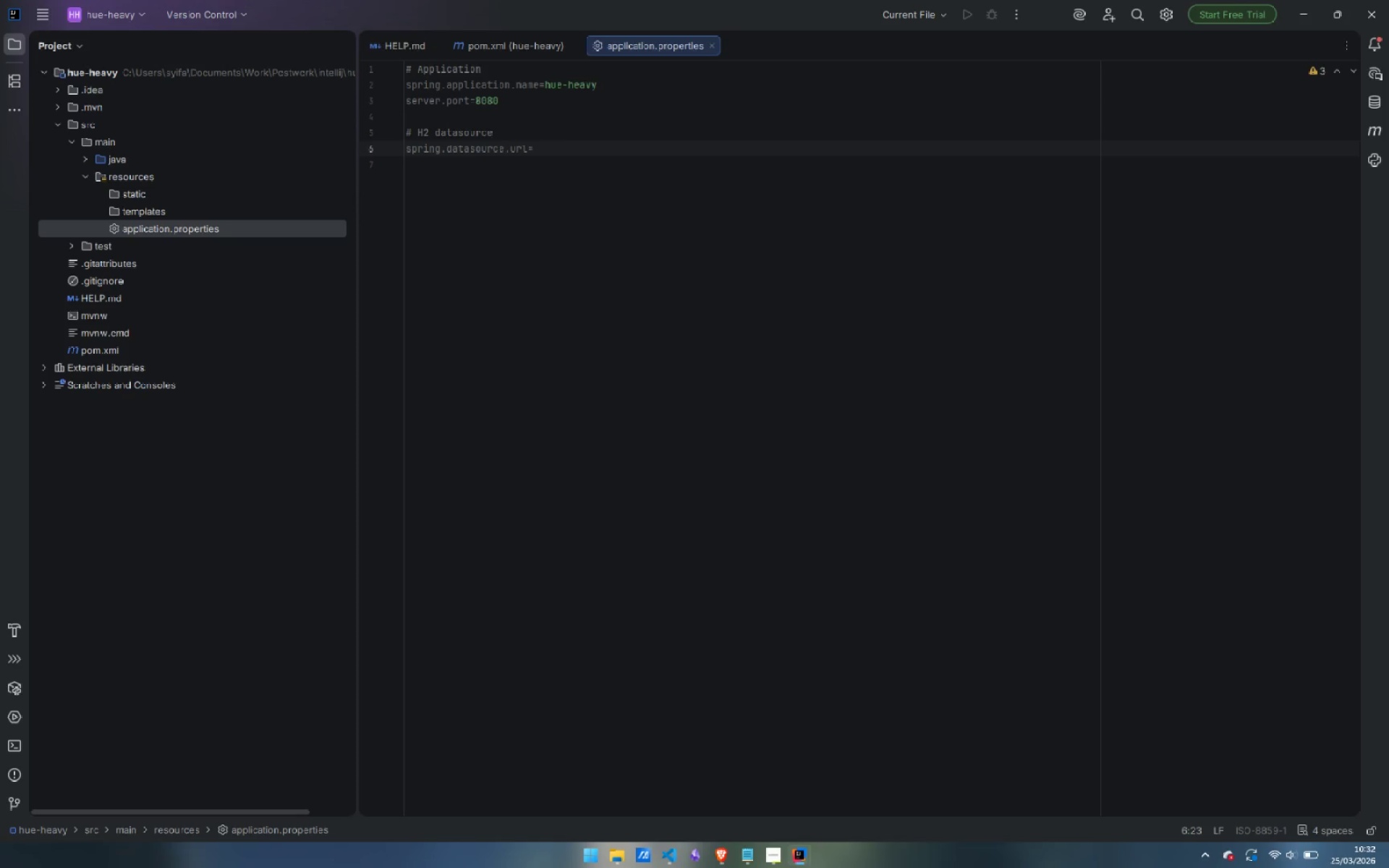 
type(jdbc:h2:mem:hueheavydb;)
 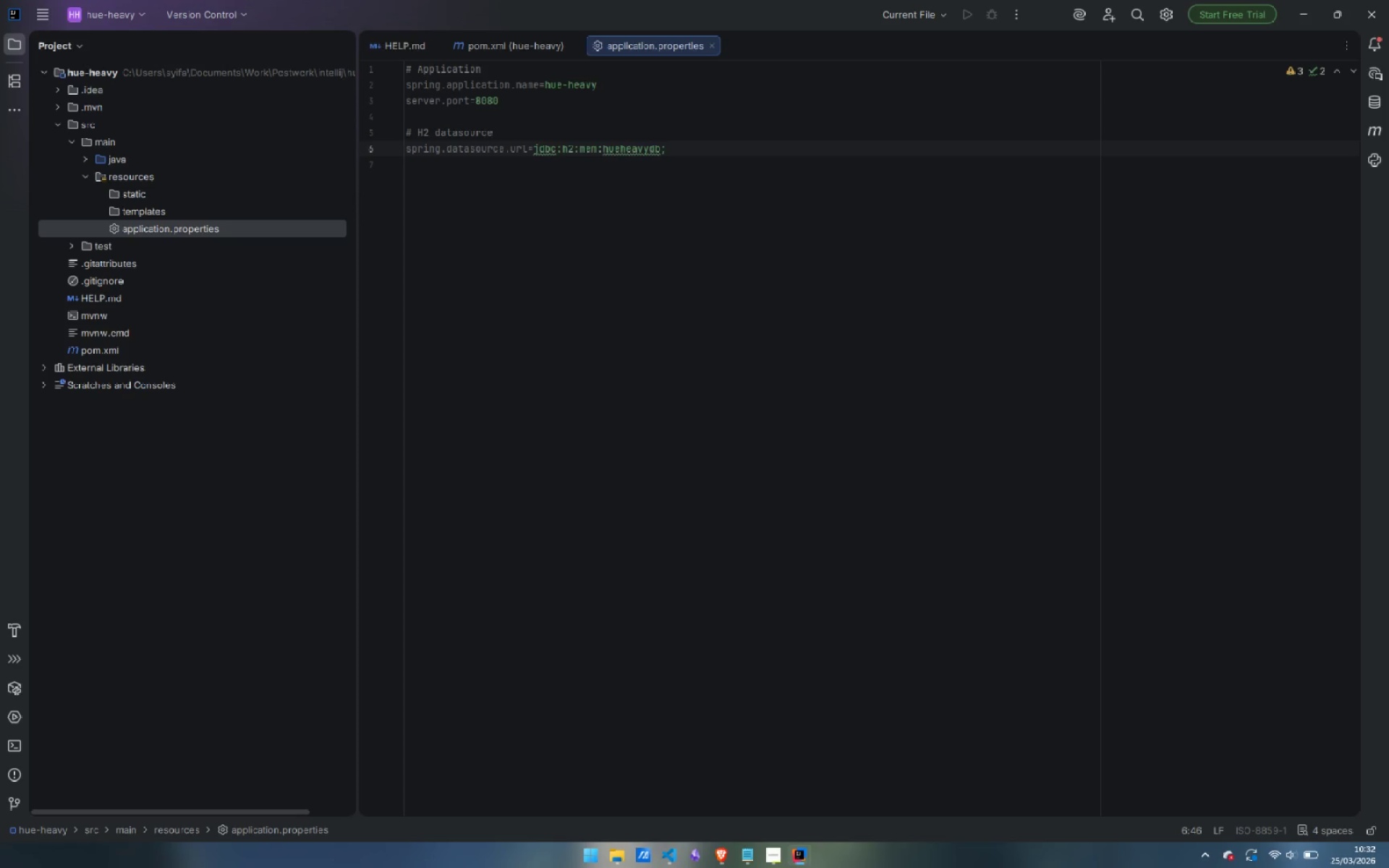 
wait(5.11)
 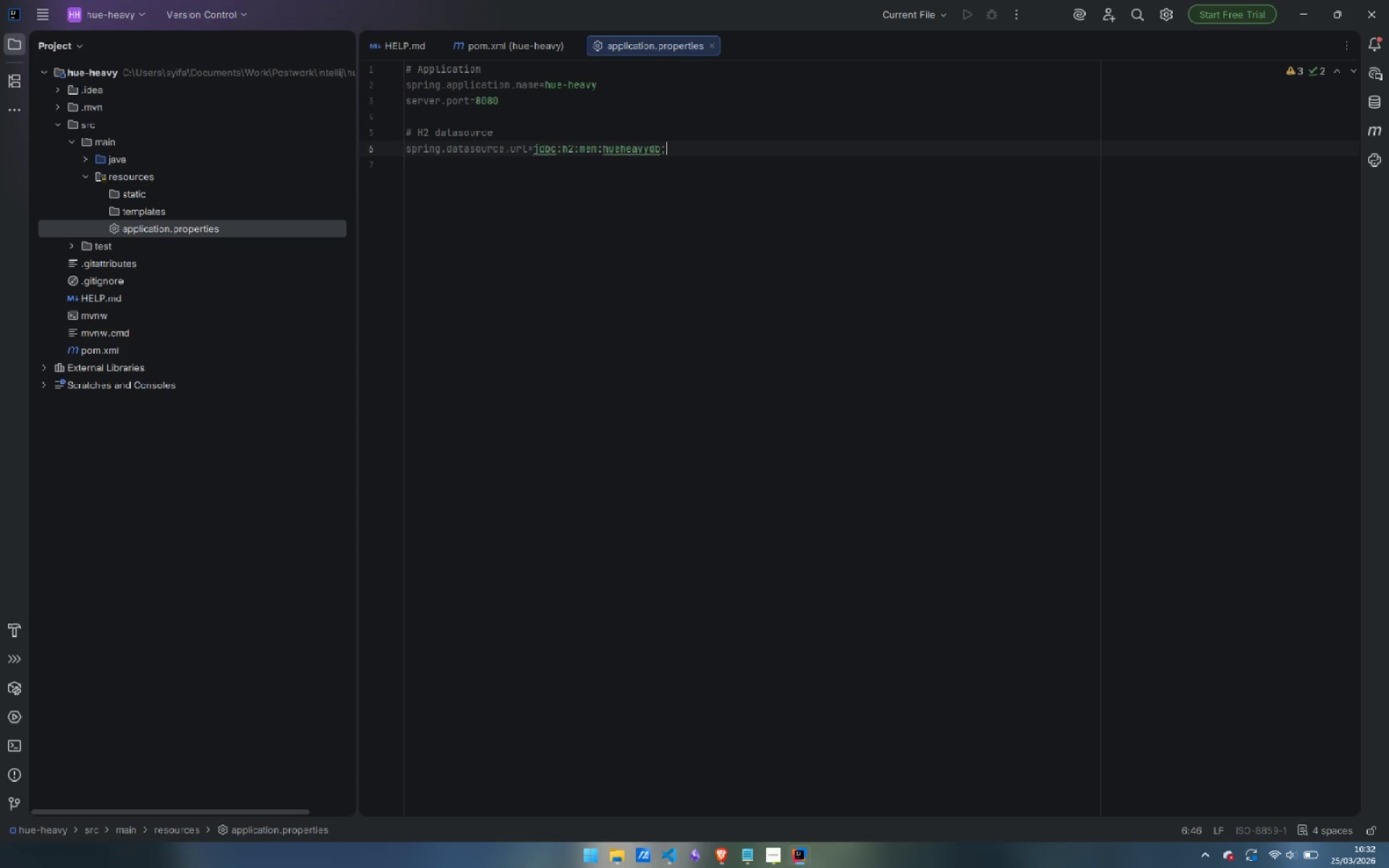 
type(DB_CLOSE_DELAY)
 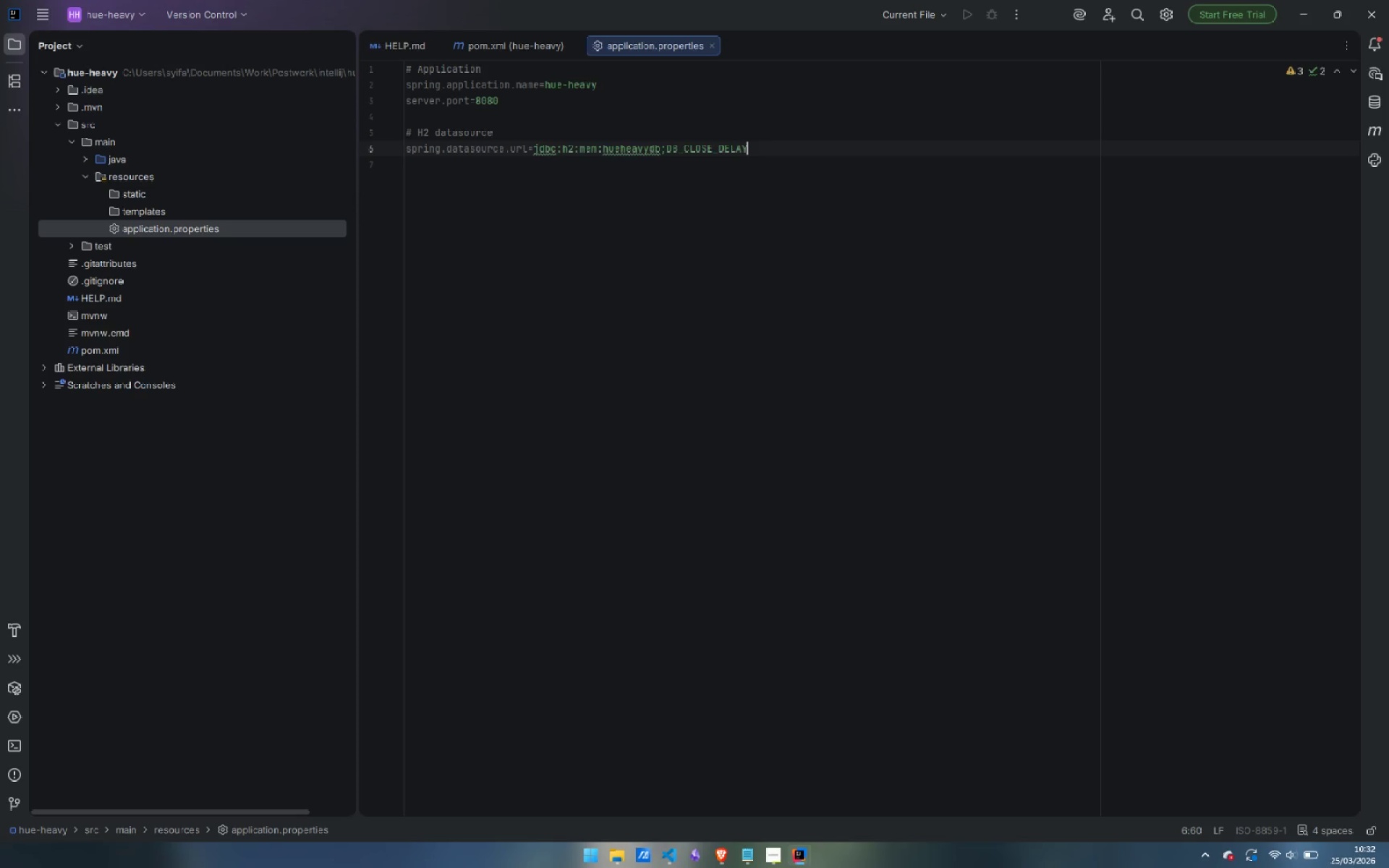 
type(=-1;DB_CLOSE_ON_EXIT=FALSE)
 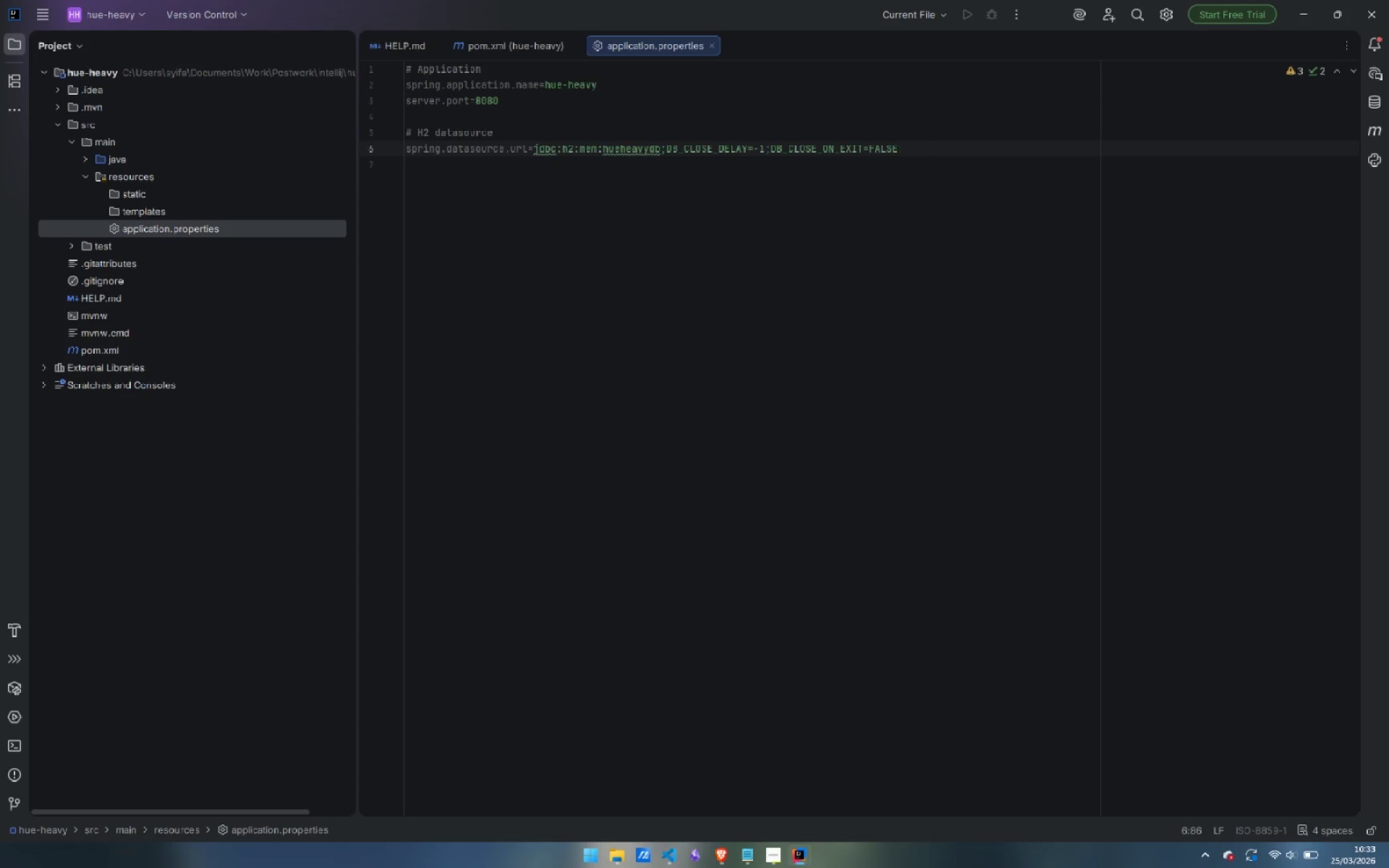 
key(Enter)
 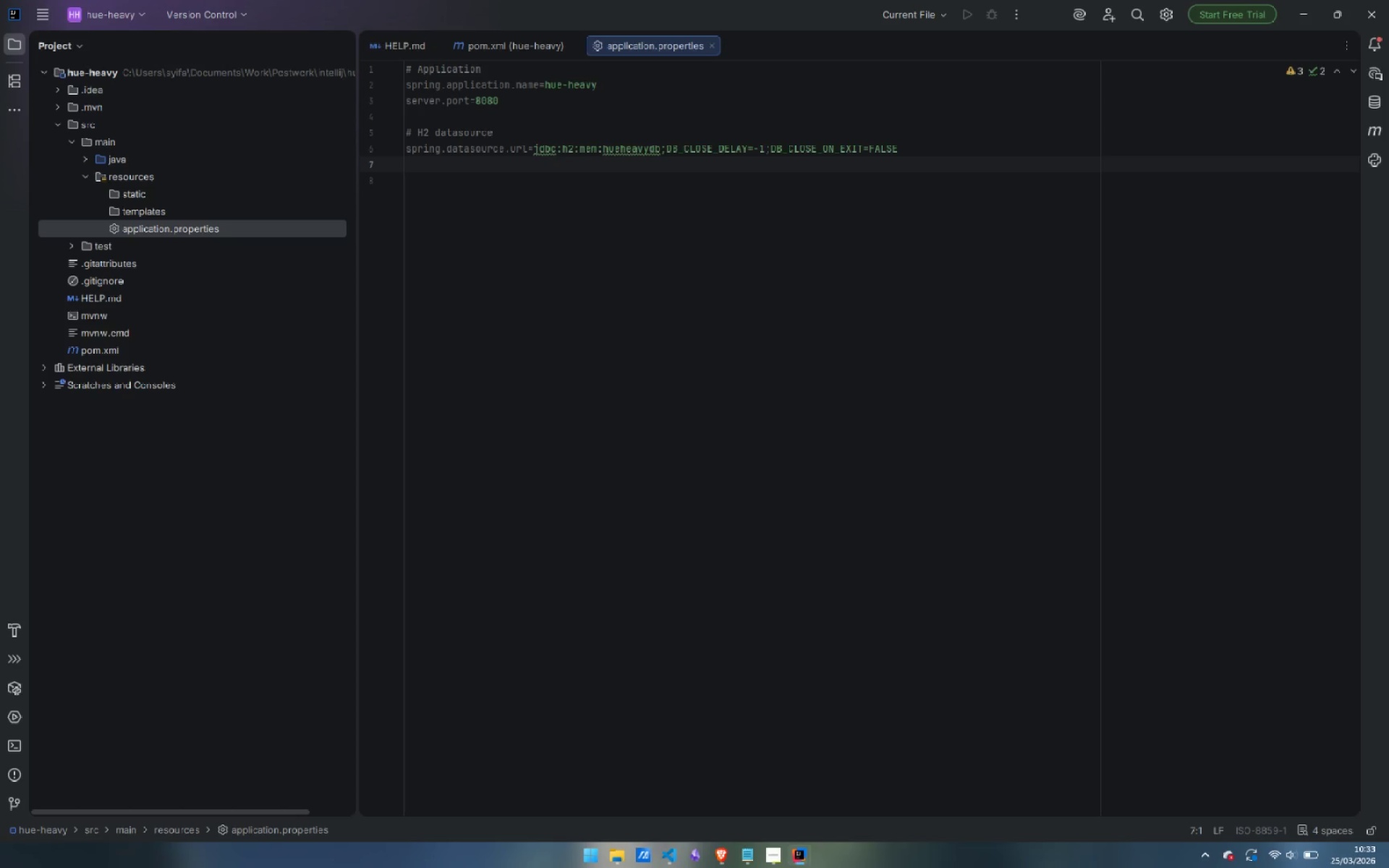 
type(spring.datasource.driver=)
key(Backspace)
type(-class-name)
 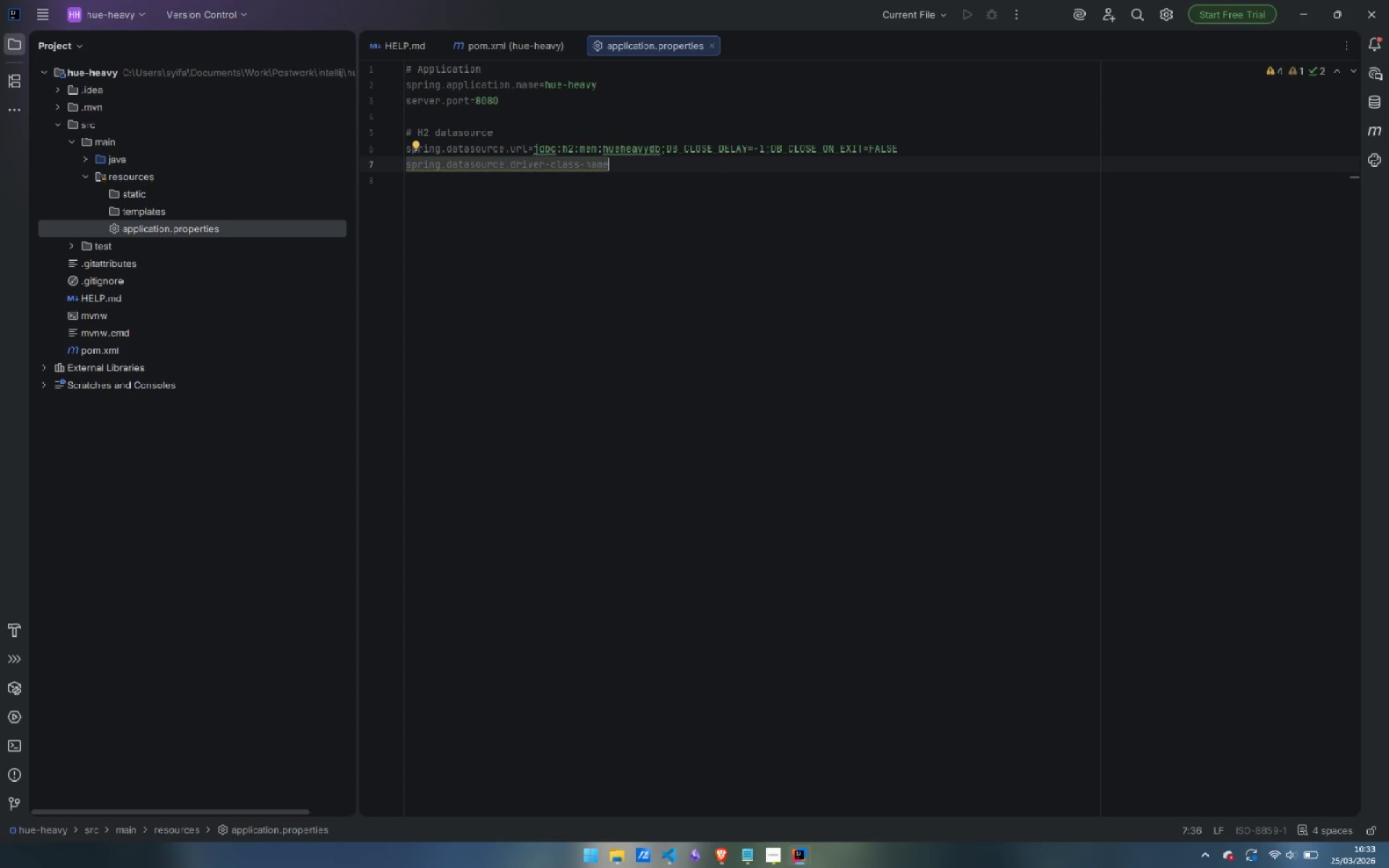 
type(=org.h2.Driver)
 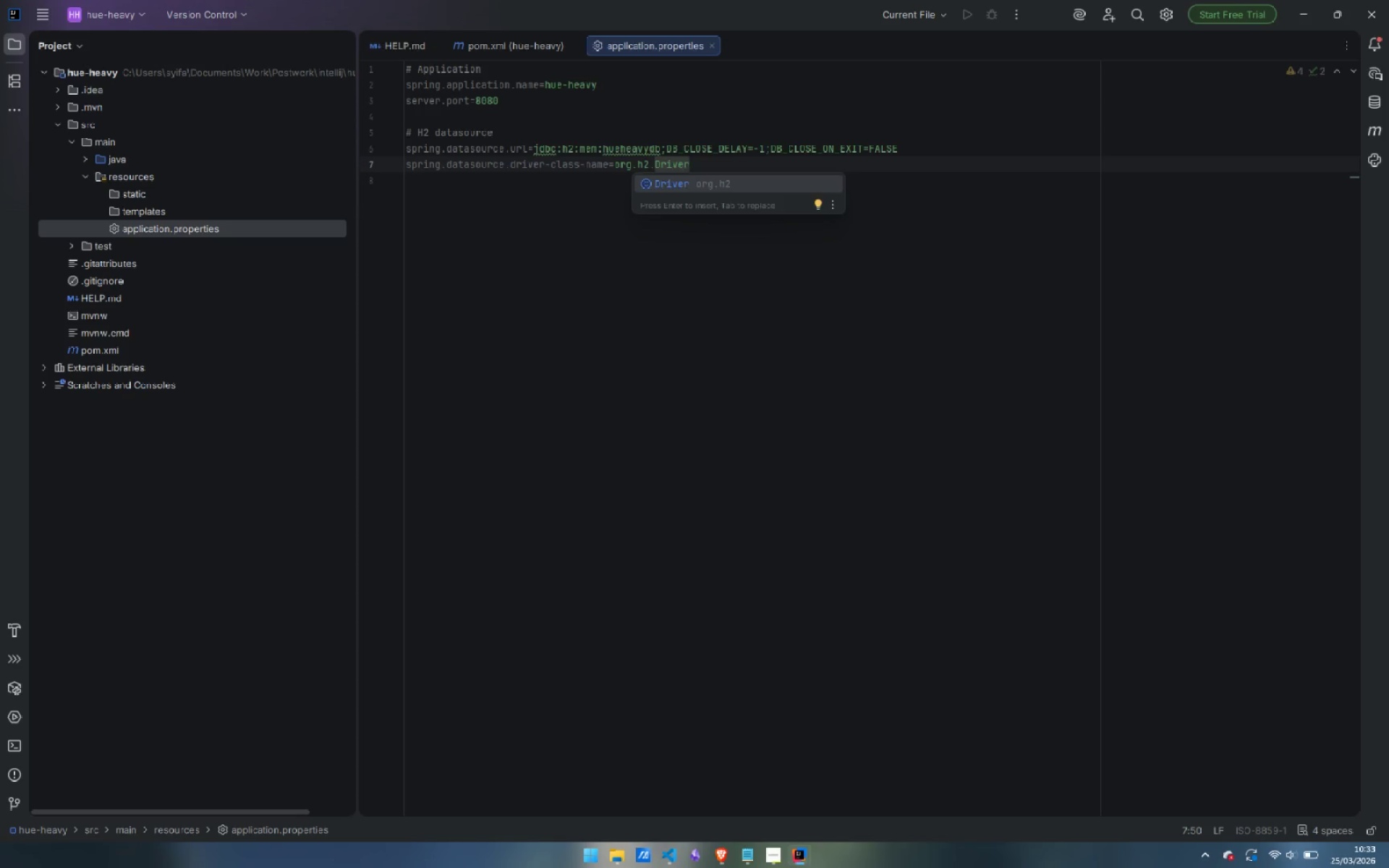 
key(Enter)
 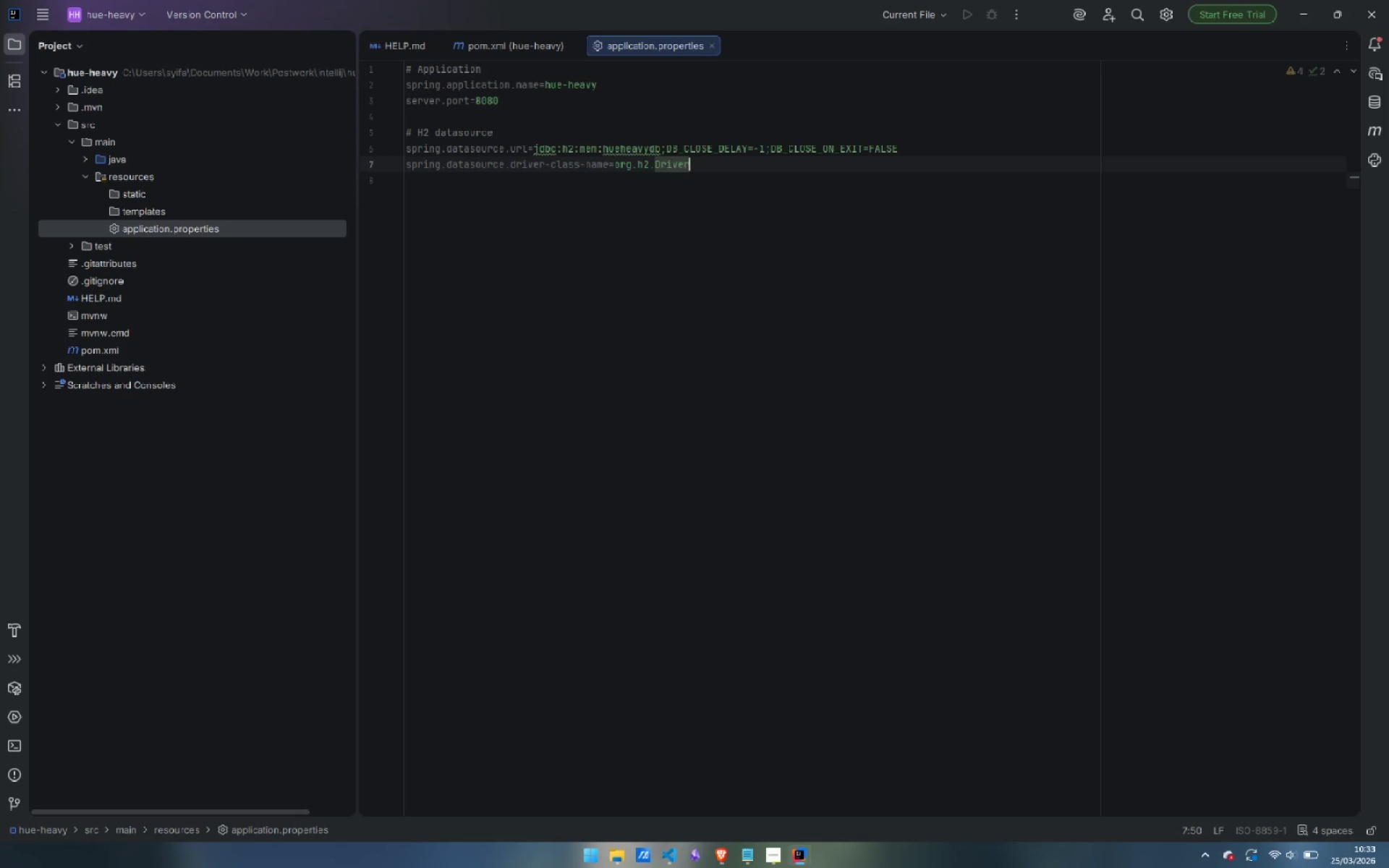 
key(Enter)
 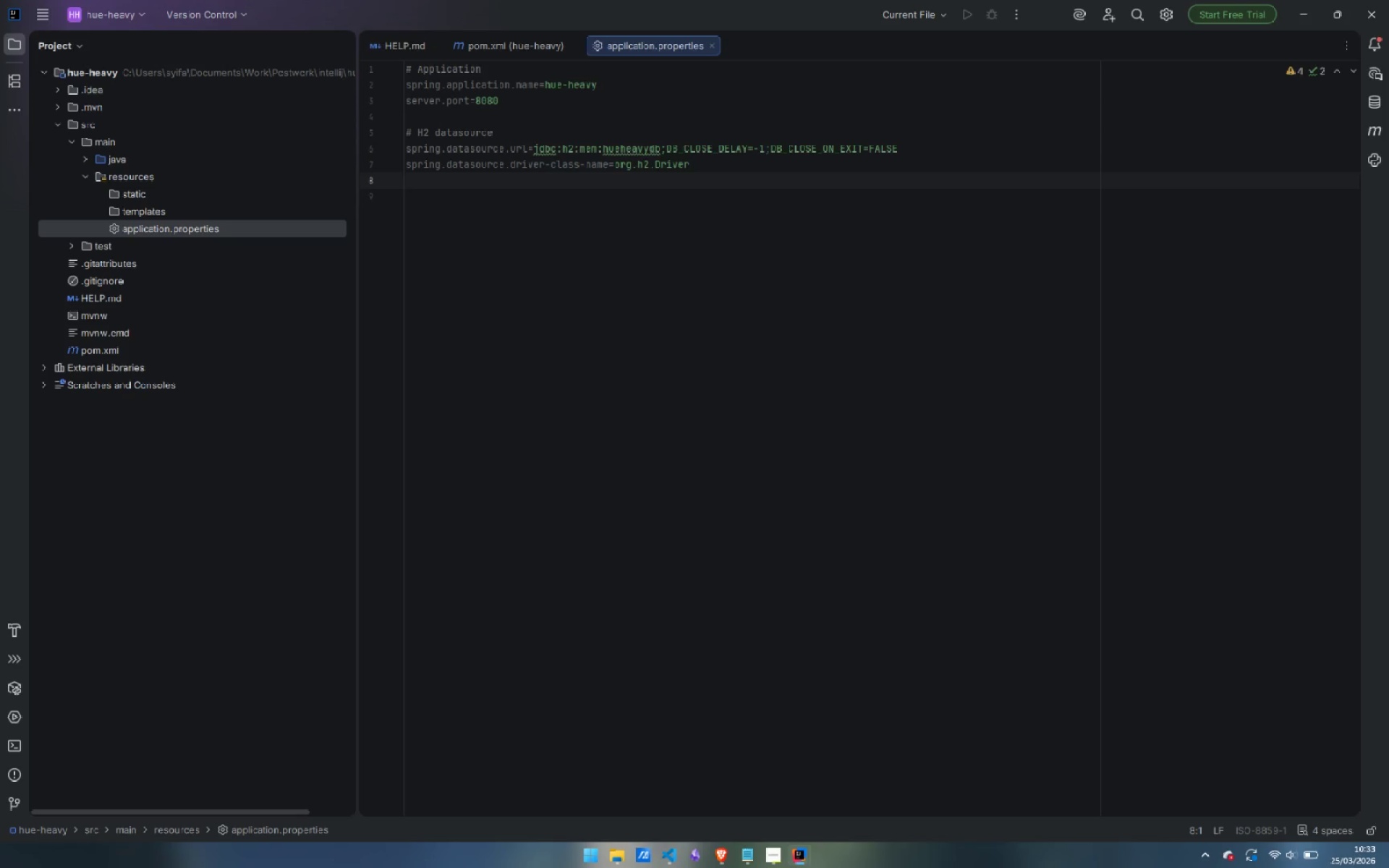 
type(spring.datasource.username=sa)
 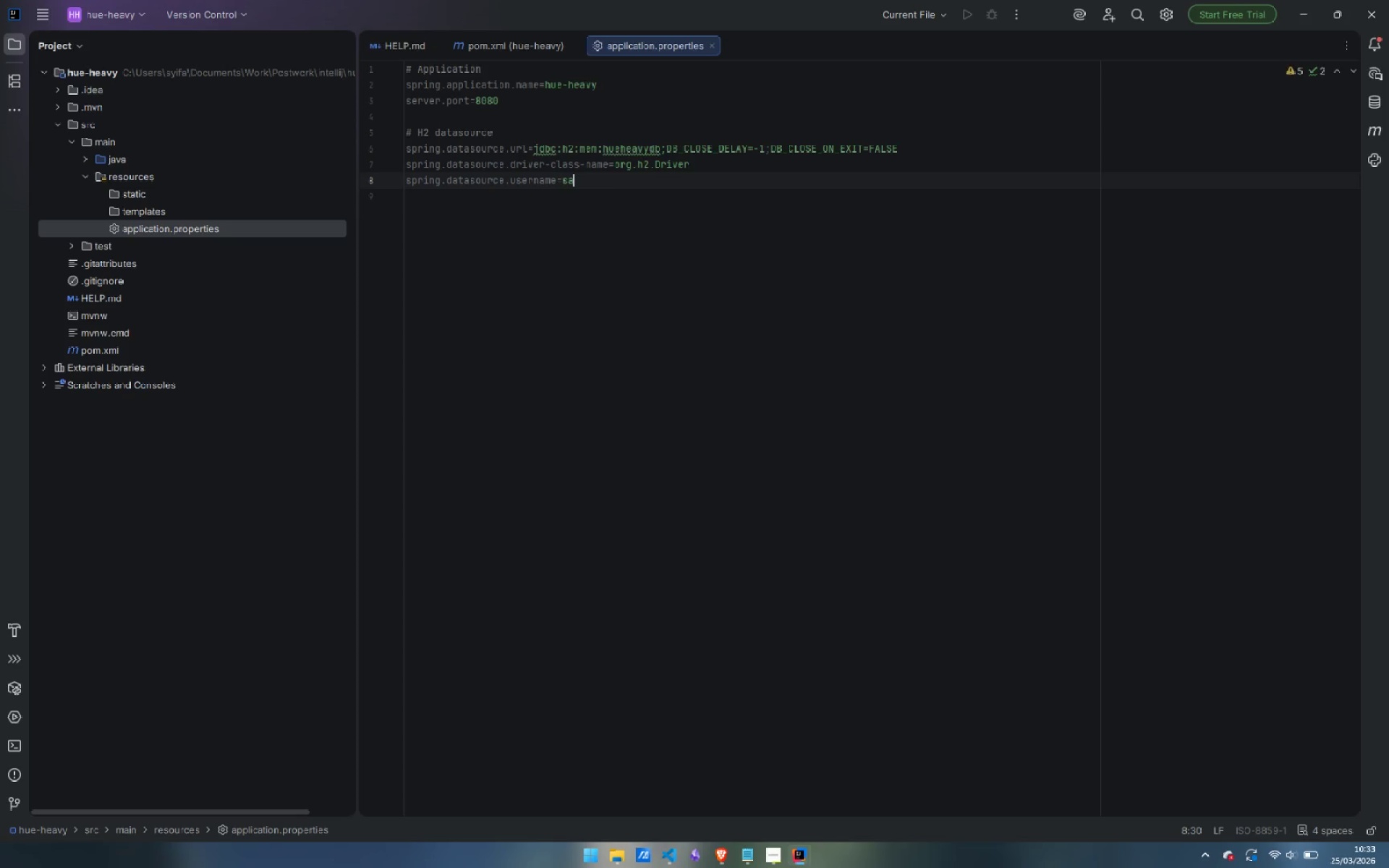 
key(Enter)
 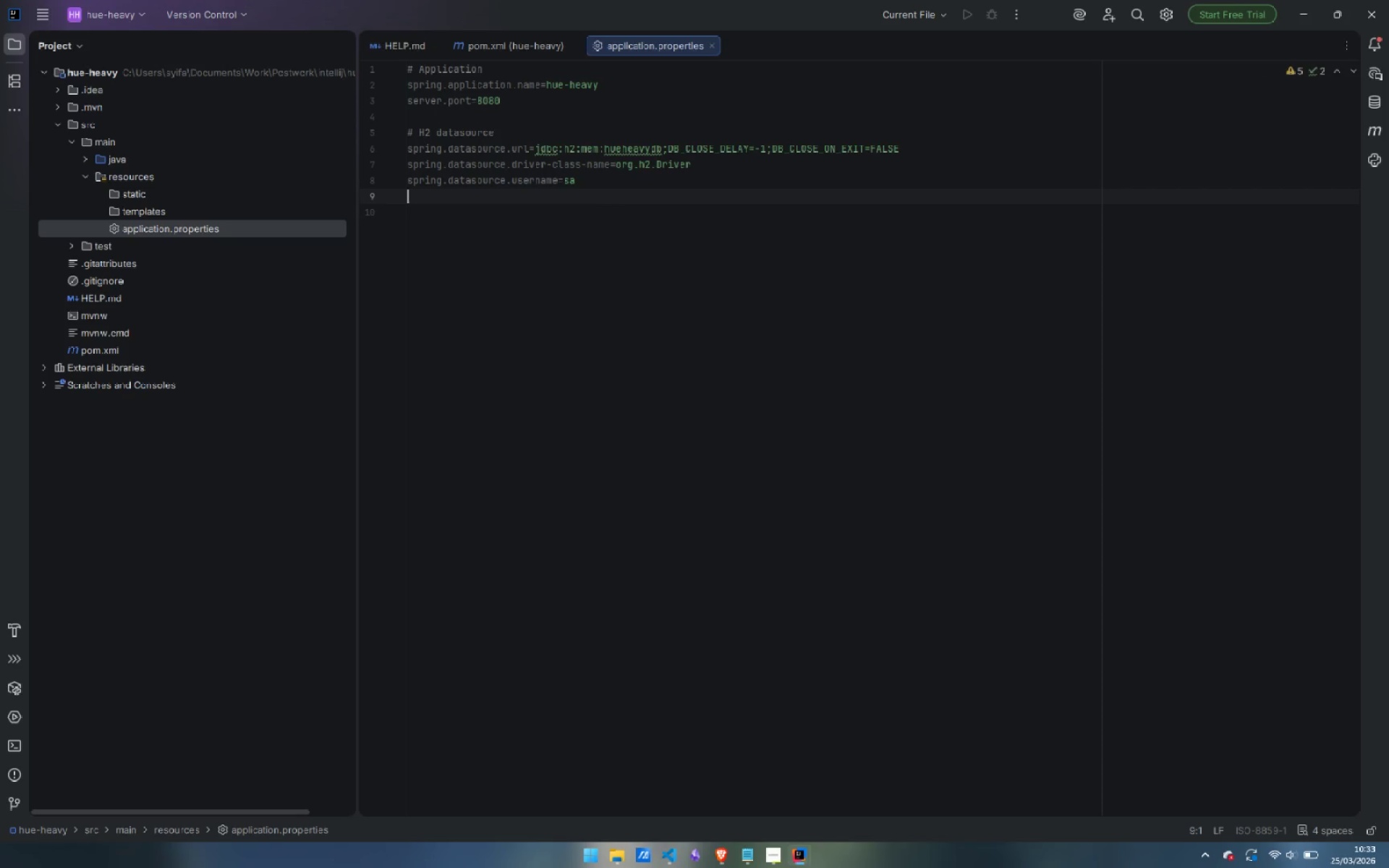 
type(spring.datasource )
key(Backspace)
type(.password=)
 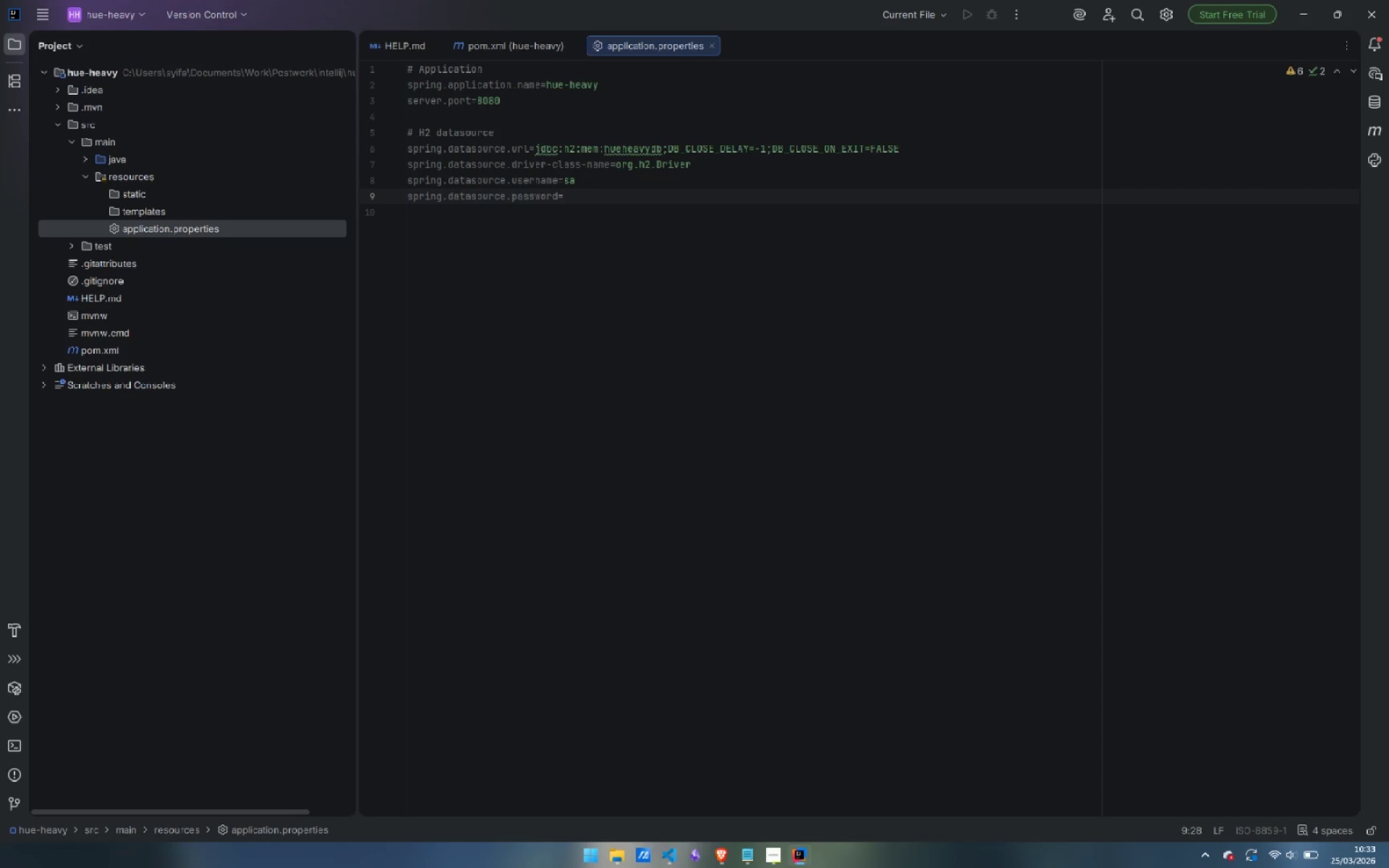 
key(Enter)
 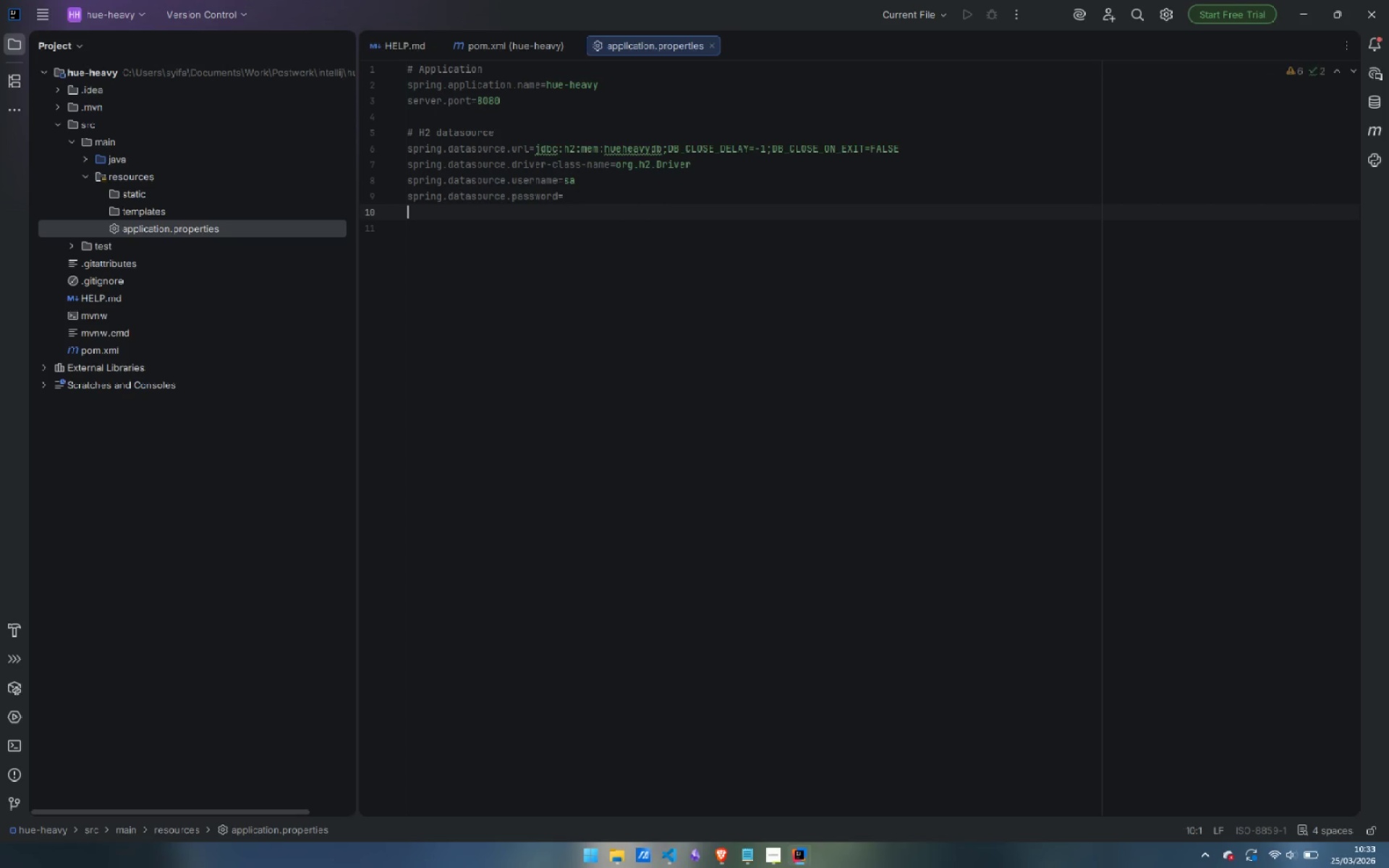 
key(Enter)
 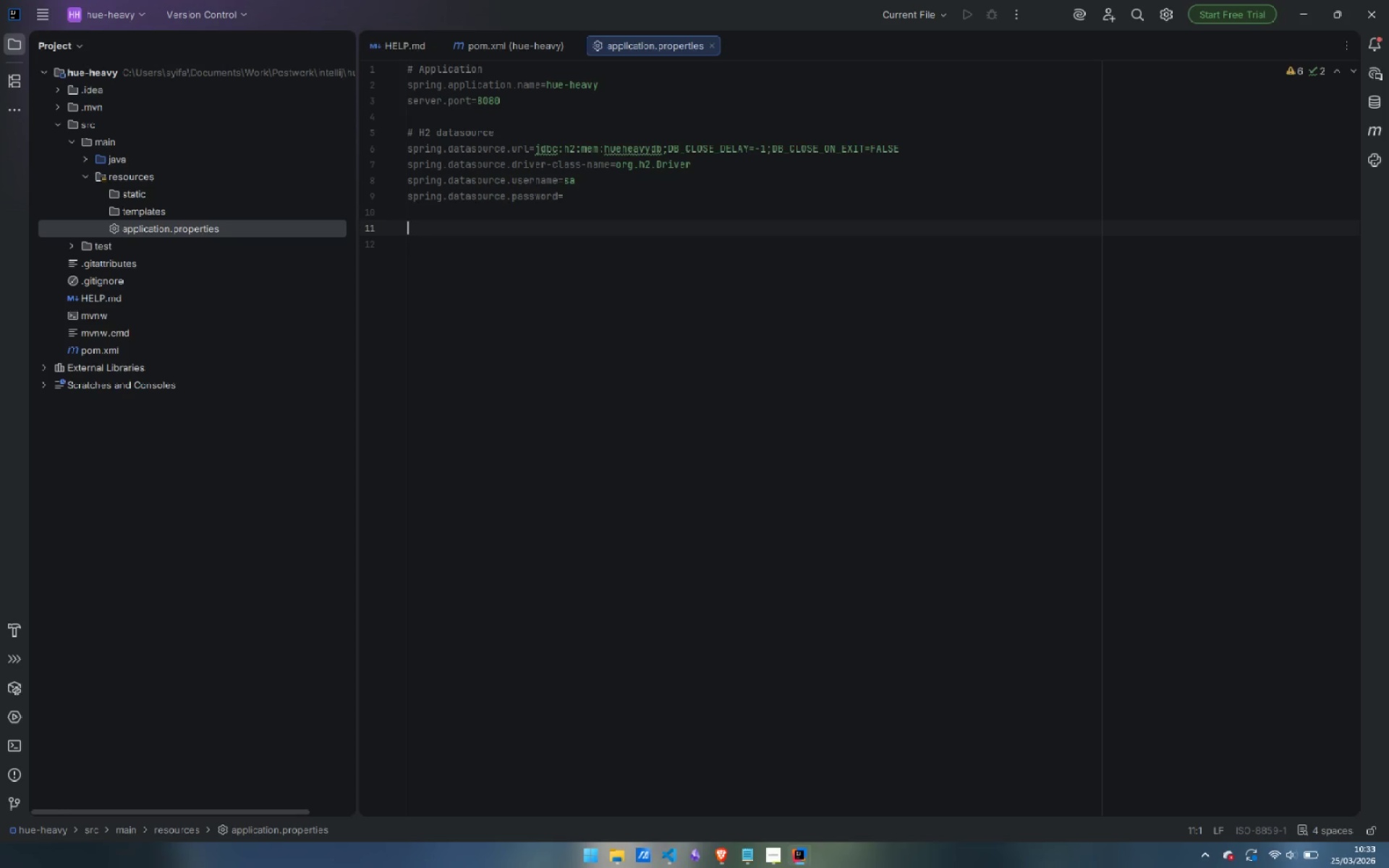 
type(#H2 )
 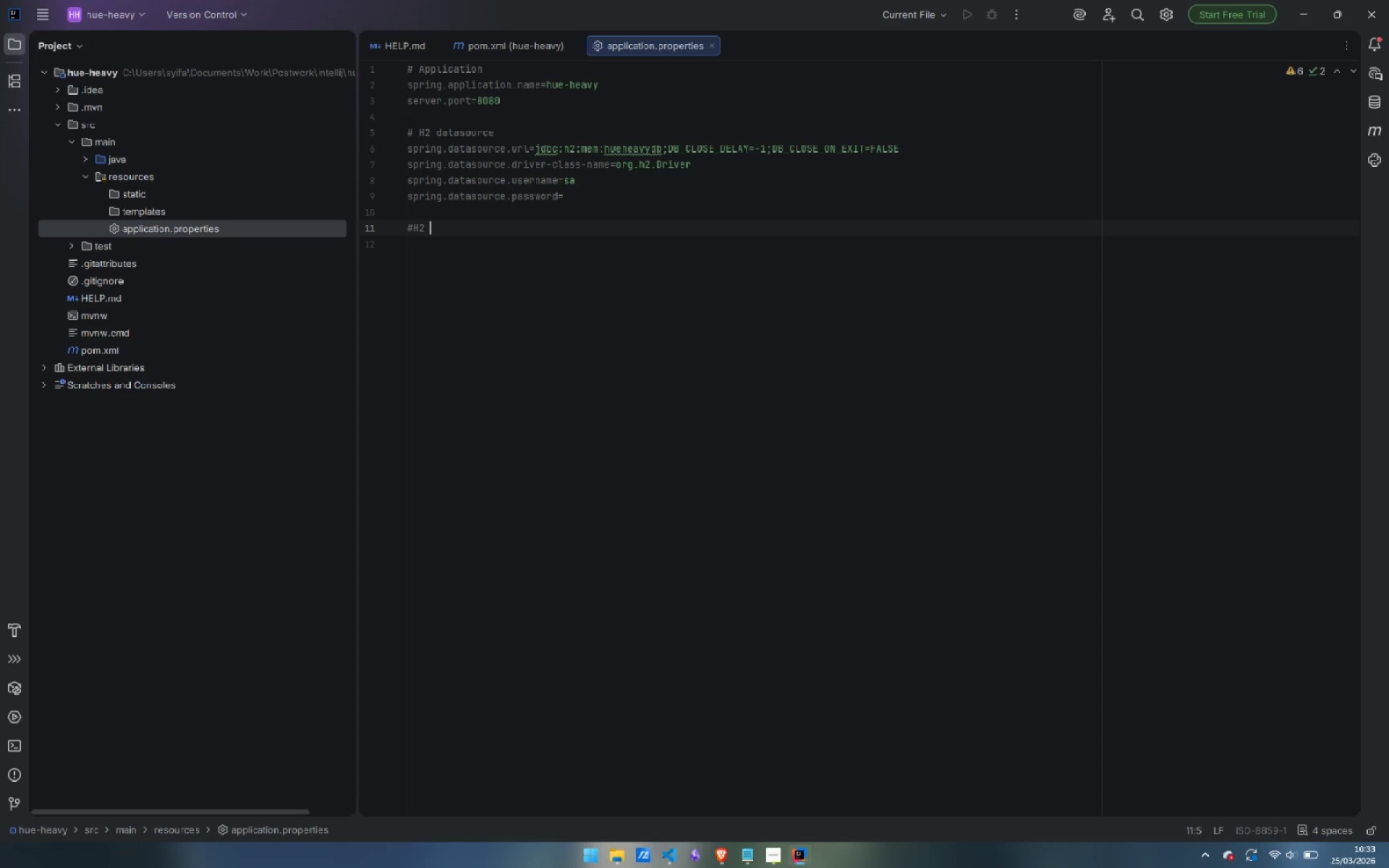 
key(ArrowLeft)
 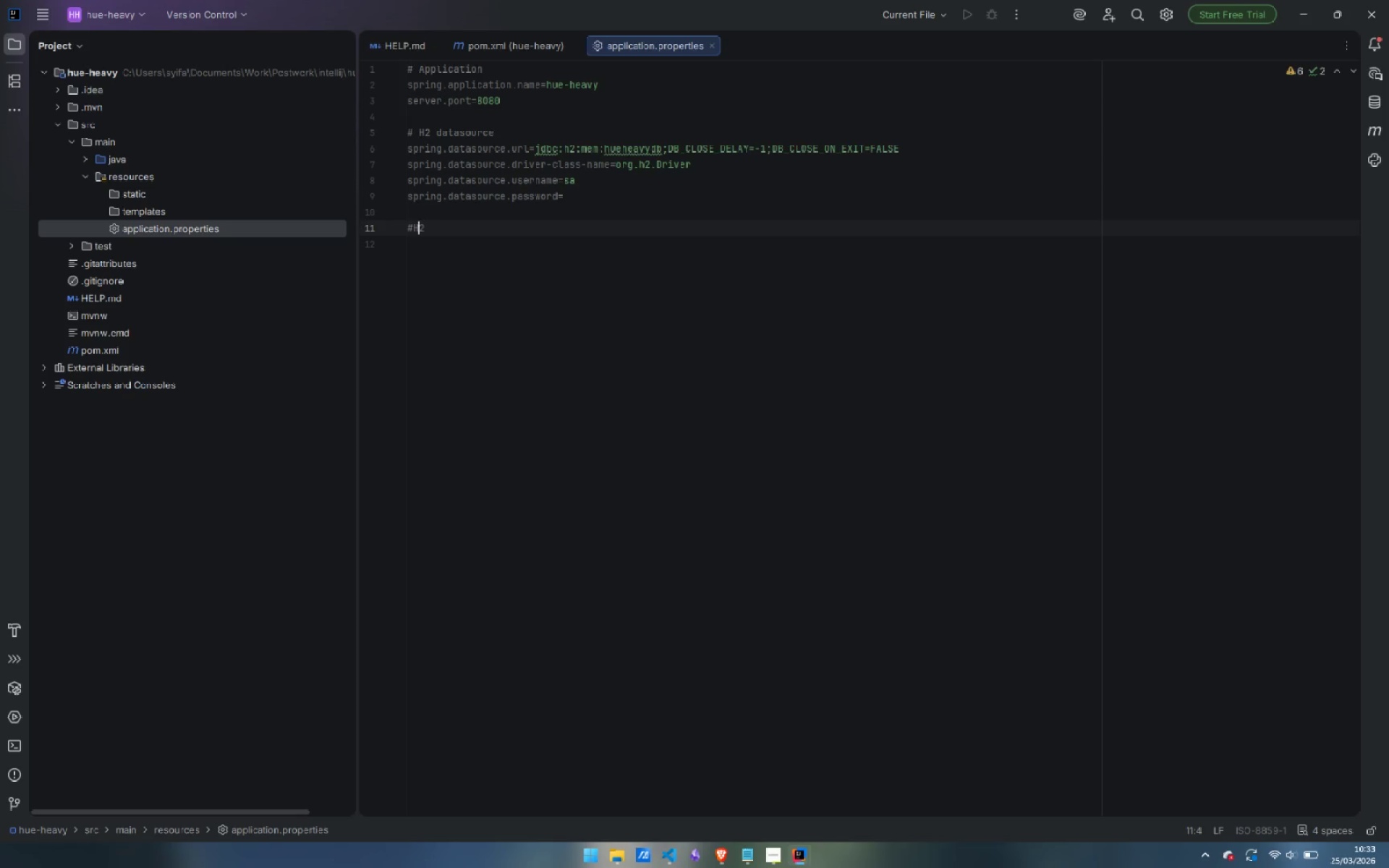 
key(ArrowLeft)
 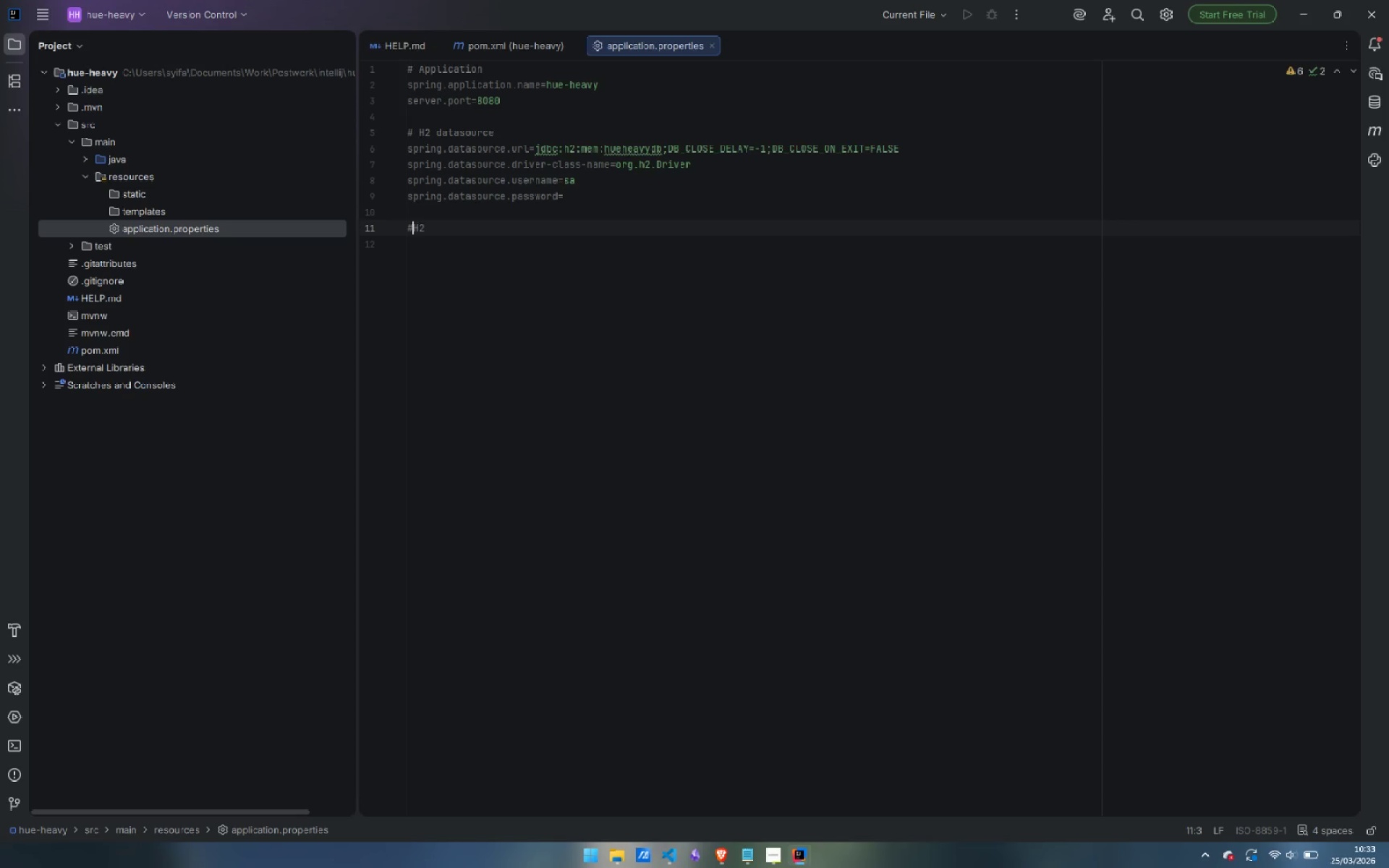 
key(ArrowLeft)
 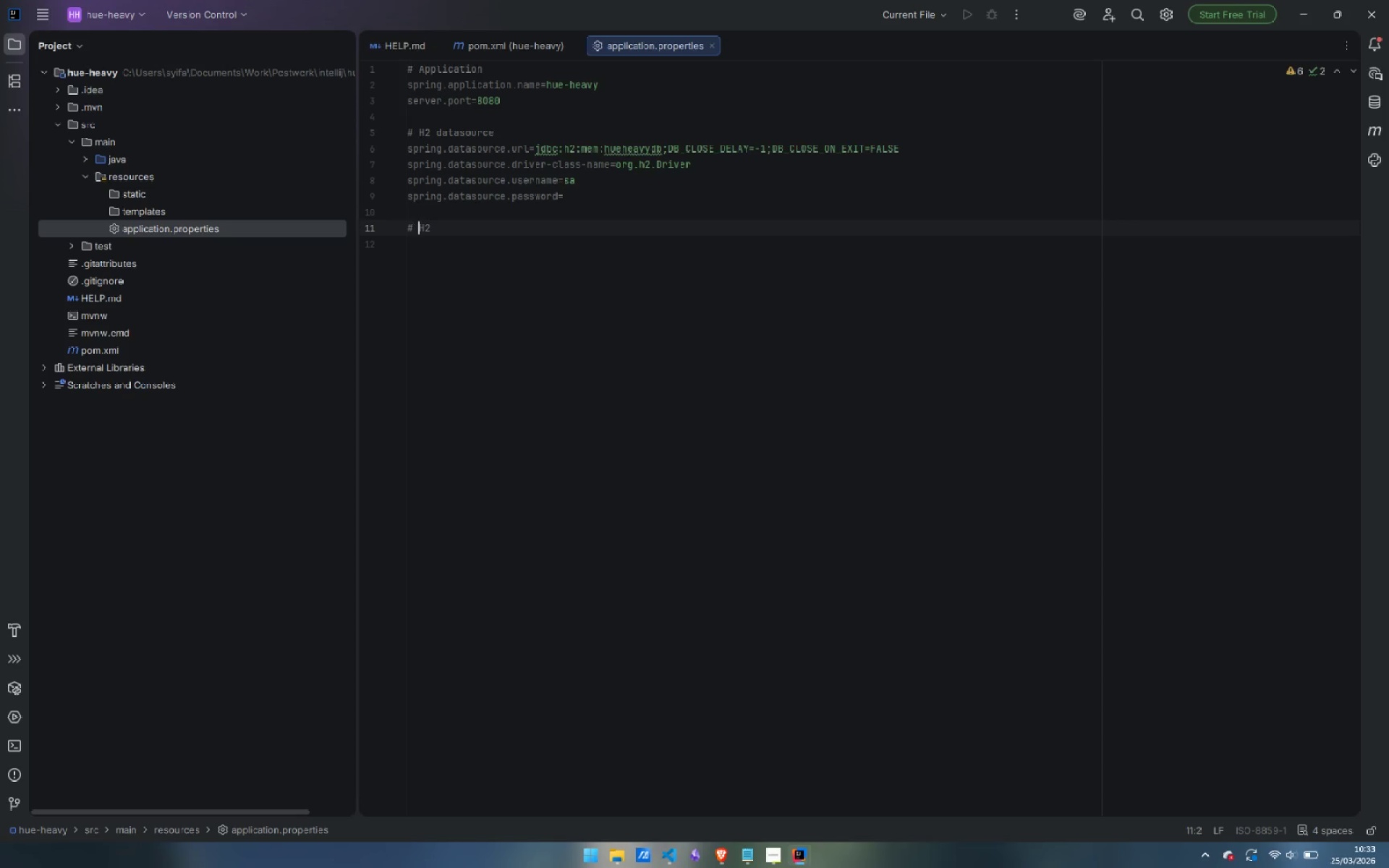 
key(Space)
 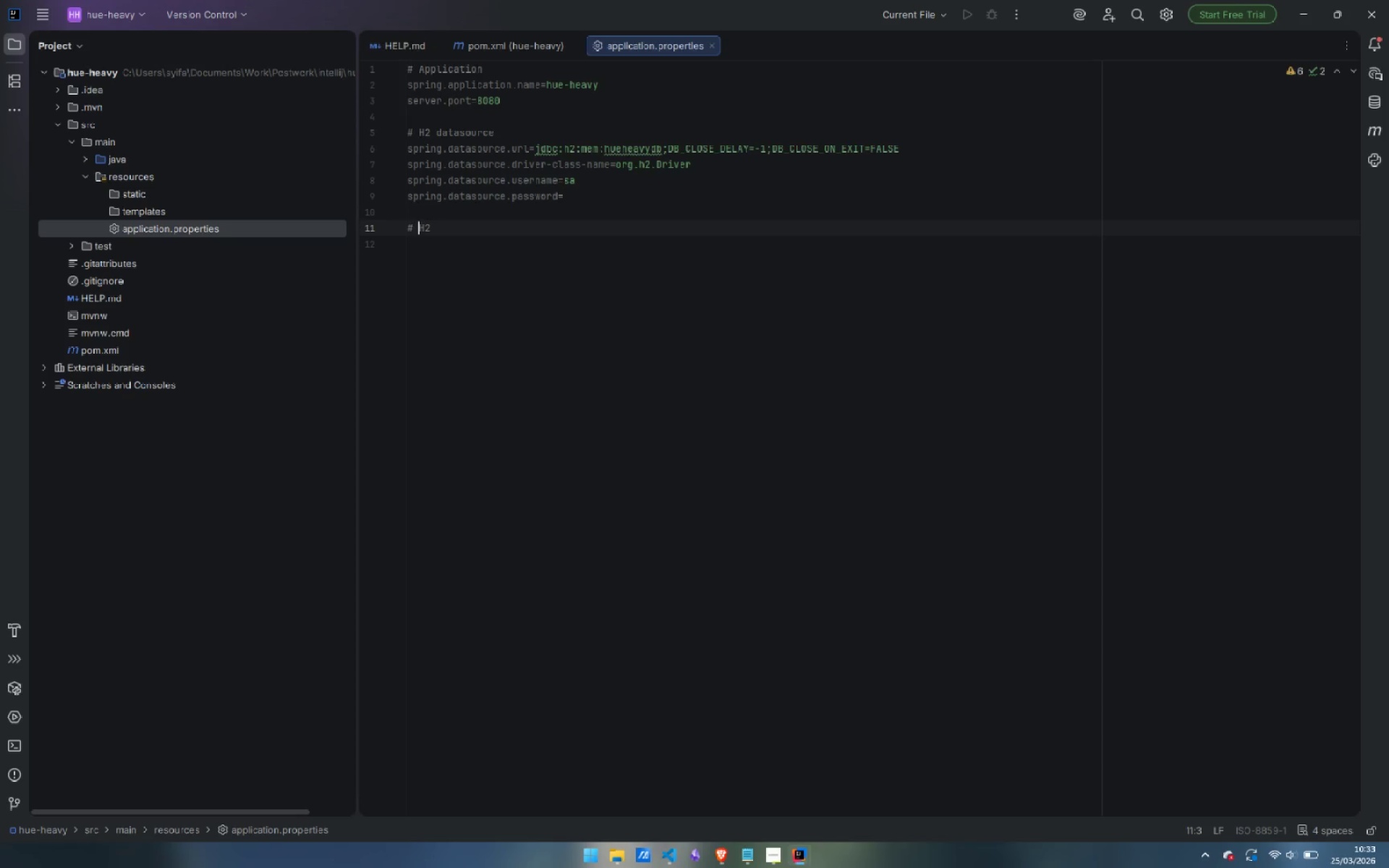 
key(Control+ControlLeft)
 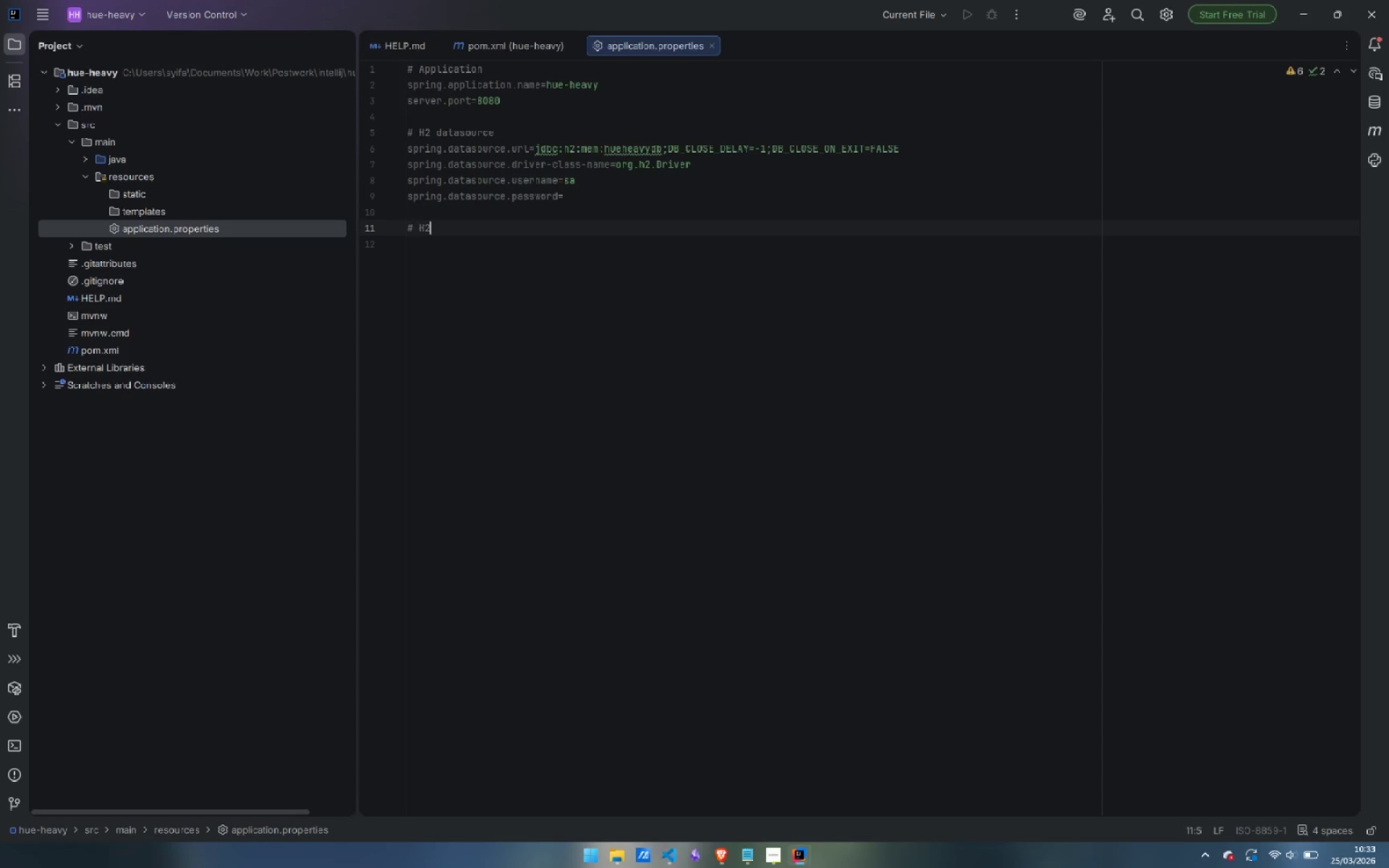 
key(Control+ArrowRight)
 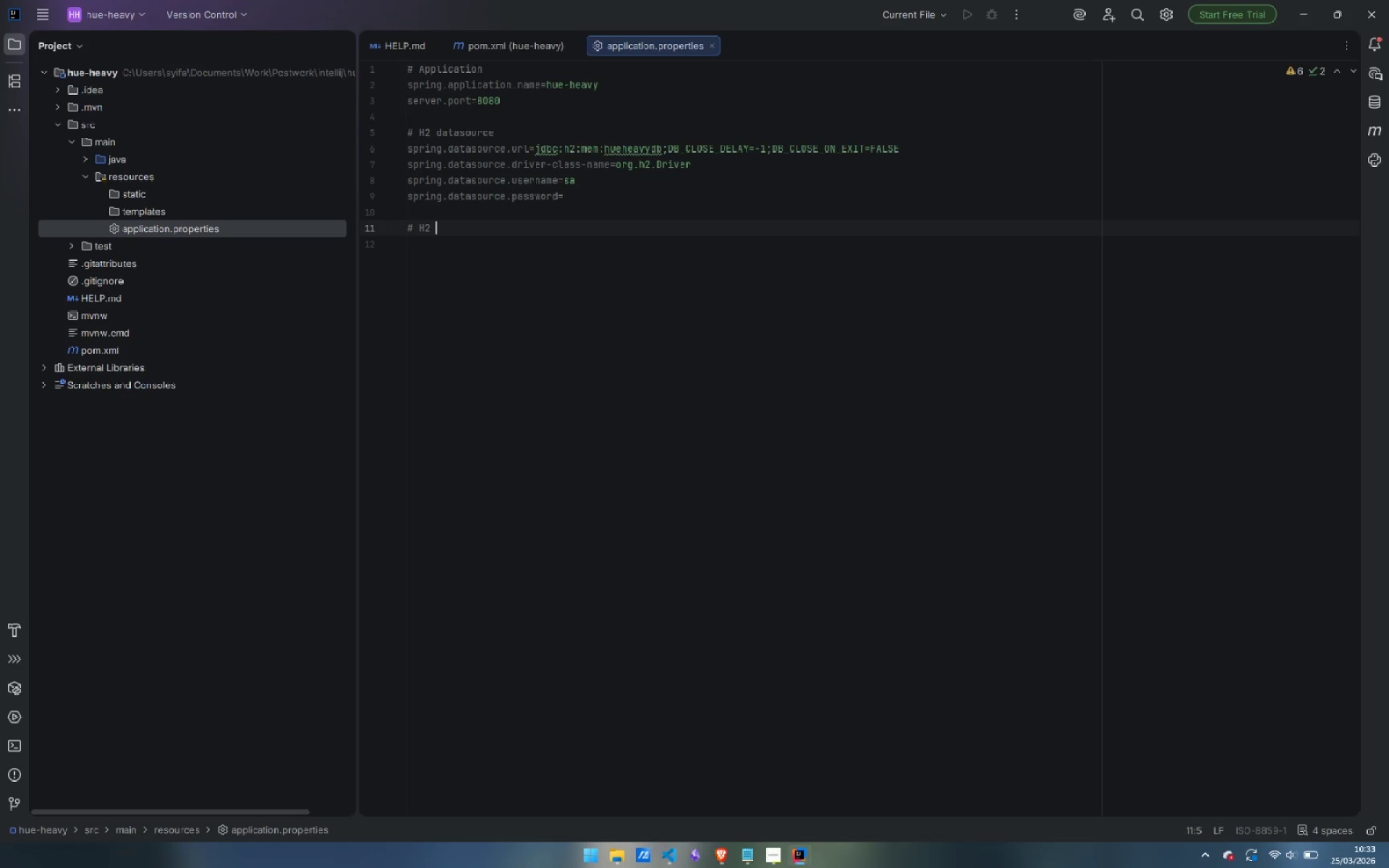 
type( console )
 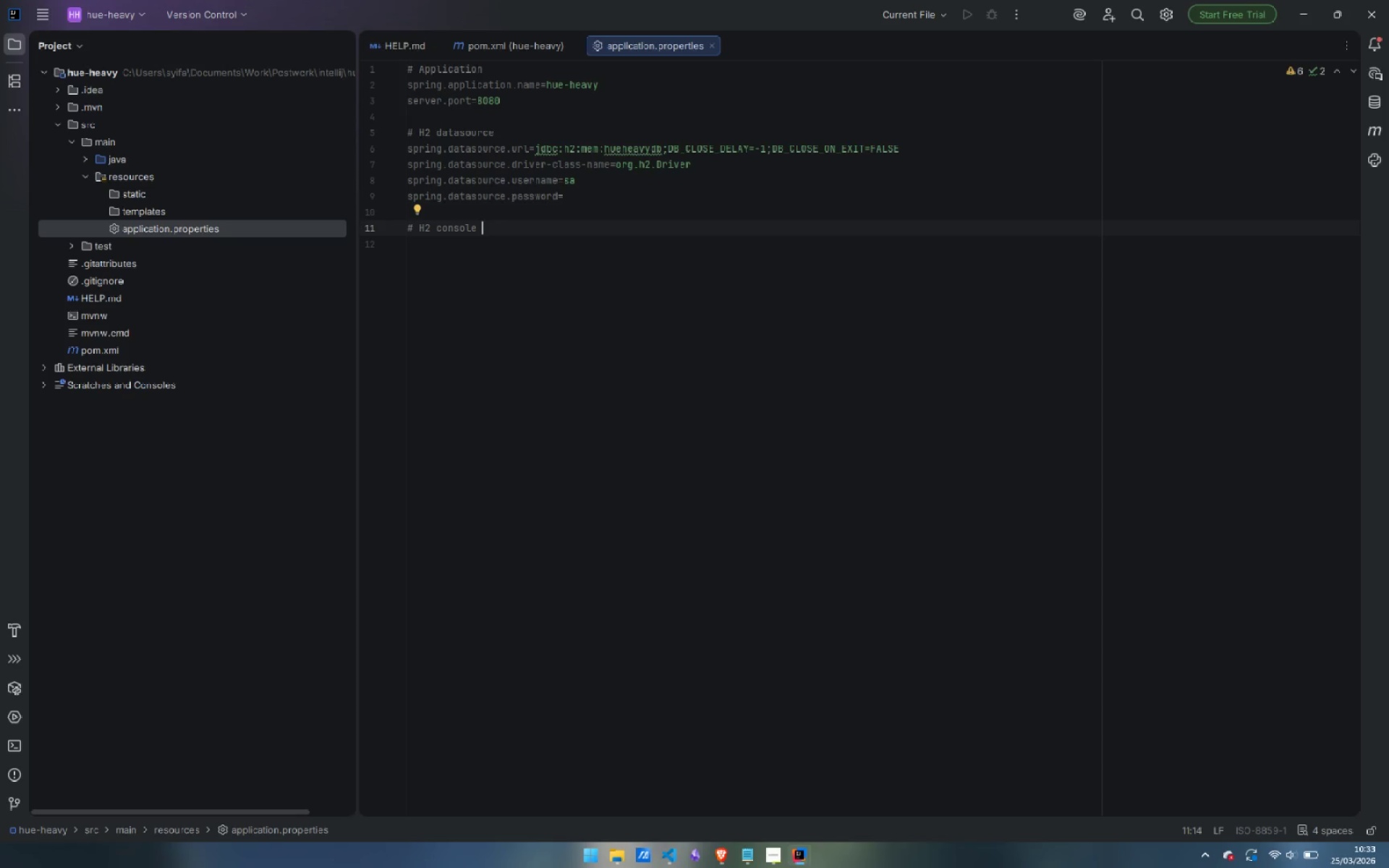 
key(Enter)
 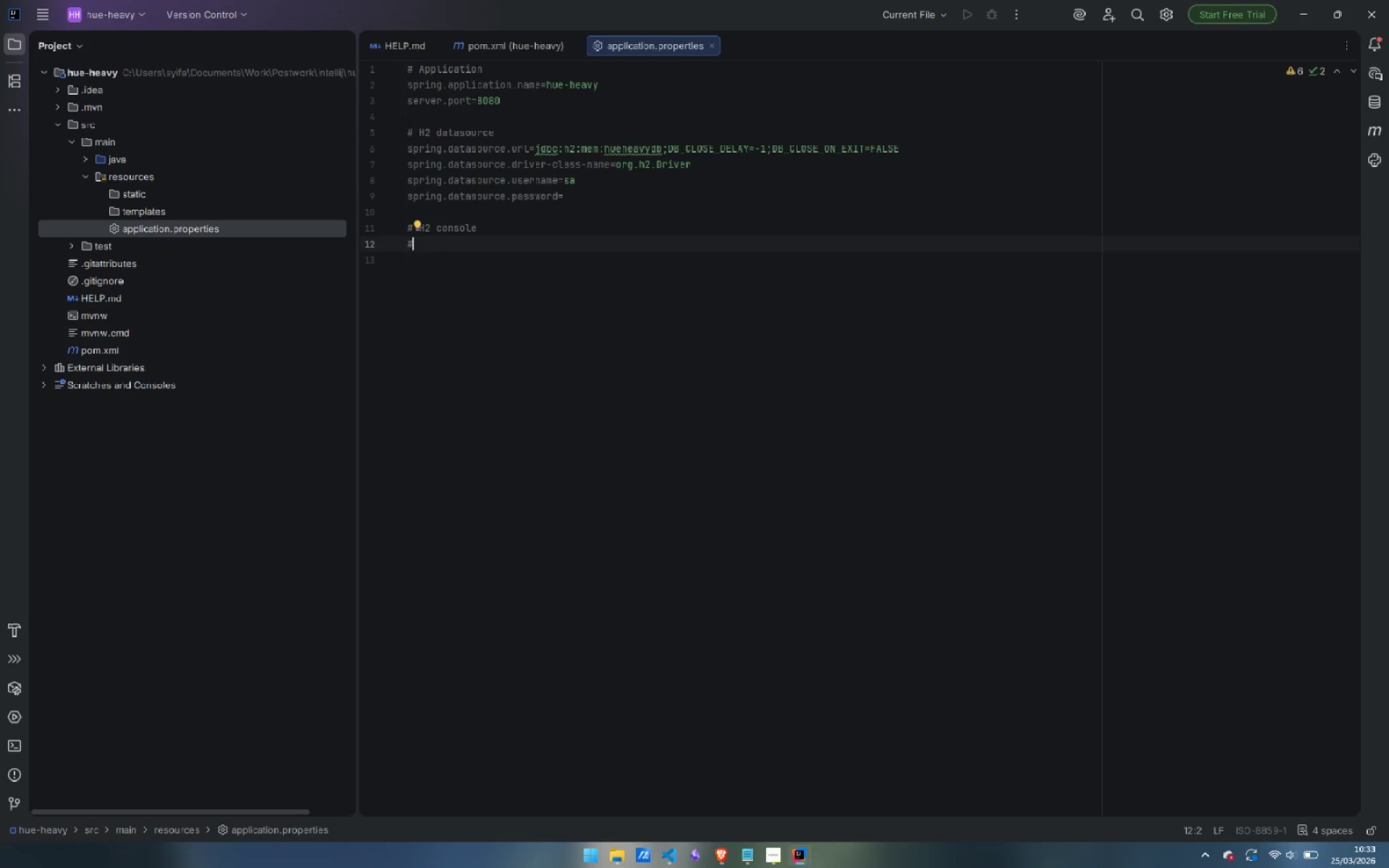 
key(Backspace)
type(spring.h2.console.enabled )
key(Backspace)
type(=true)
 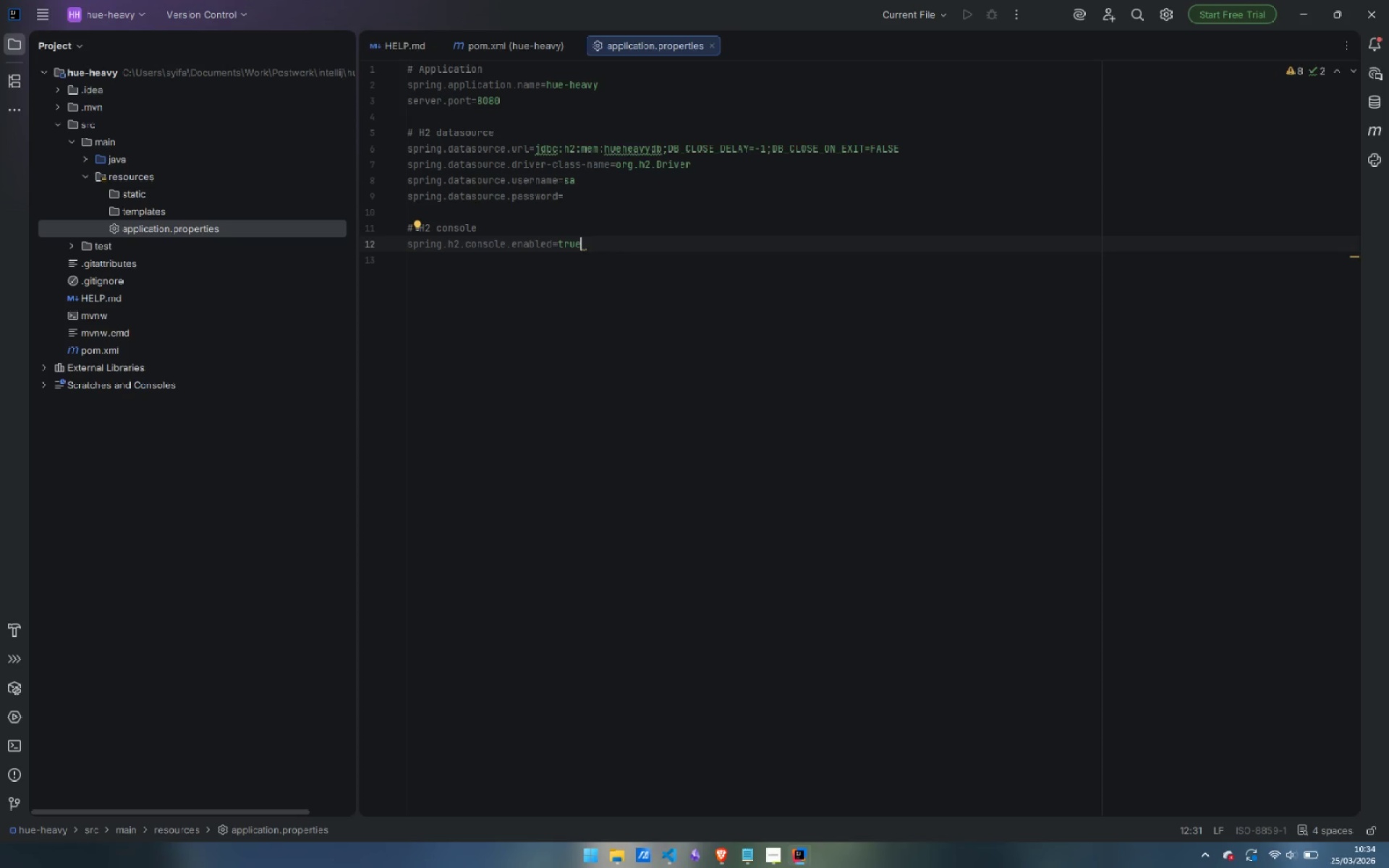 
key(Enter)
 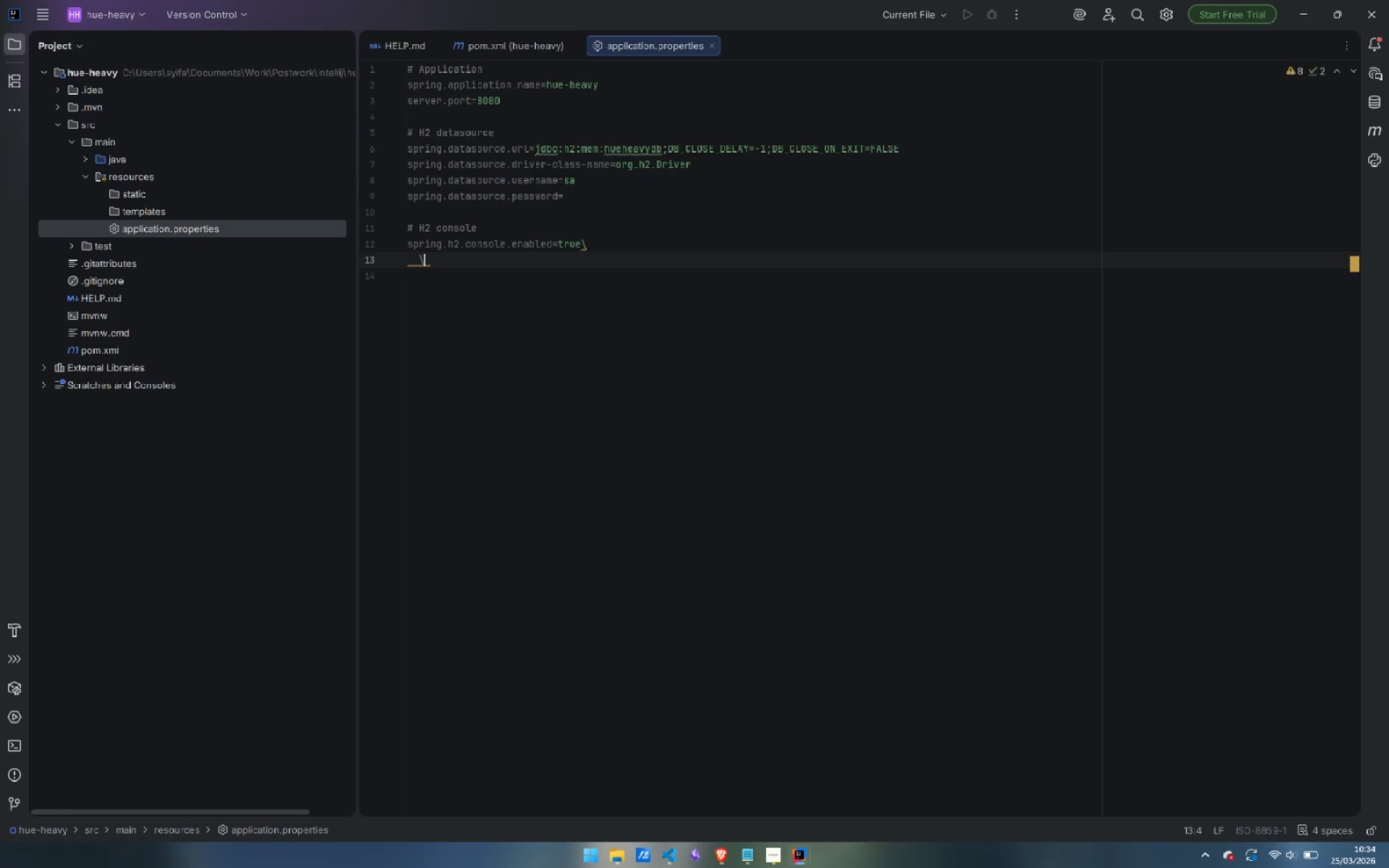 
key(Backspace)
 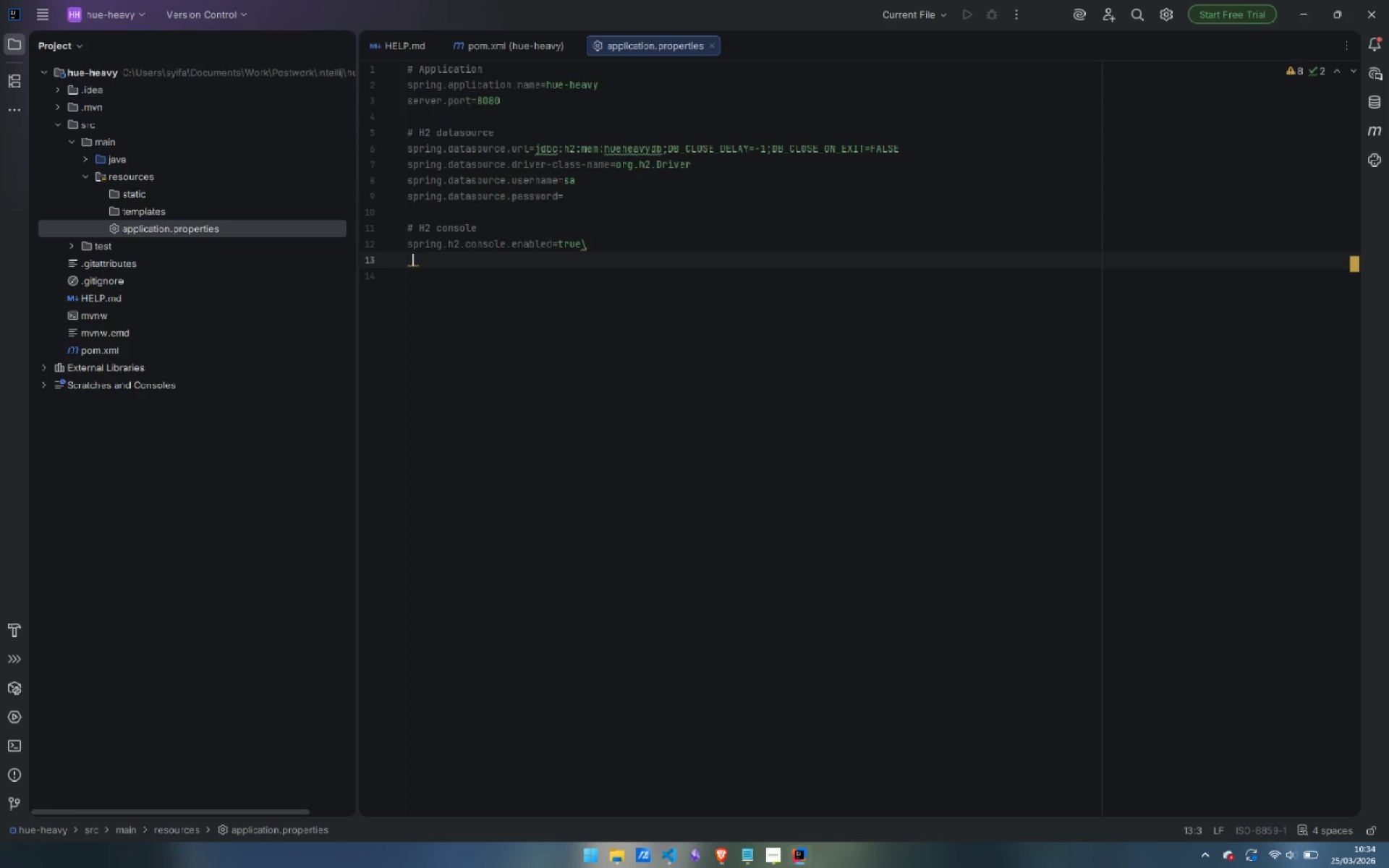 
key(Backspace)
 